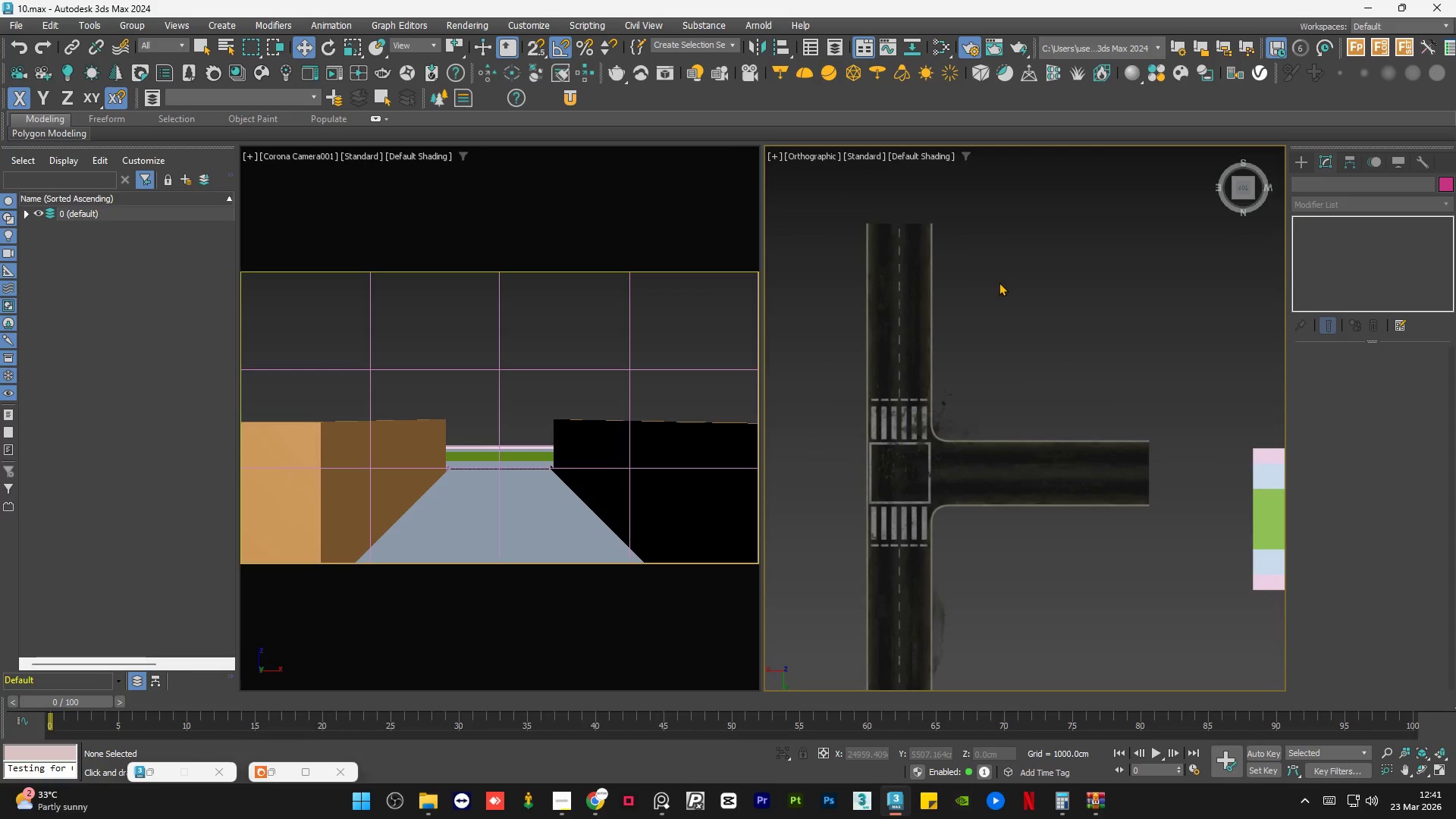 
key(M)
 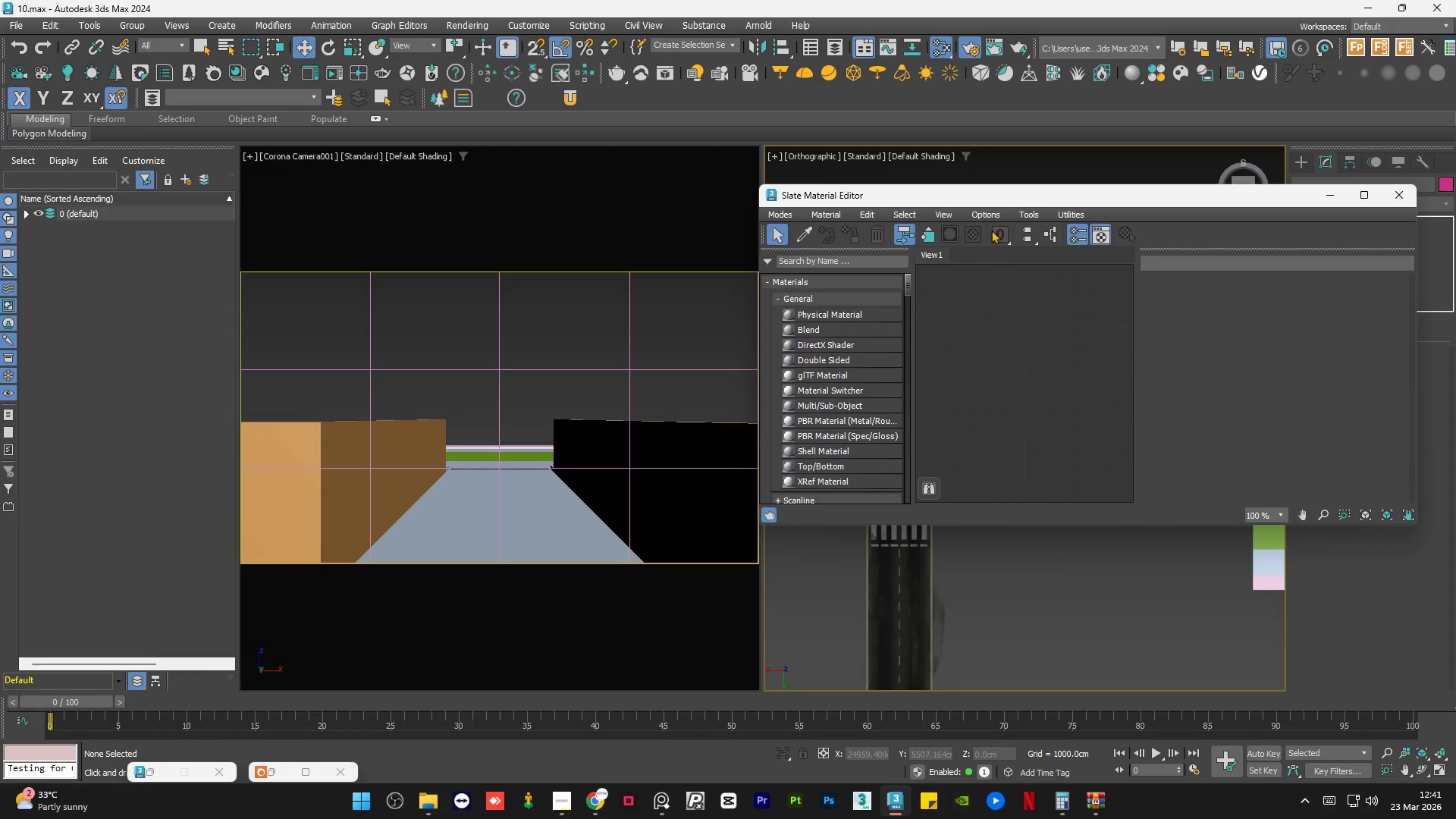 
left_click_drag(start_coordinate=[1016, 199], to_coordinate=[747, 175])
 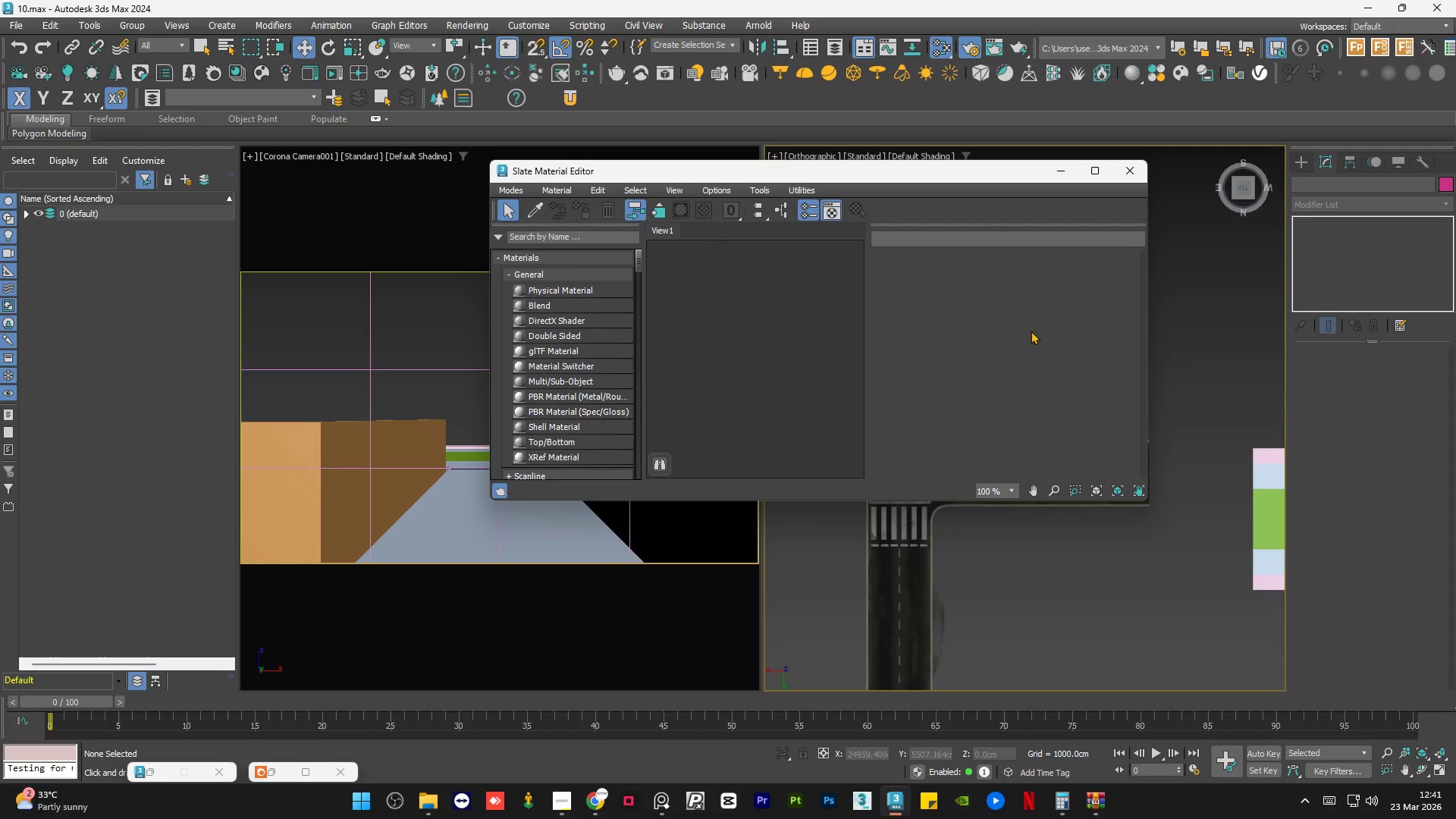 
right_click([654, 225])
 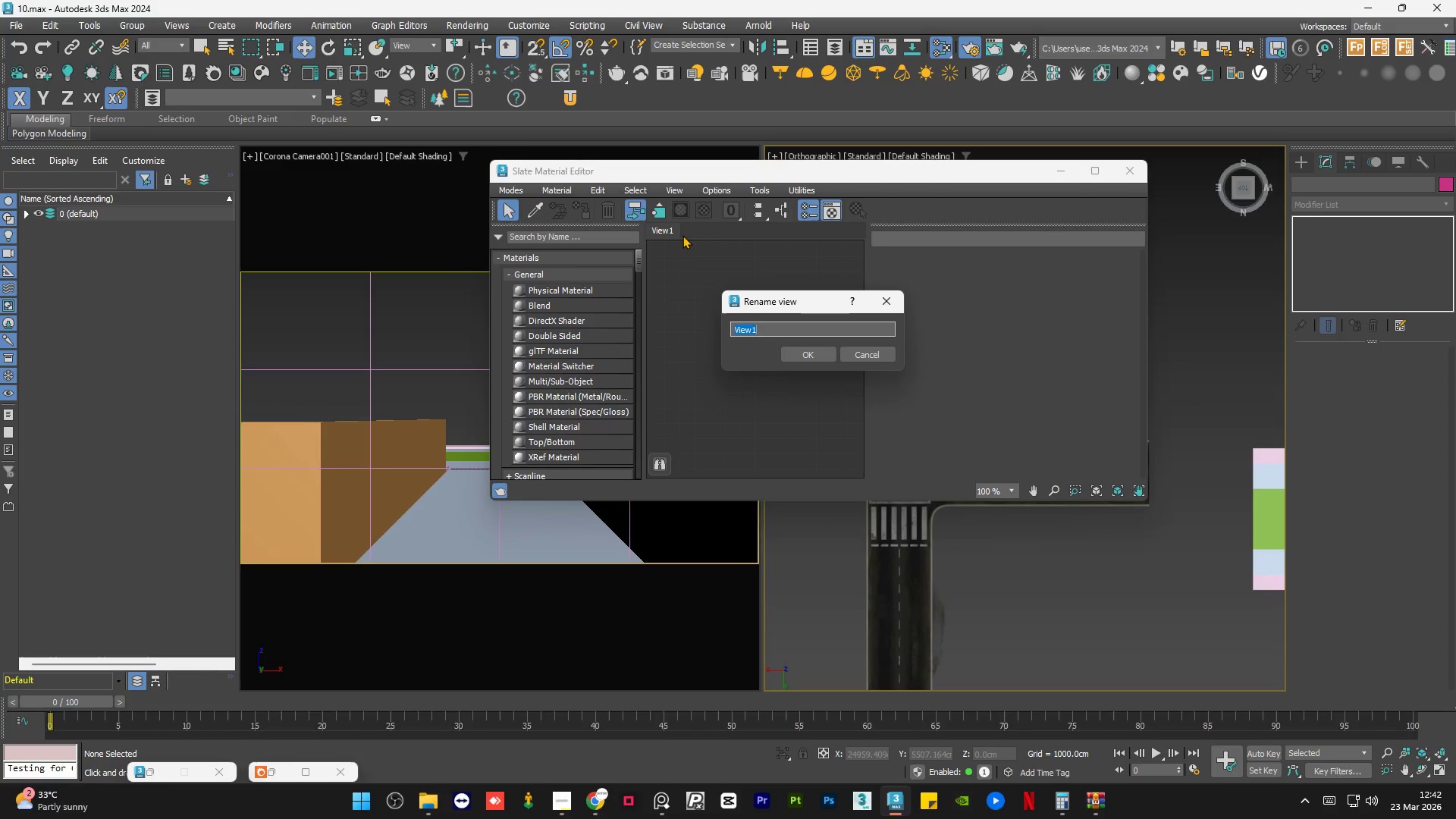 
type(road)
 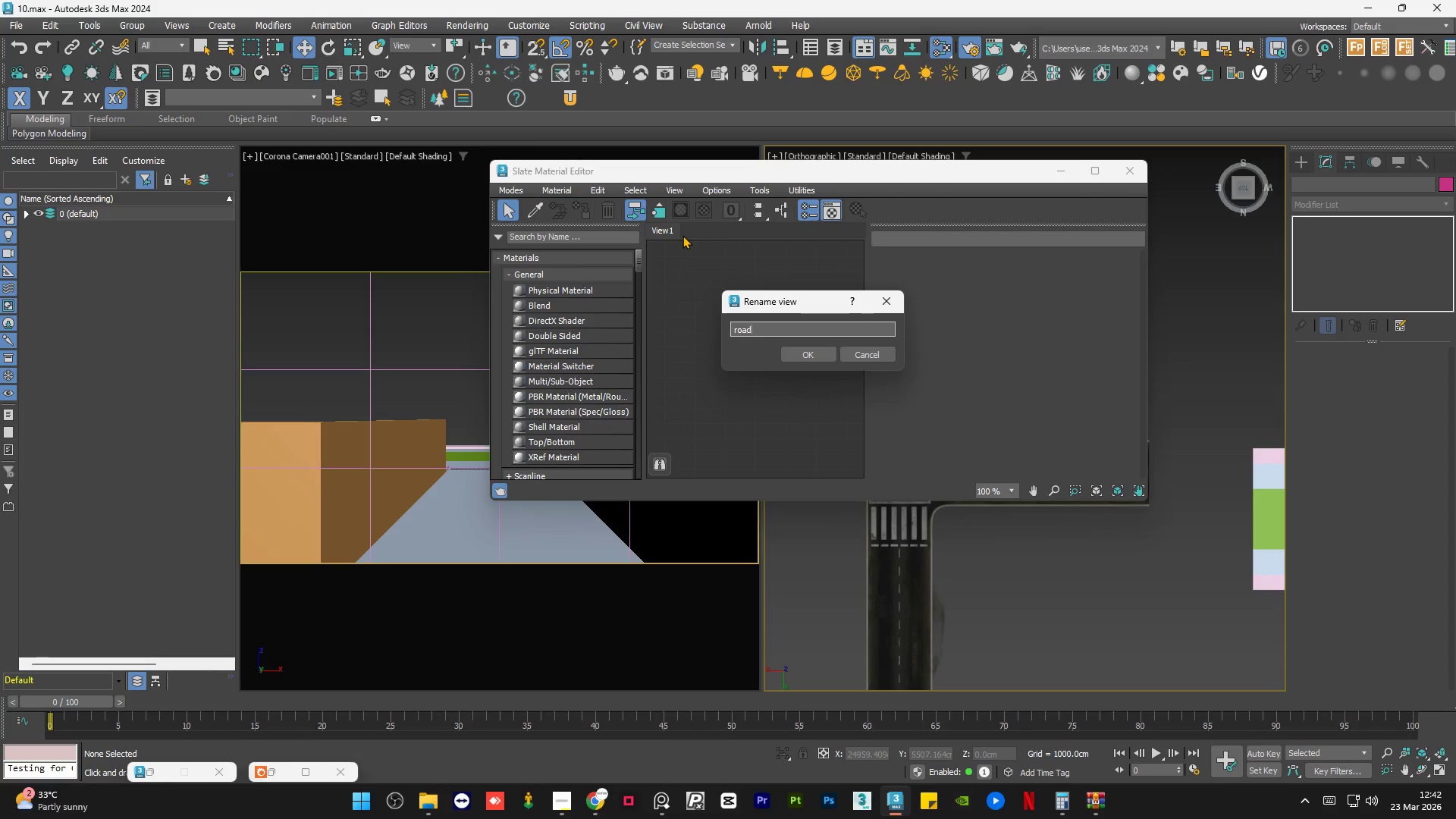 
key(Enter)
 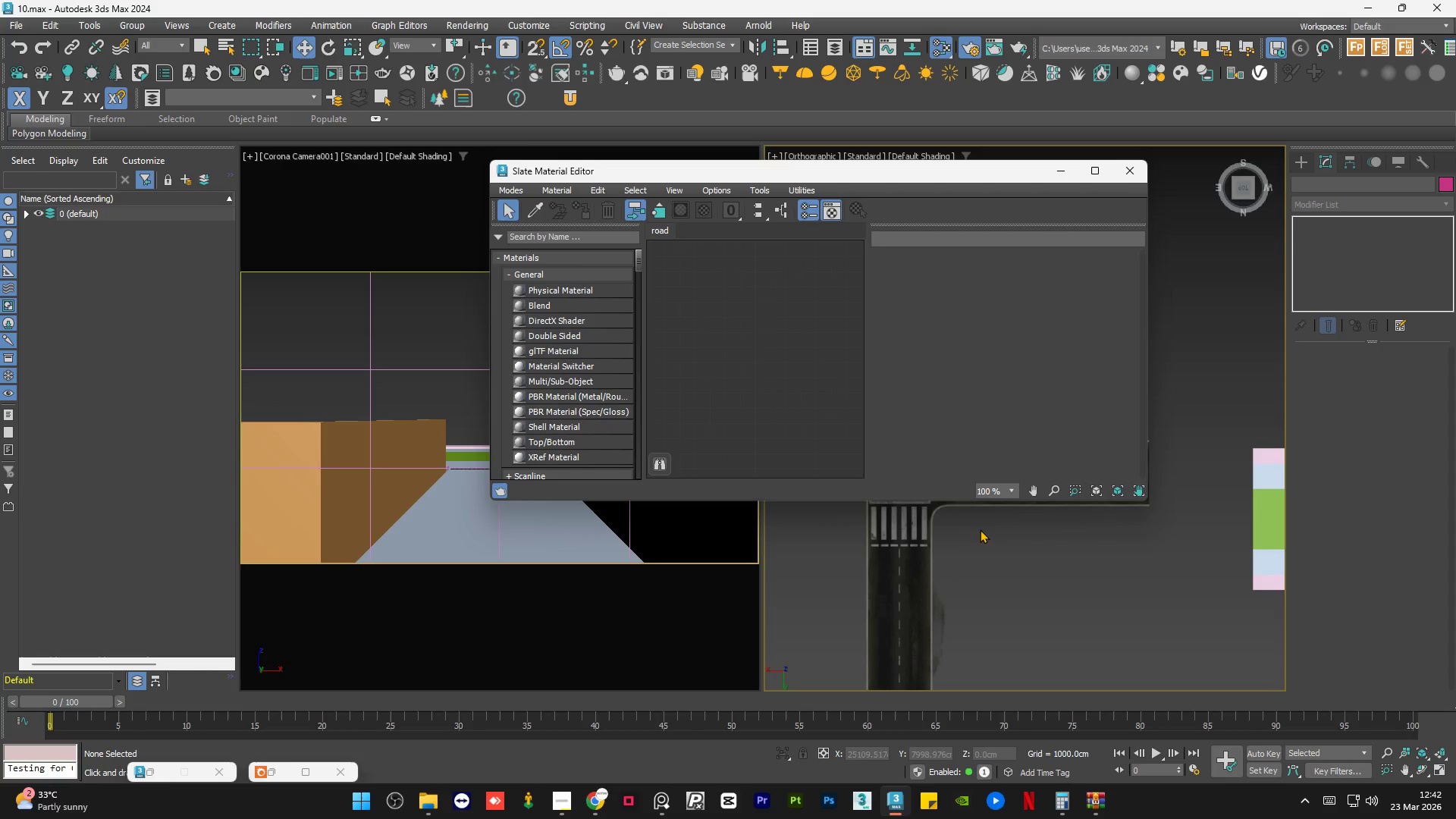 
scroll: coordinate [909, 563], scroll_direction: up, amount: 7.0
 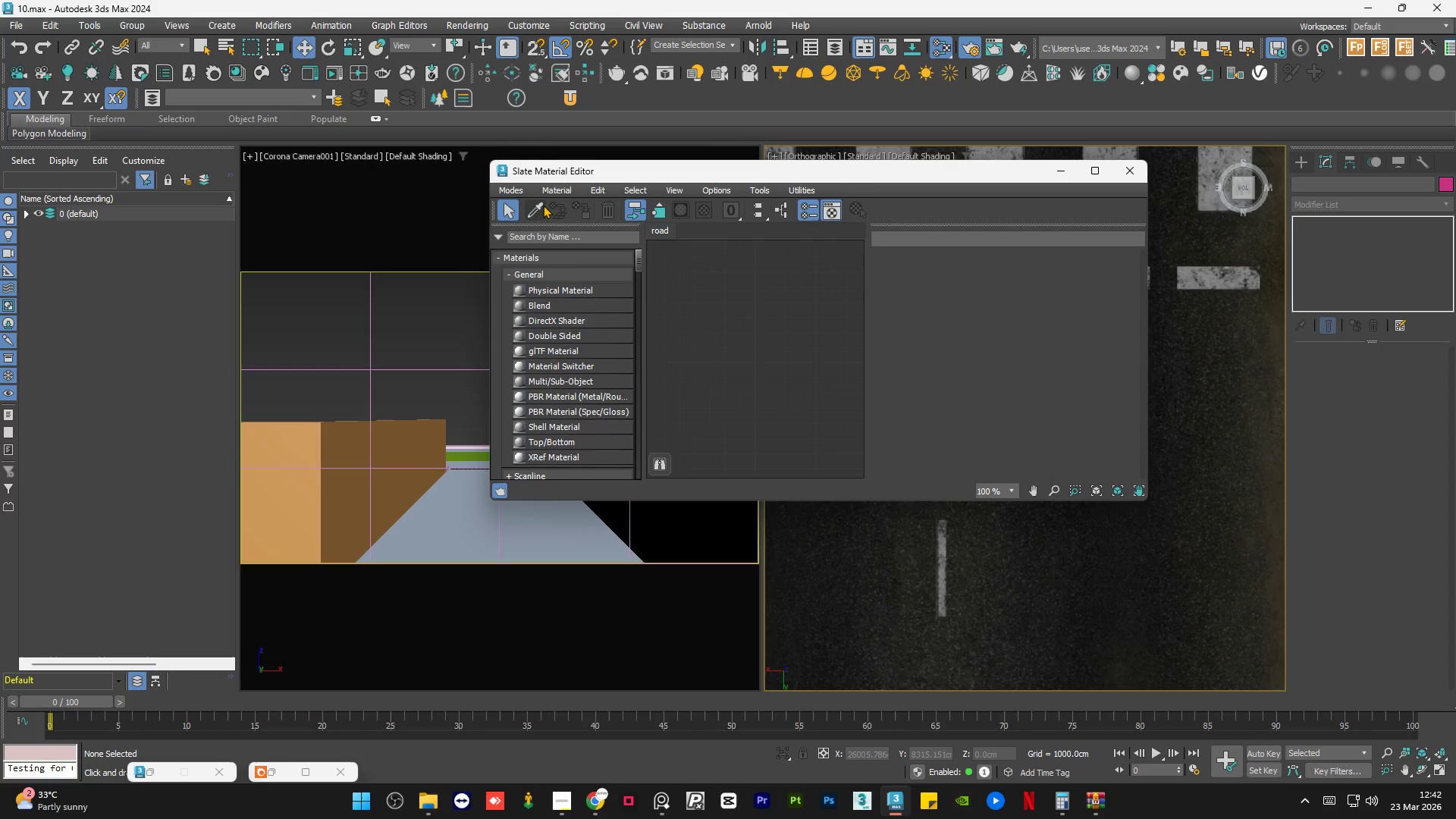 
left_click([540, 210])
 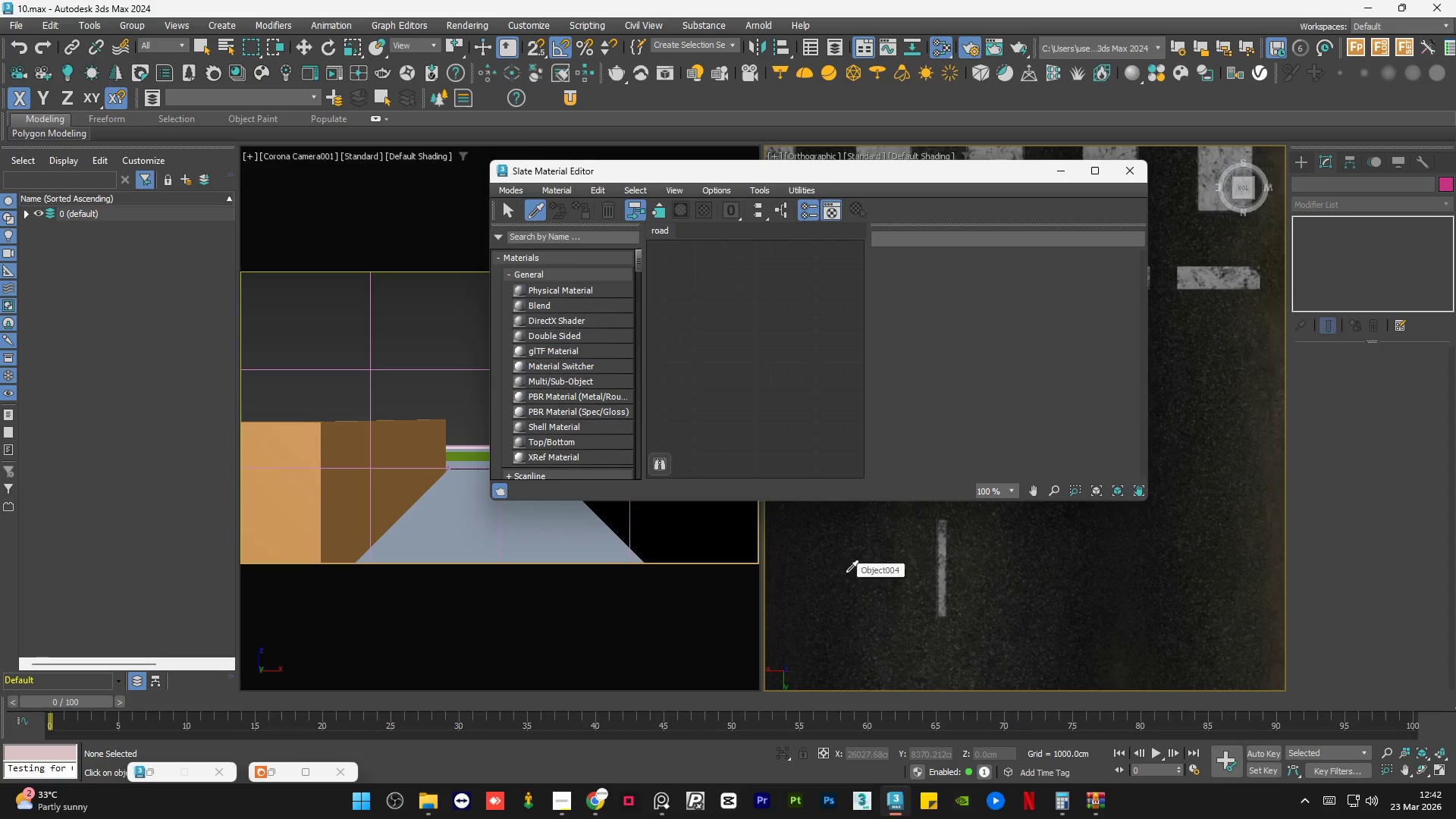 
left_click([846, 573])
 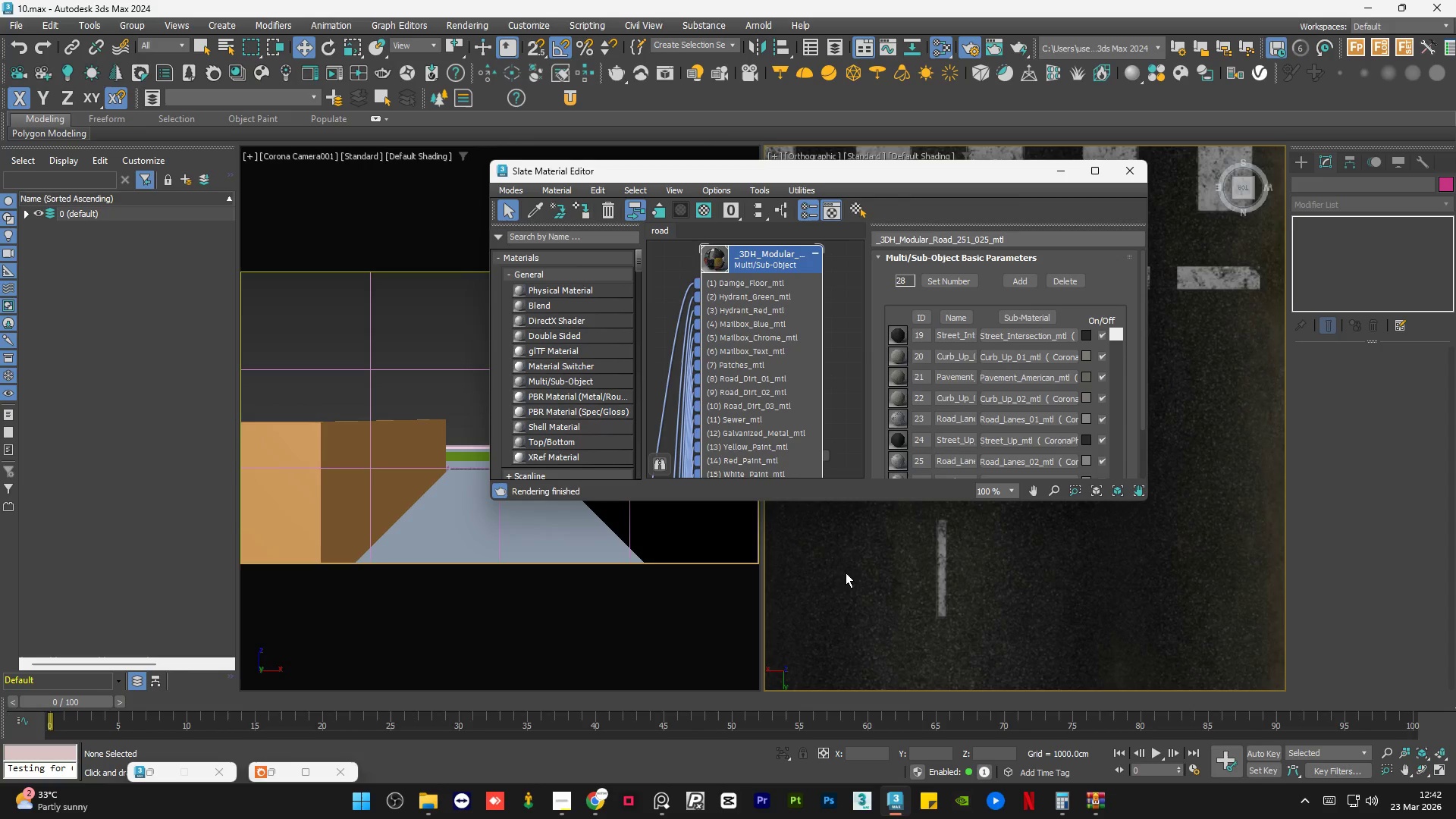 
wait(5.44)
 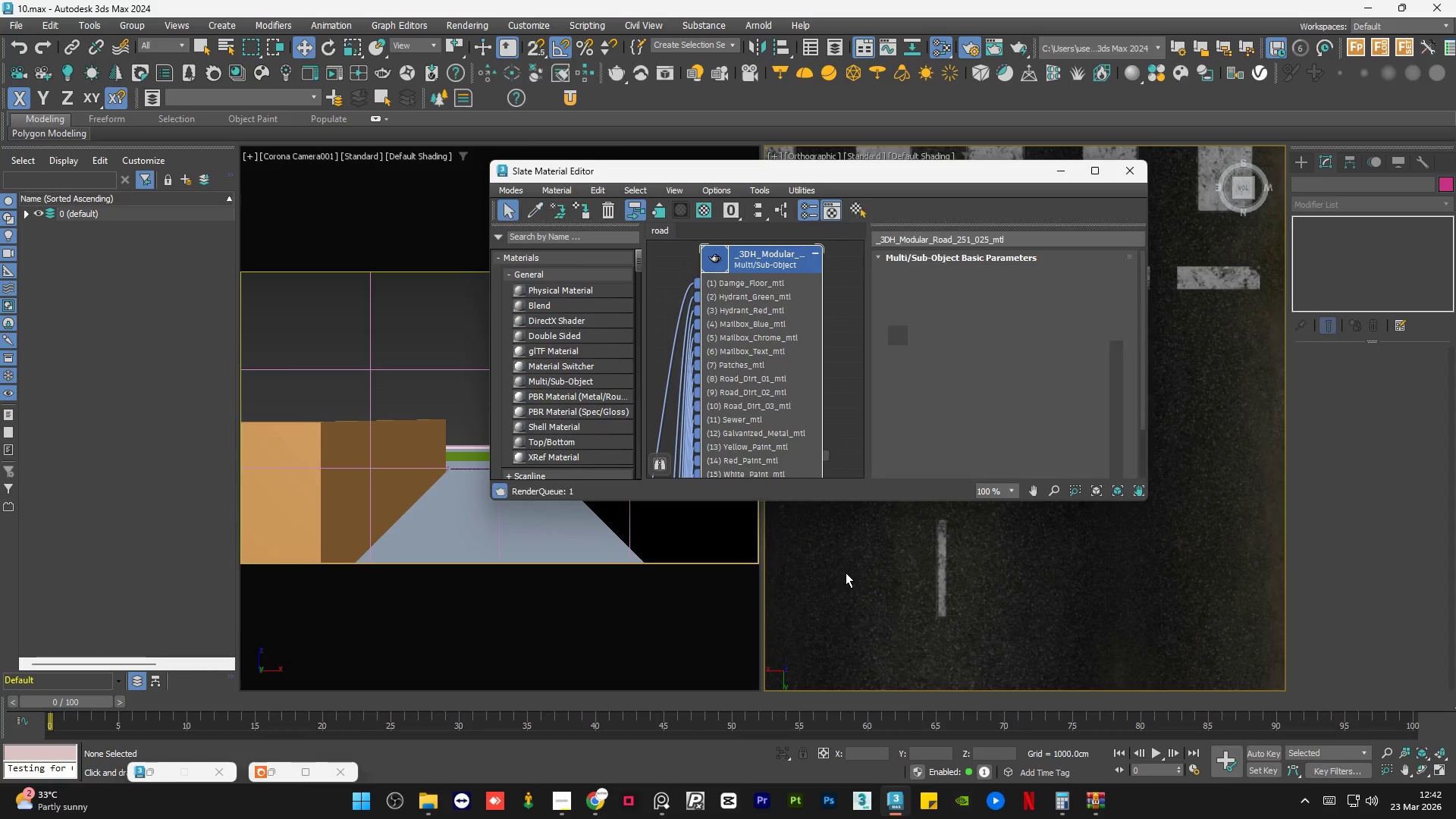 
scroll: coordinate [767, 277], scroll_direction: down, amount: 11.0
 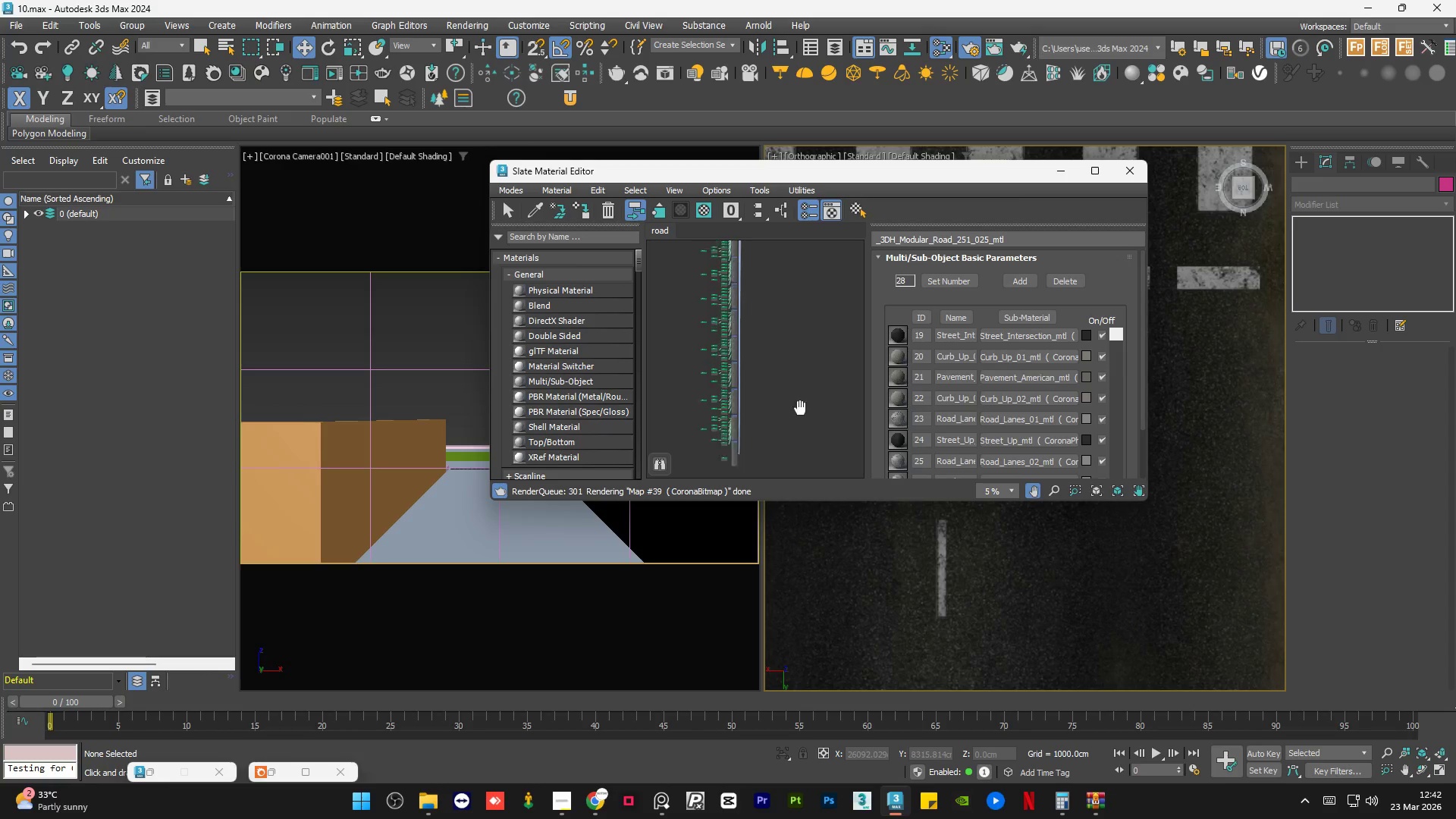 
wait(6.66)
 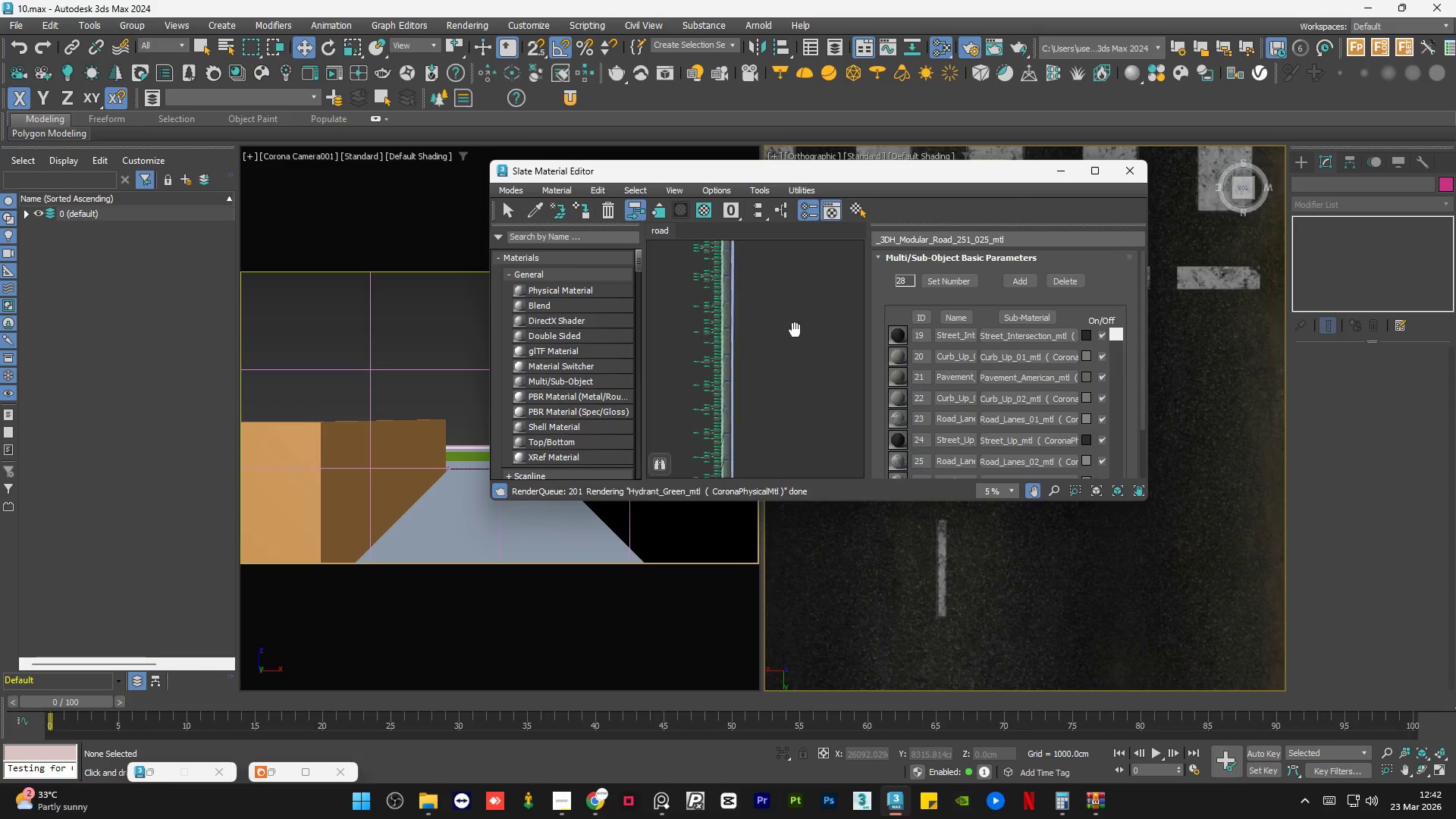 
scroll: coordinate [1036, 587], scroll_direction: down, amount: 5.0
 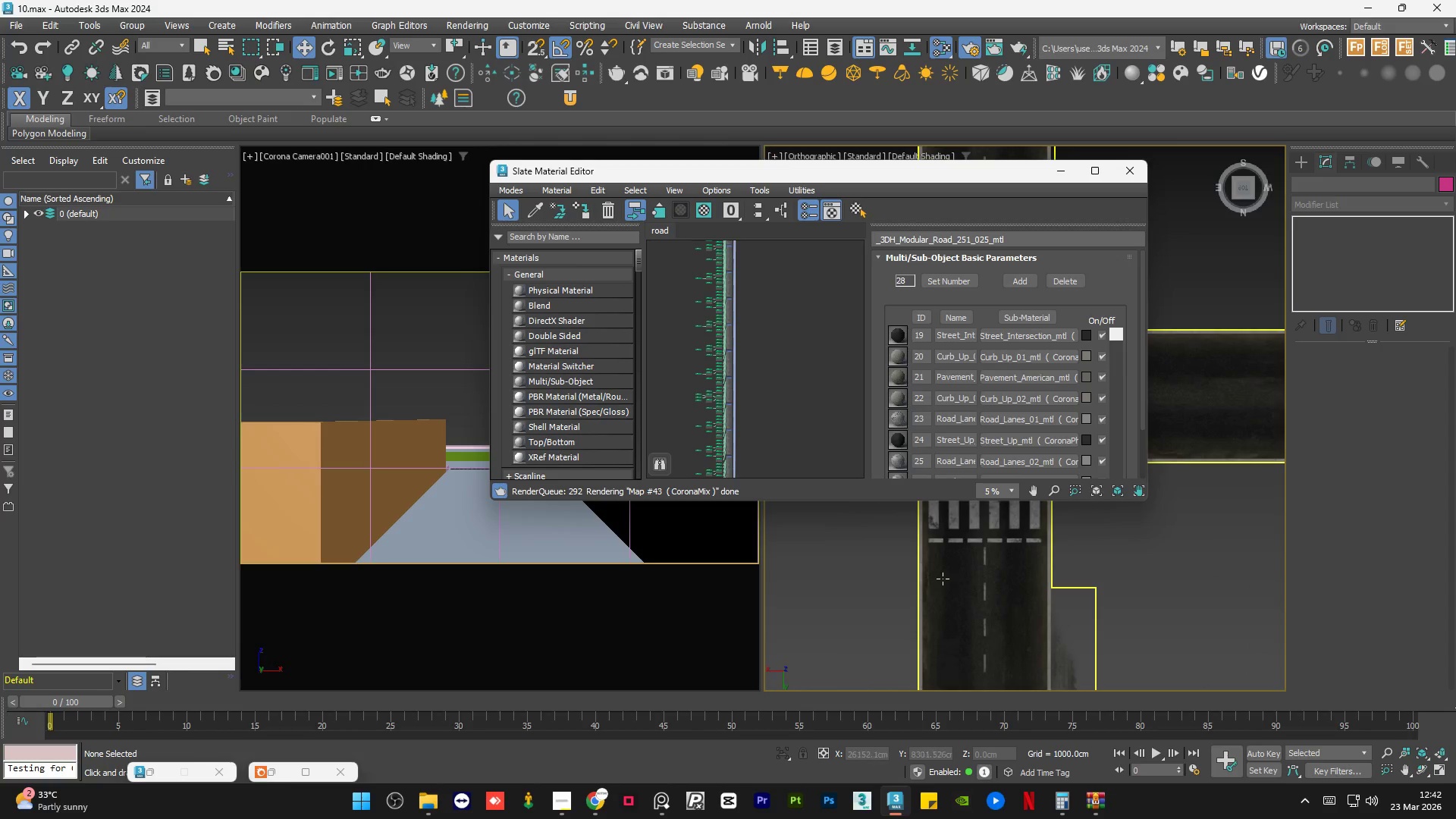 
left_click([943, 579])
 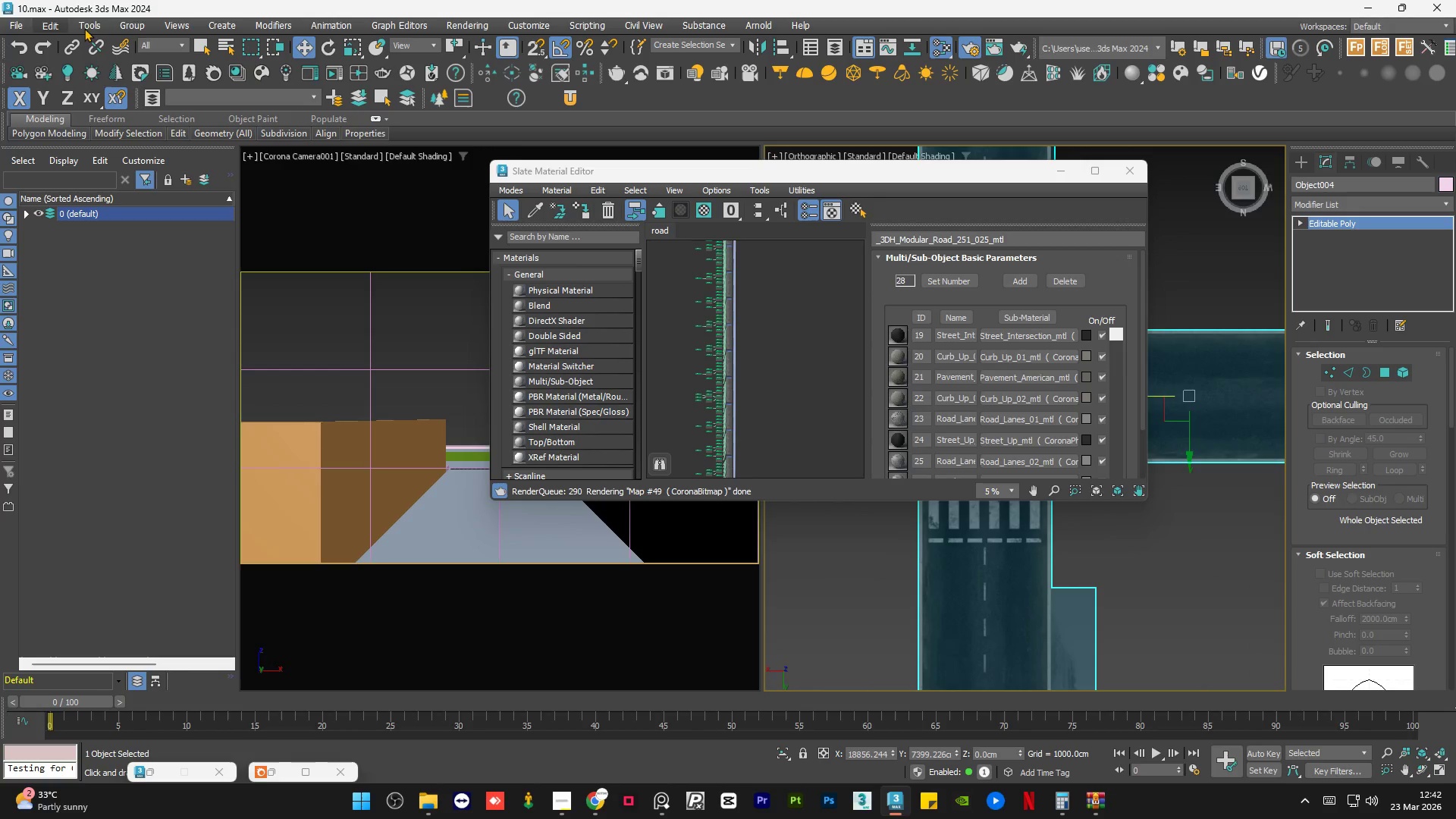 
left_click([125, 26])
 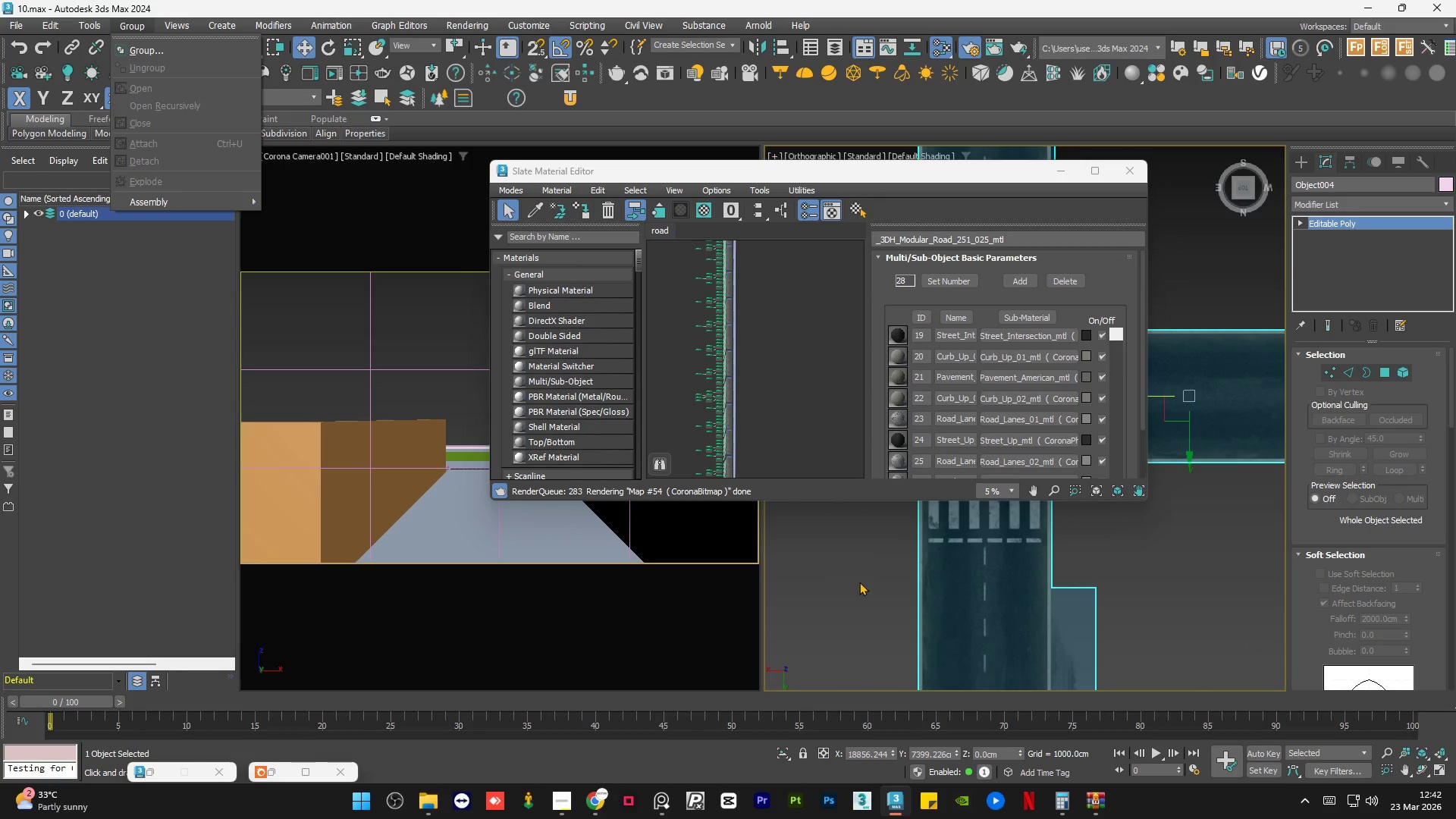 
double_click([880, 577])
 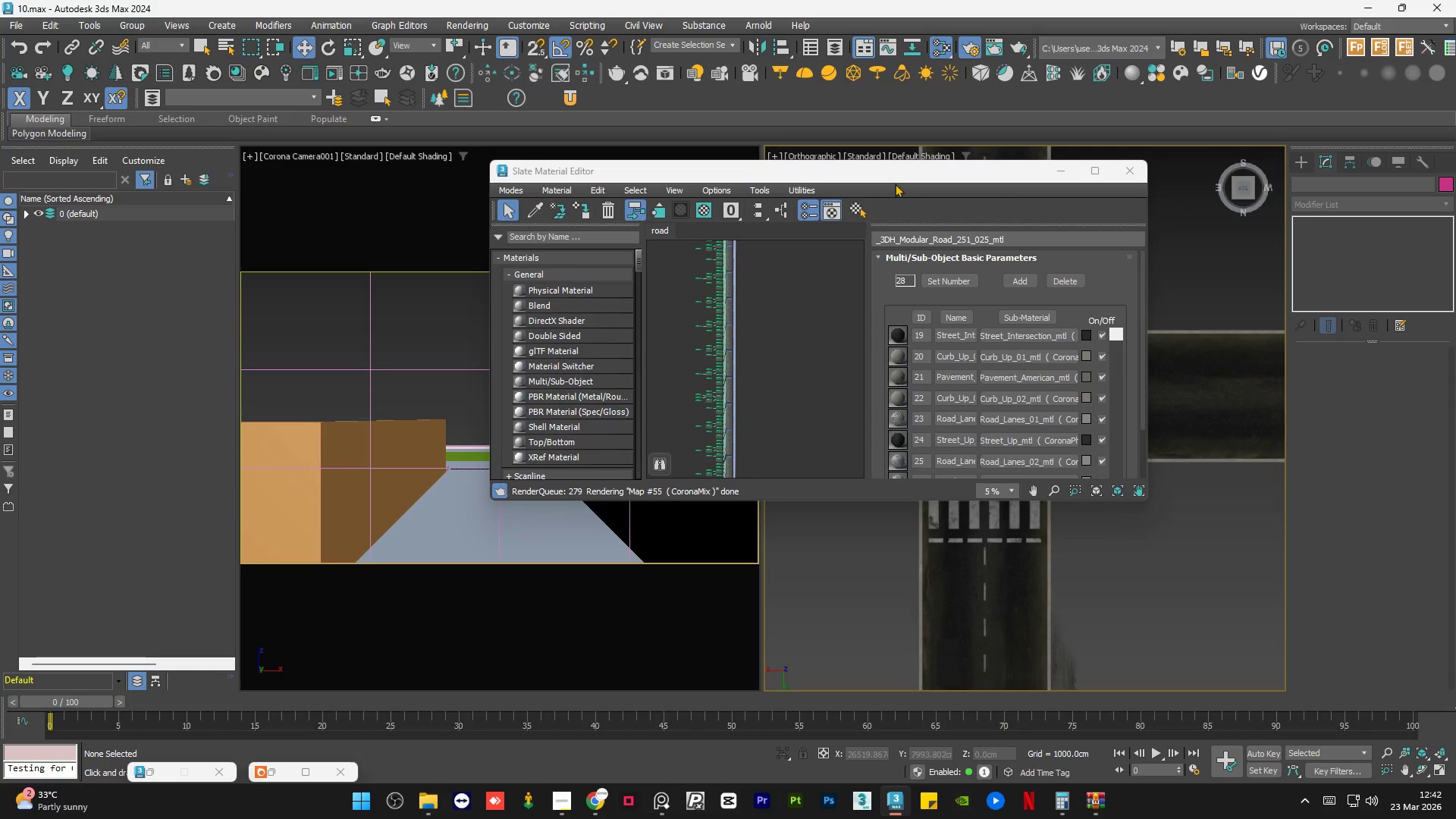 
left_click_drag(start_coordinate=[899, 176], to_coordinate=[662, 184])
 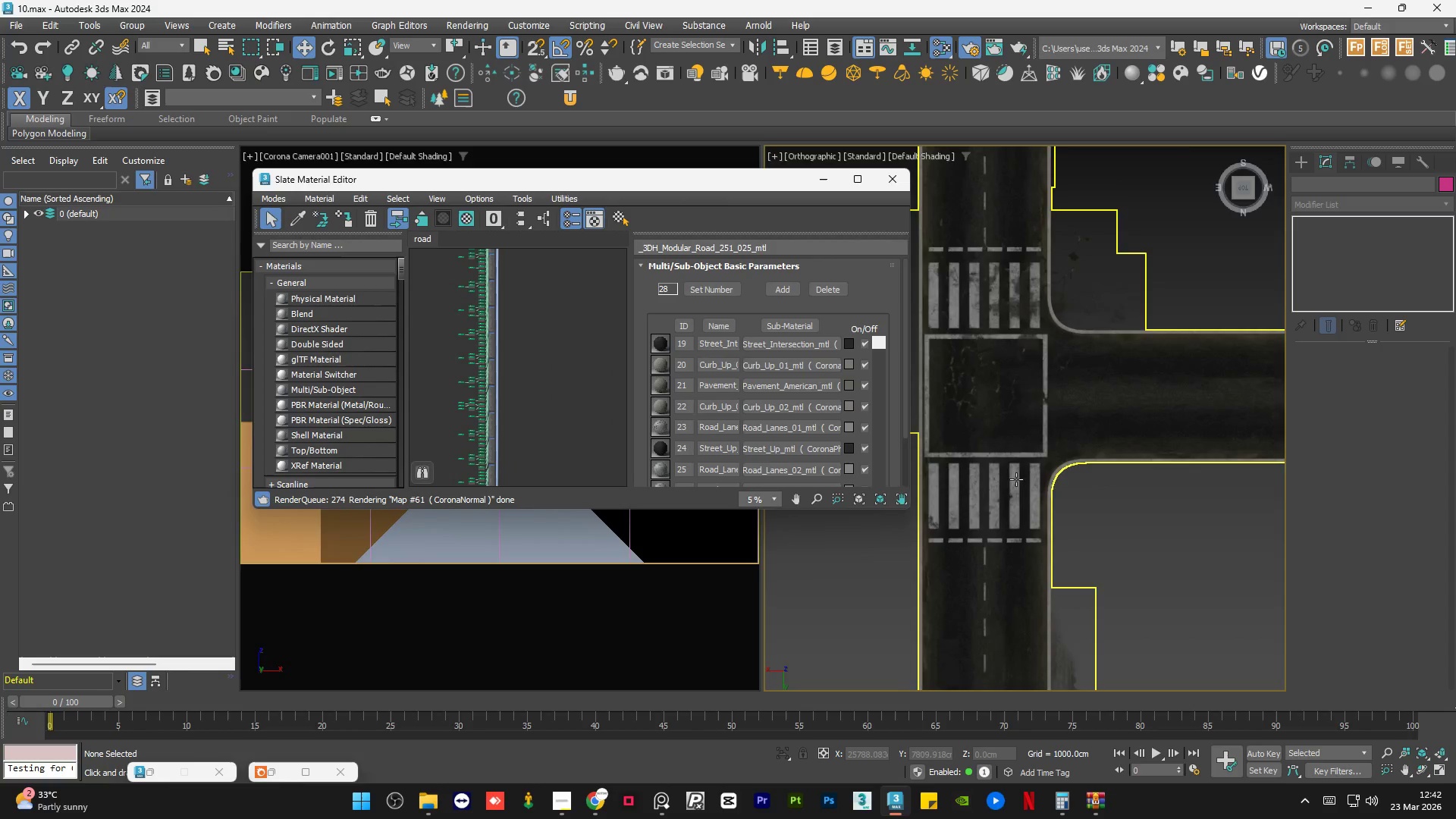 
scroll: coordinate [1000, 384], scroll_direction: down, amount: 5.0
 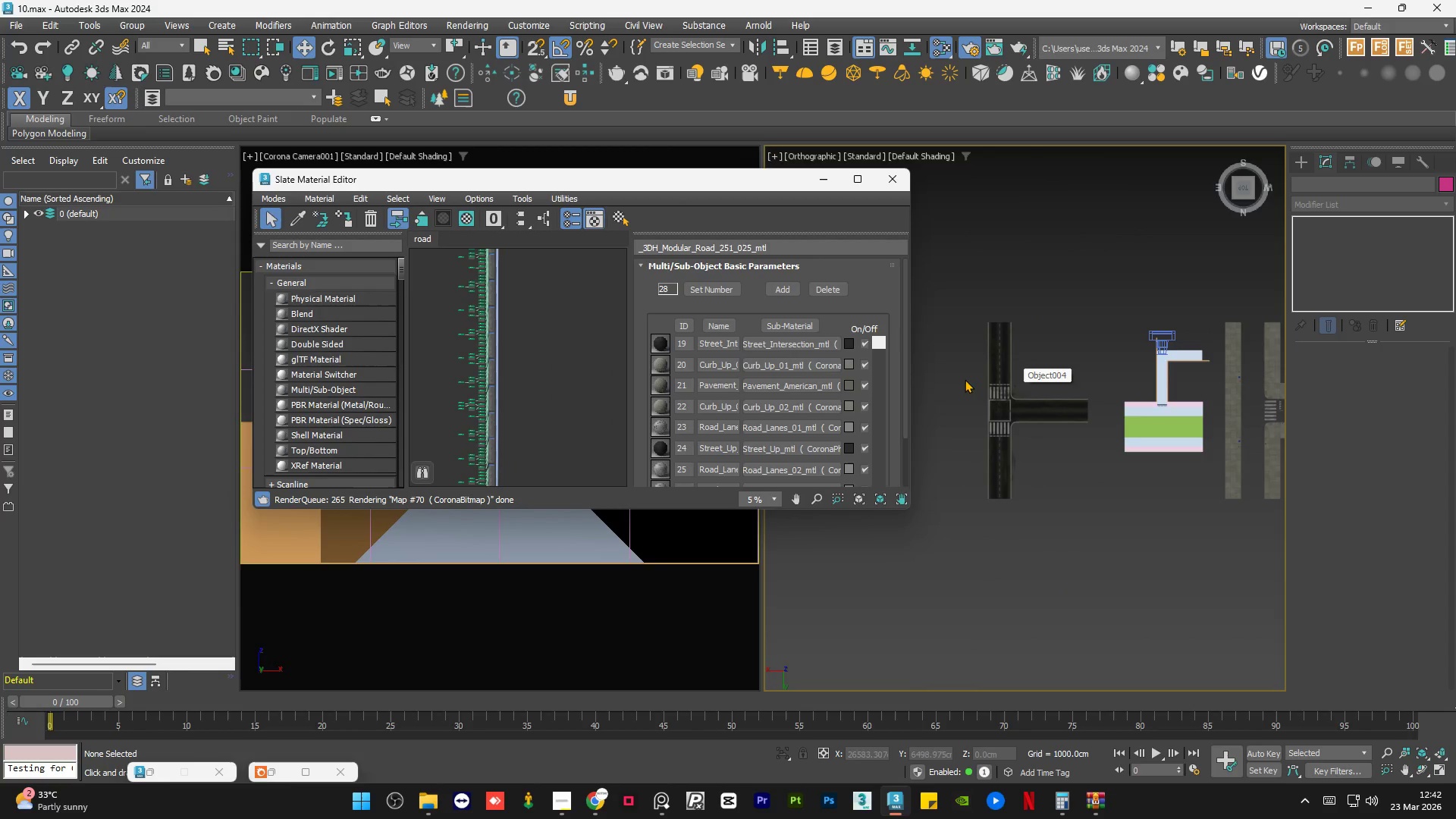 
left_click_drag(start_coordinate=[905, 397], to_coordinate=[907, 464])
 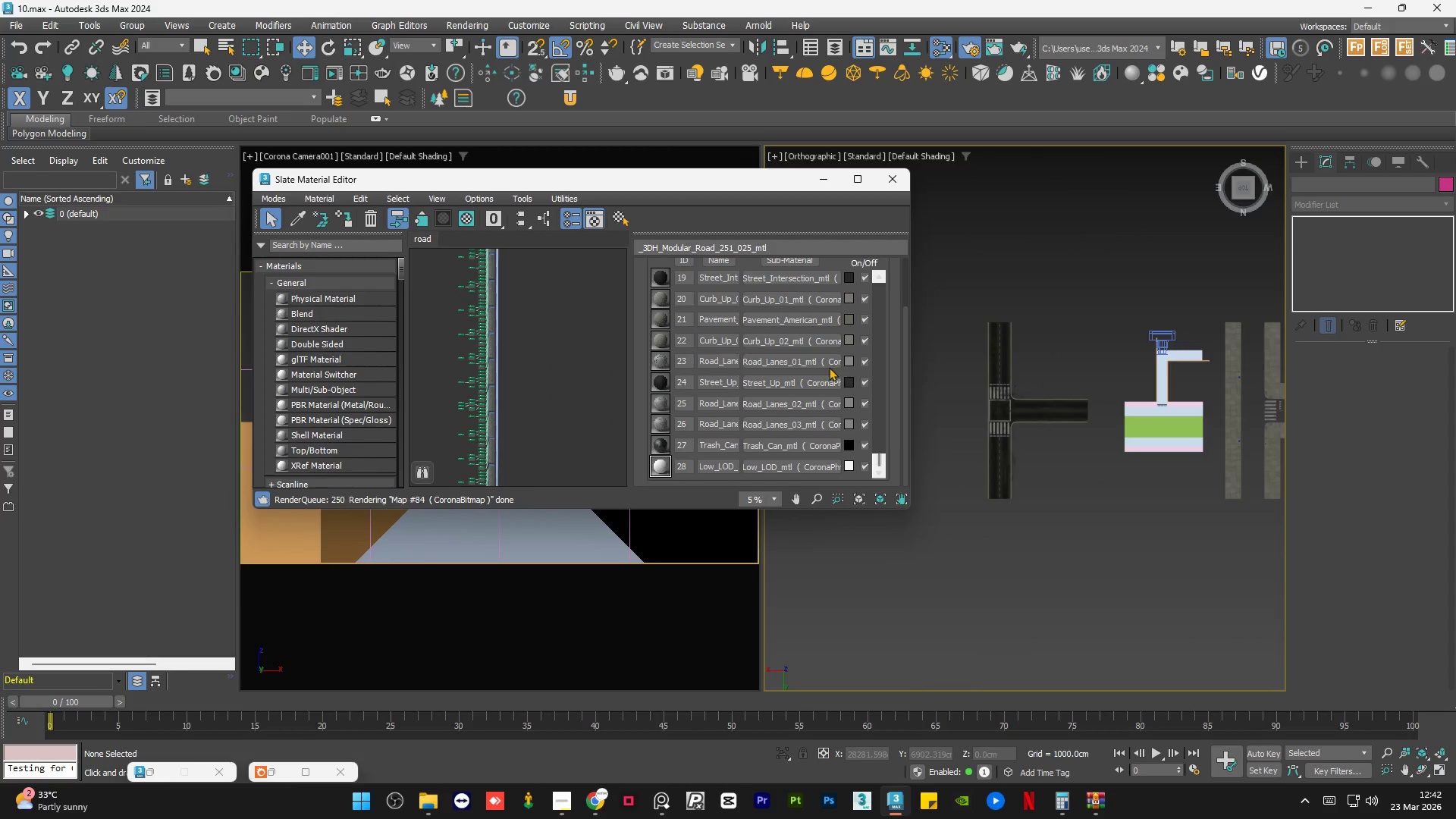 
scroll: coordinate [824, 365], scroll_direction: up, amount: 4.0
 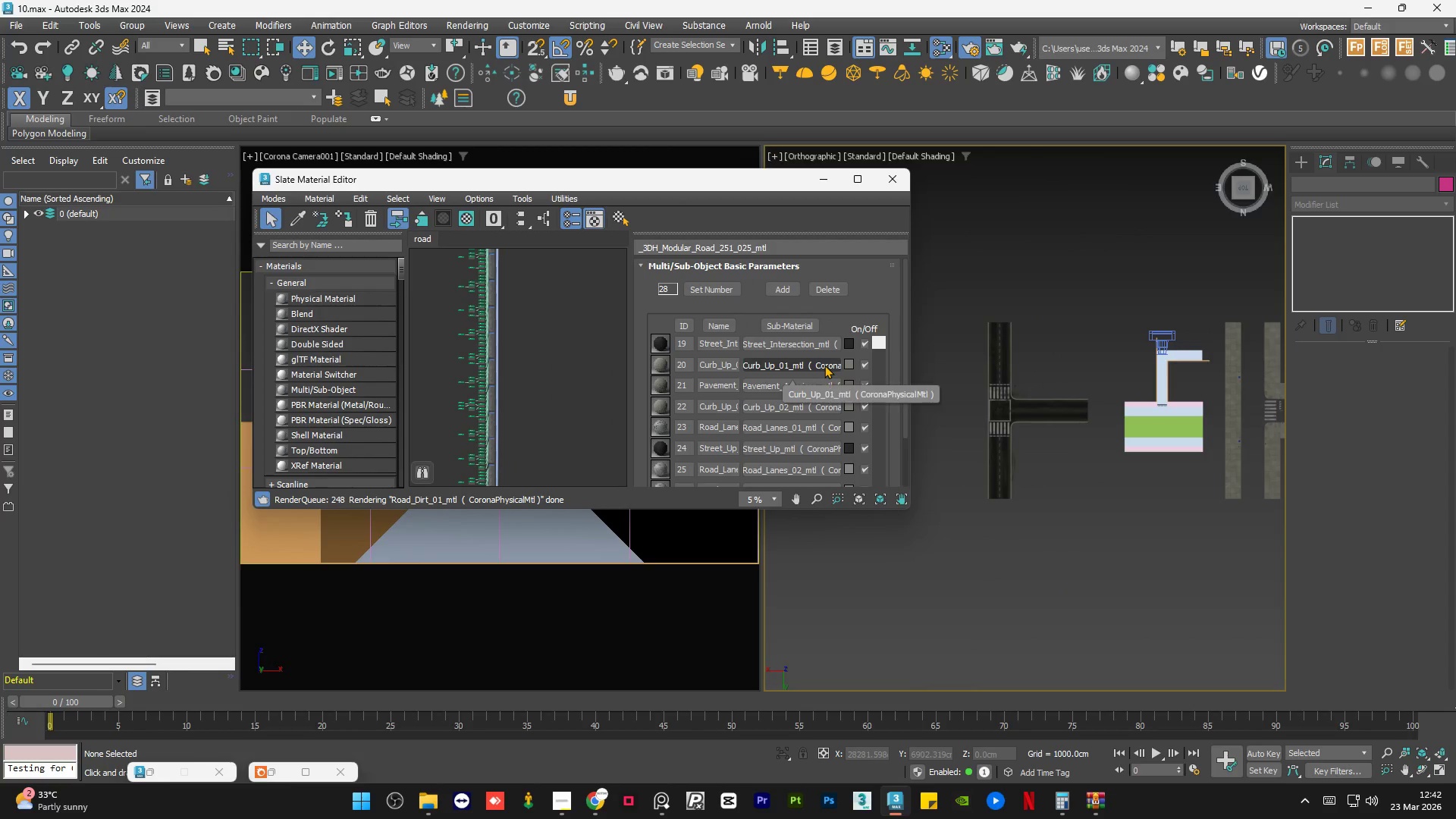 
scroll: coordinate [824, 365], scroll_direction: down, amount: 3.0
 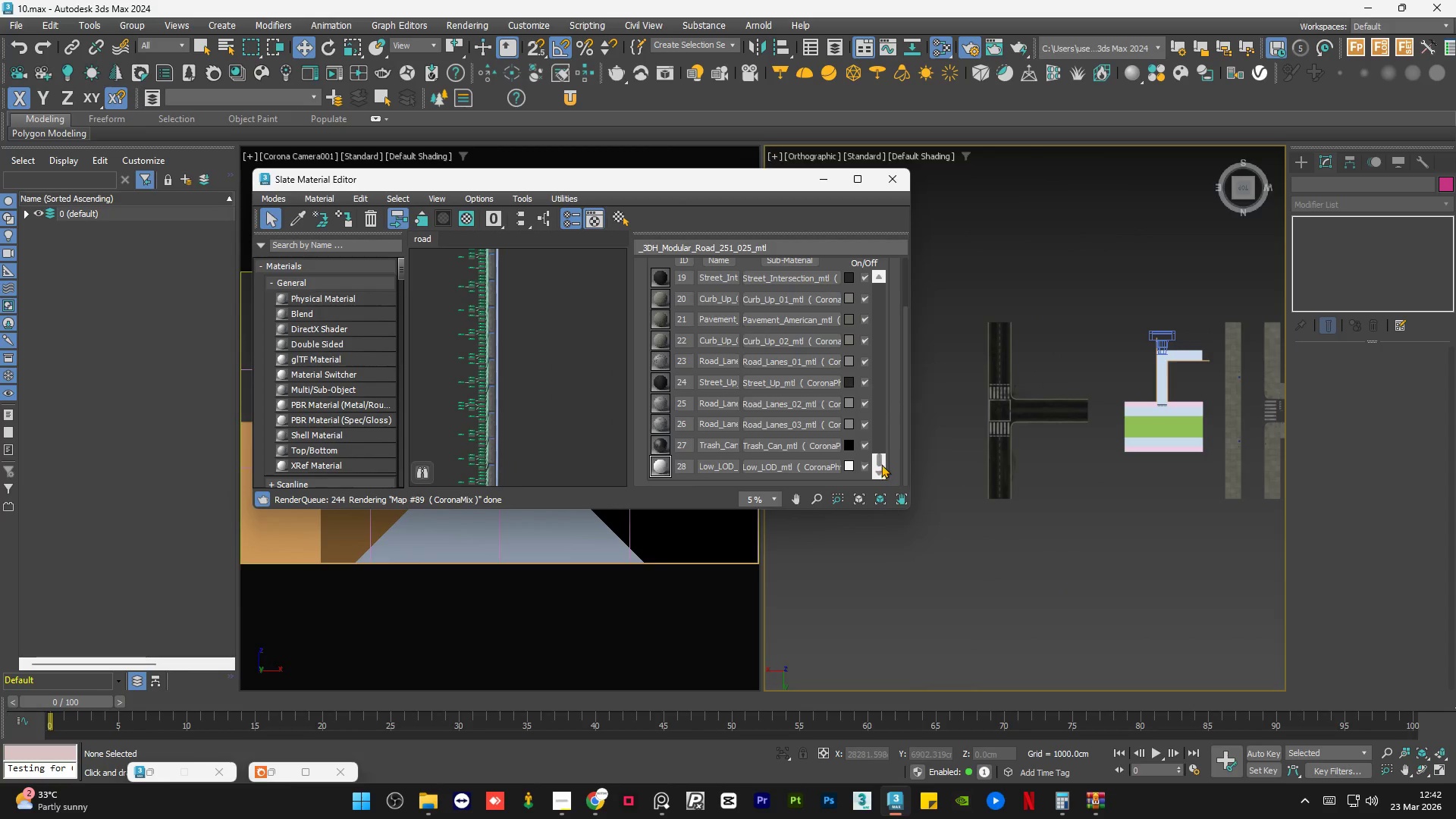 
left_click_drag(start_coordinate=[880, 460], to_coordinate=[881, 271])
 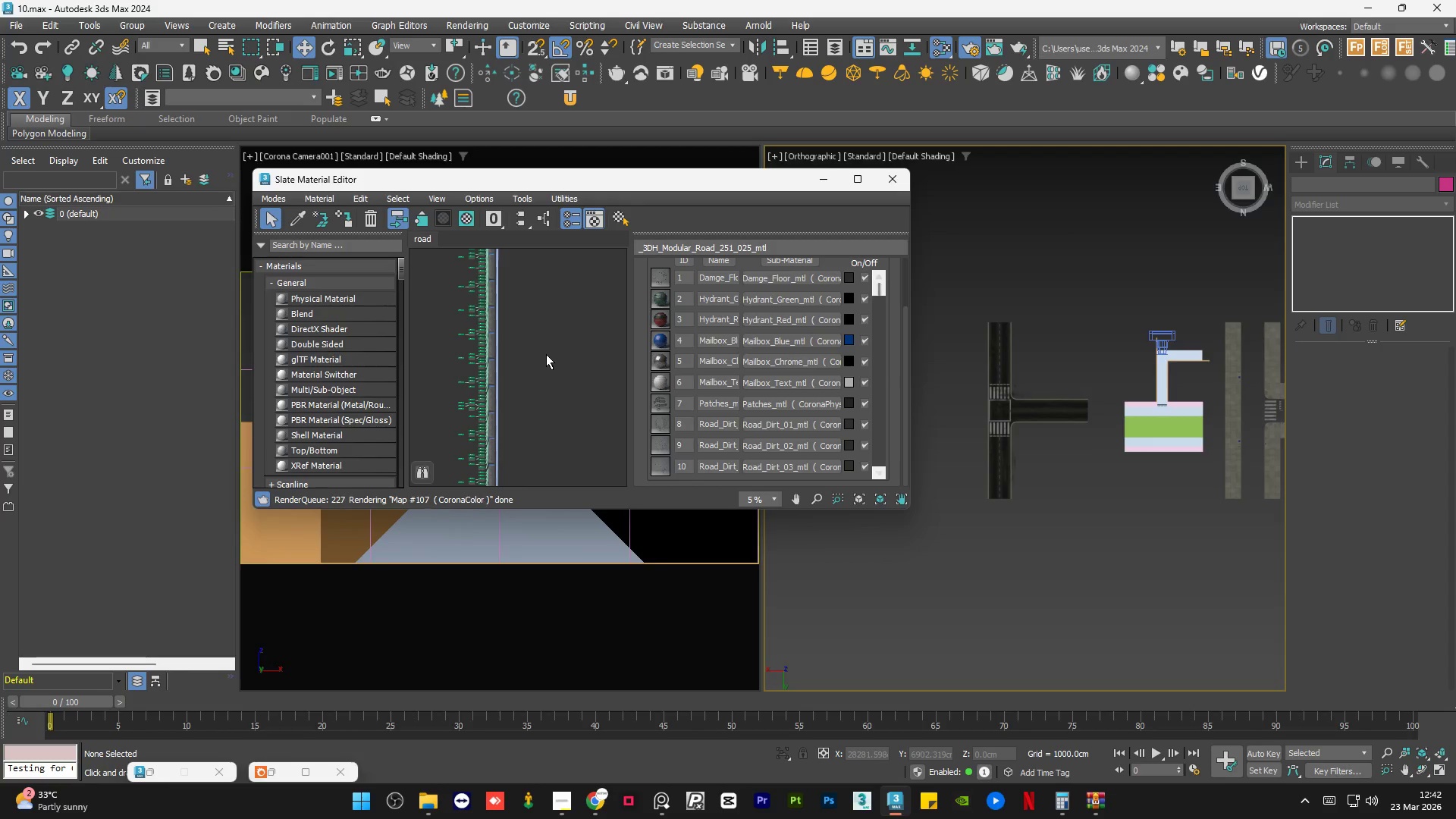 
left_click([546, 354])
 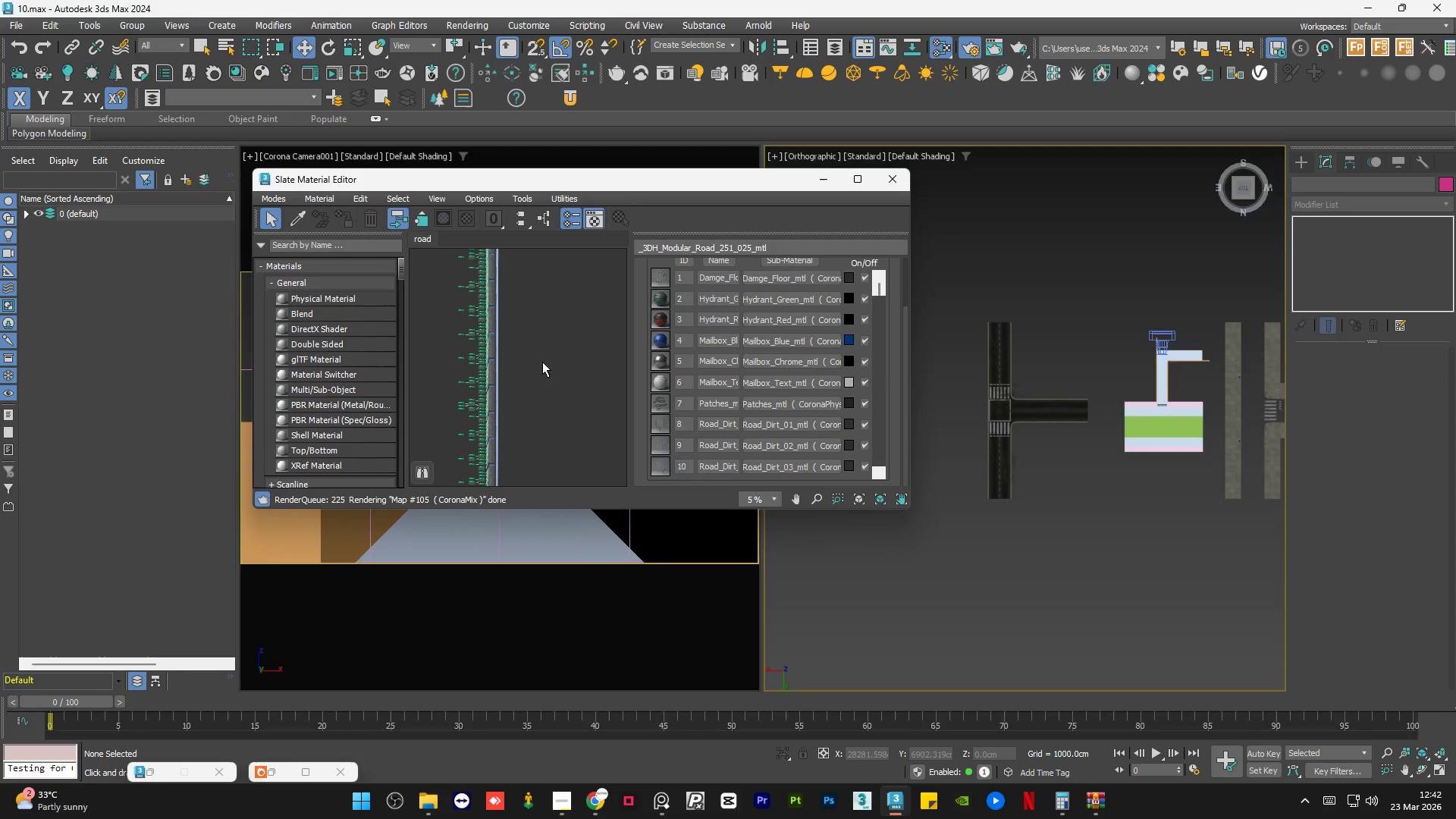 
scroll: coordinate [543, 376], scroll_direction: down, amount: 2.0
 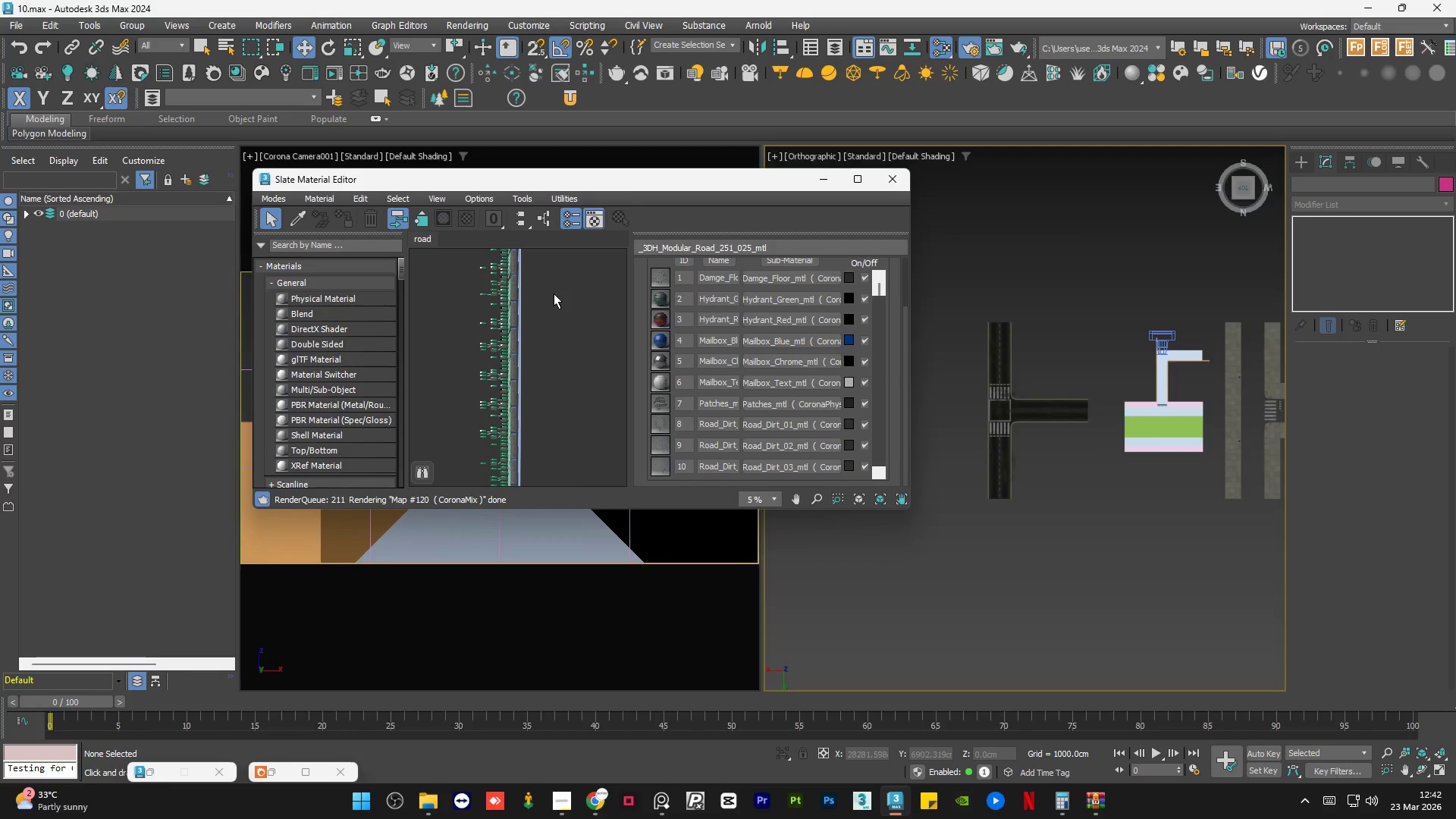 
scroll: coordinate [990, 403], scroll_direction: up, amount: 18.0
 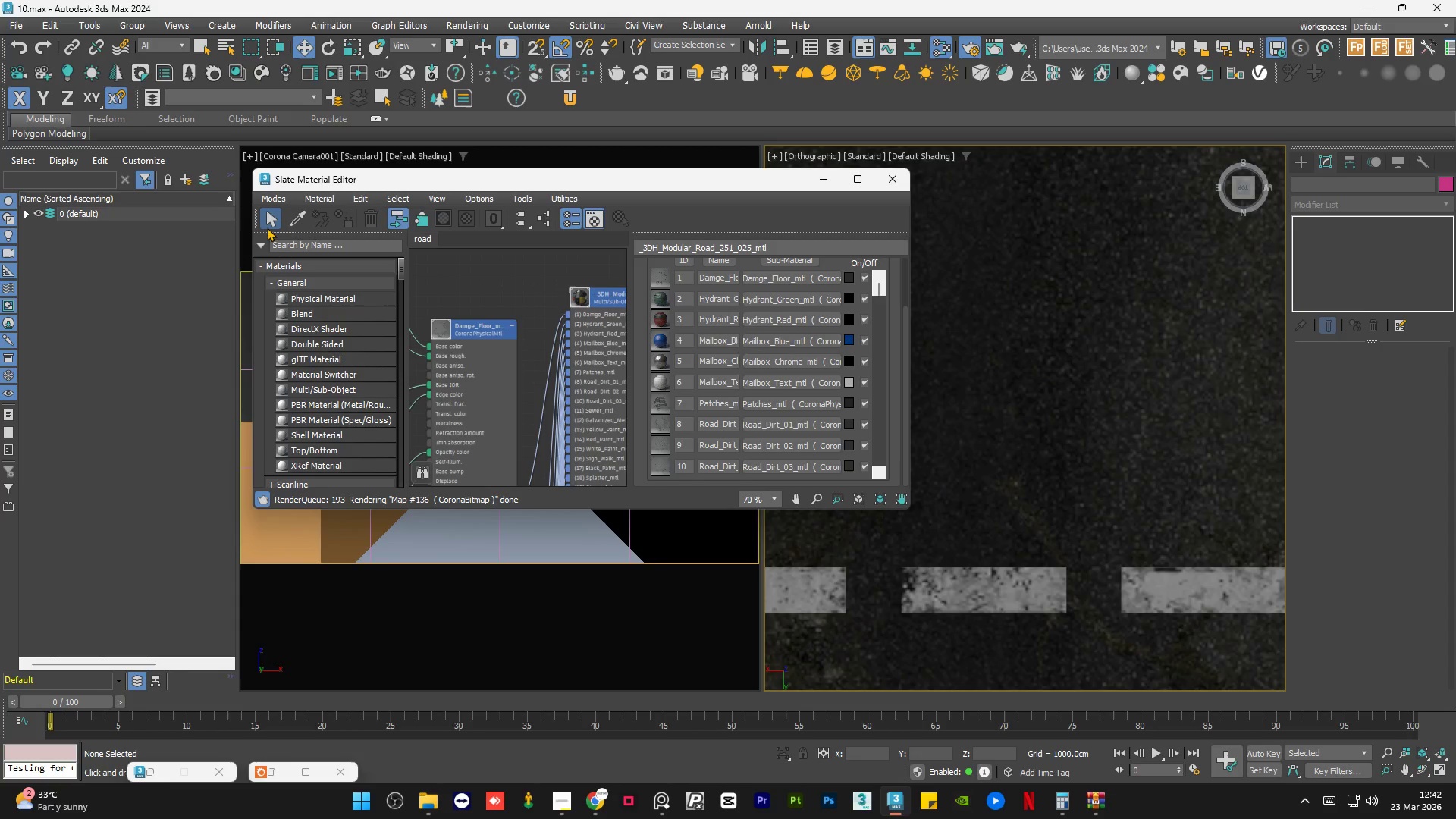 
left_click([293, 219])
 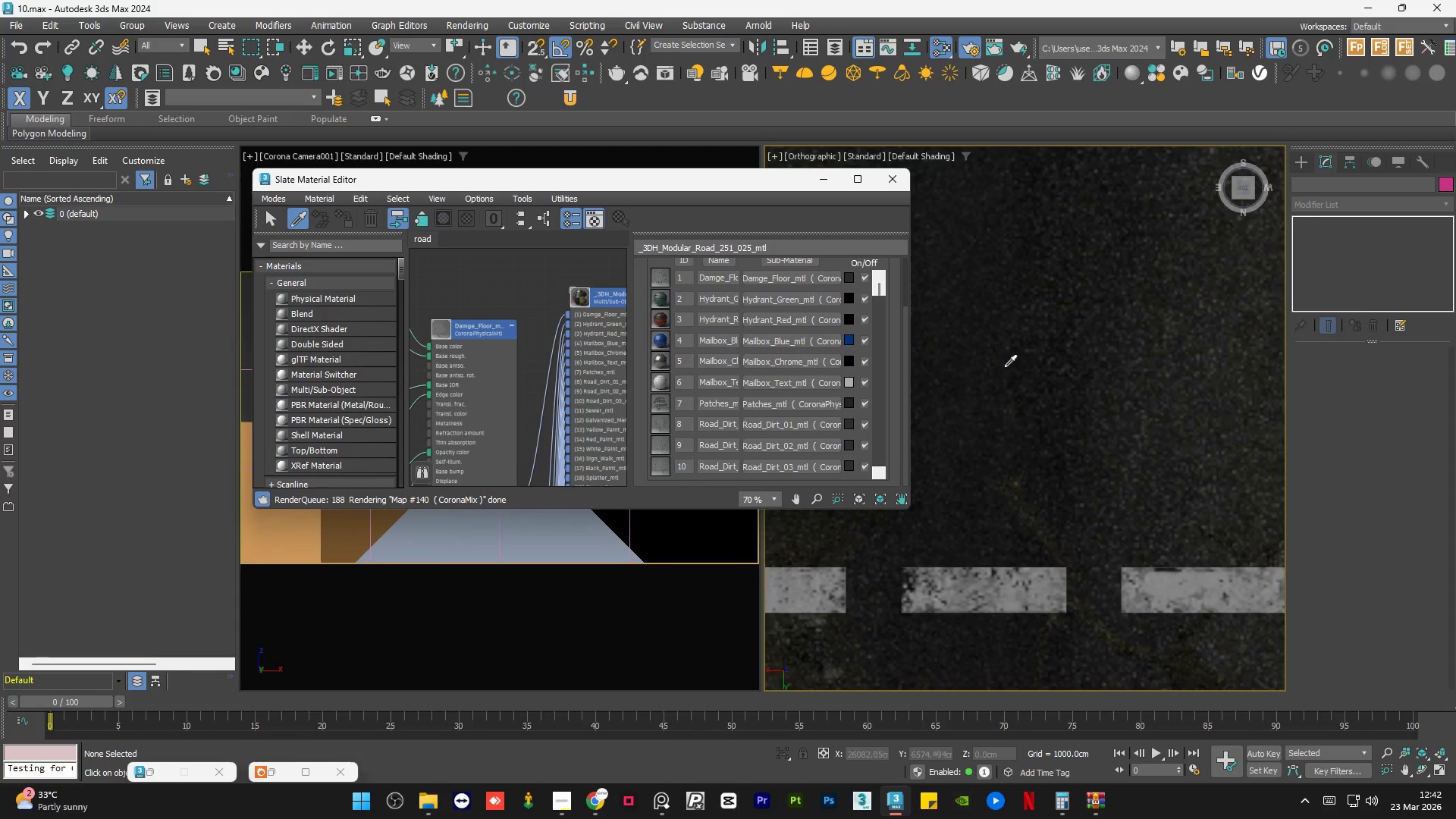 
scroll: coordinate [1028, 367], scroll_direction: up, amount: 3.0
 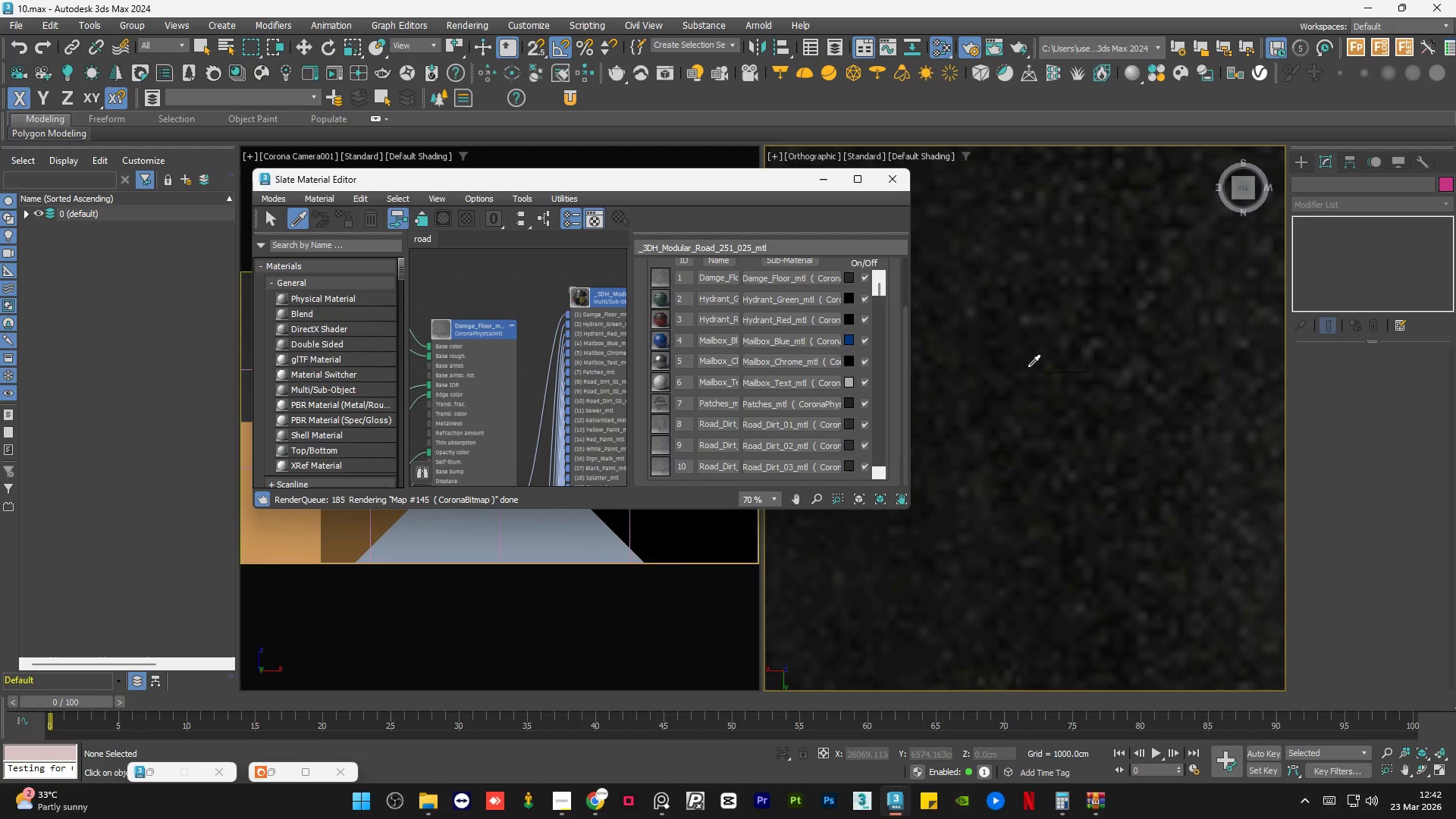 
left_click([1028, 367])
 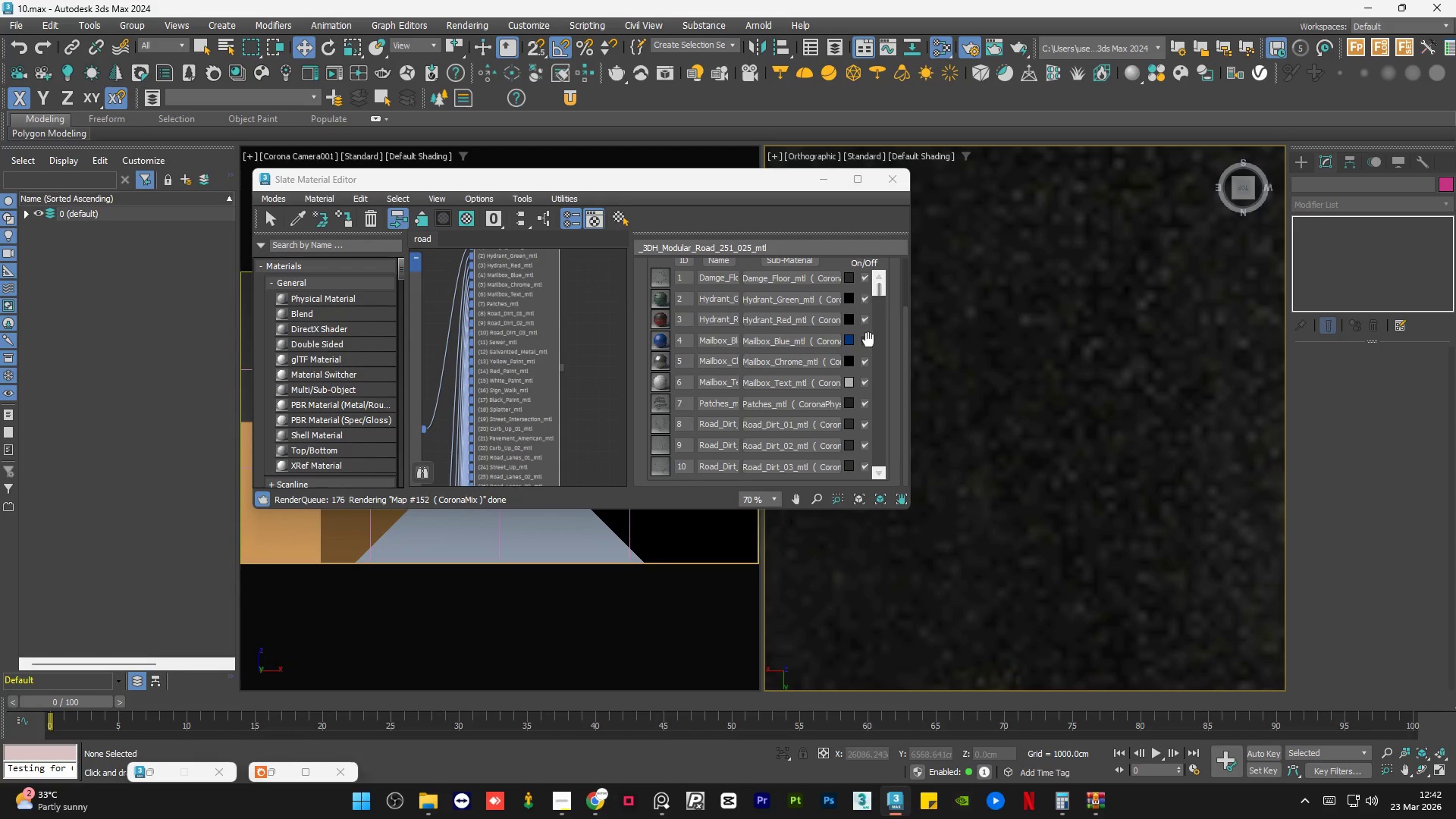 
left_click_drag(start_coordinate=[880, 290], to_coordinate=[887, 264])
 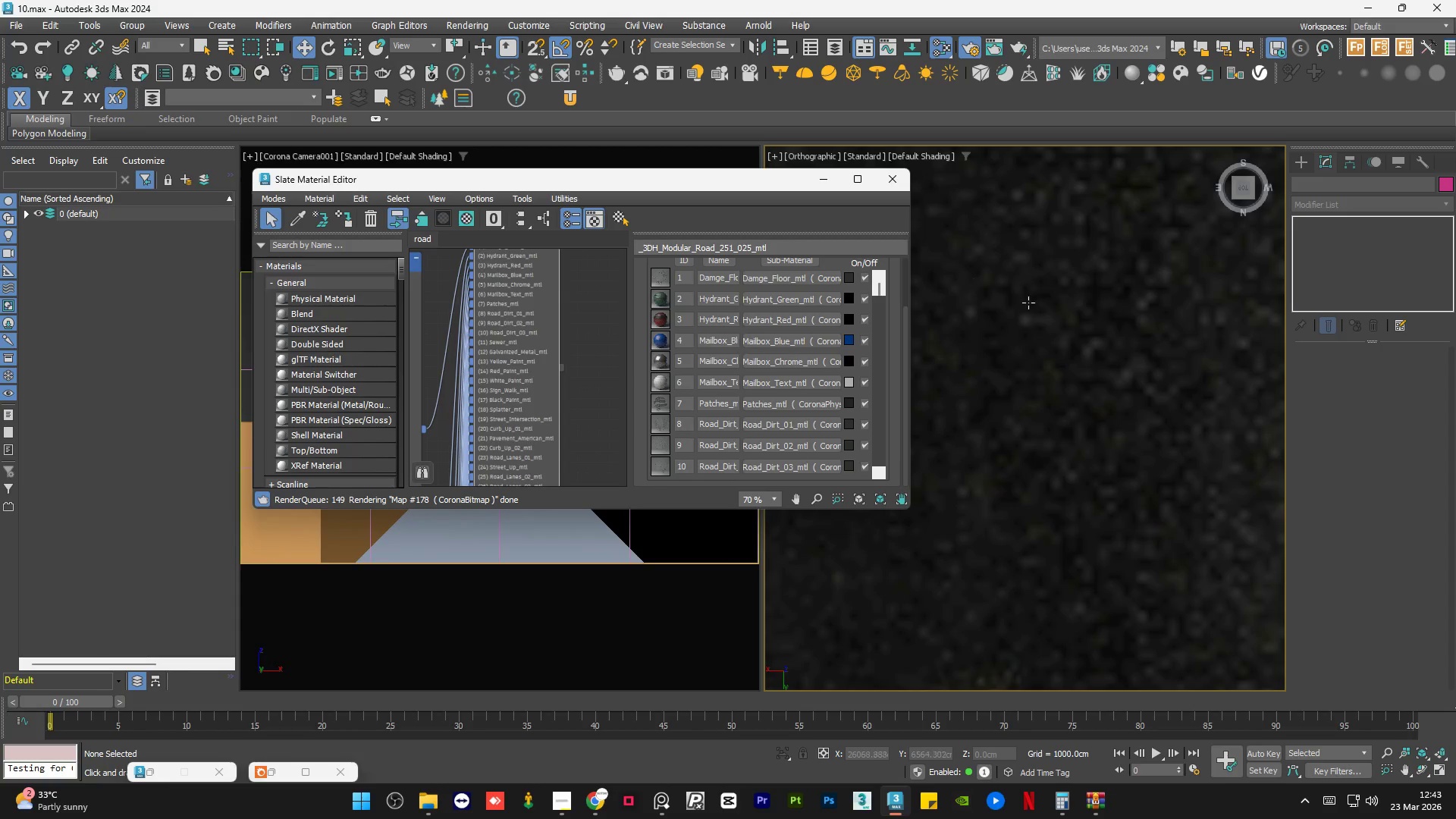 
scroll: coordinate [1015, 354], scroll_direction: down, amount: 12.0
 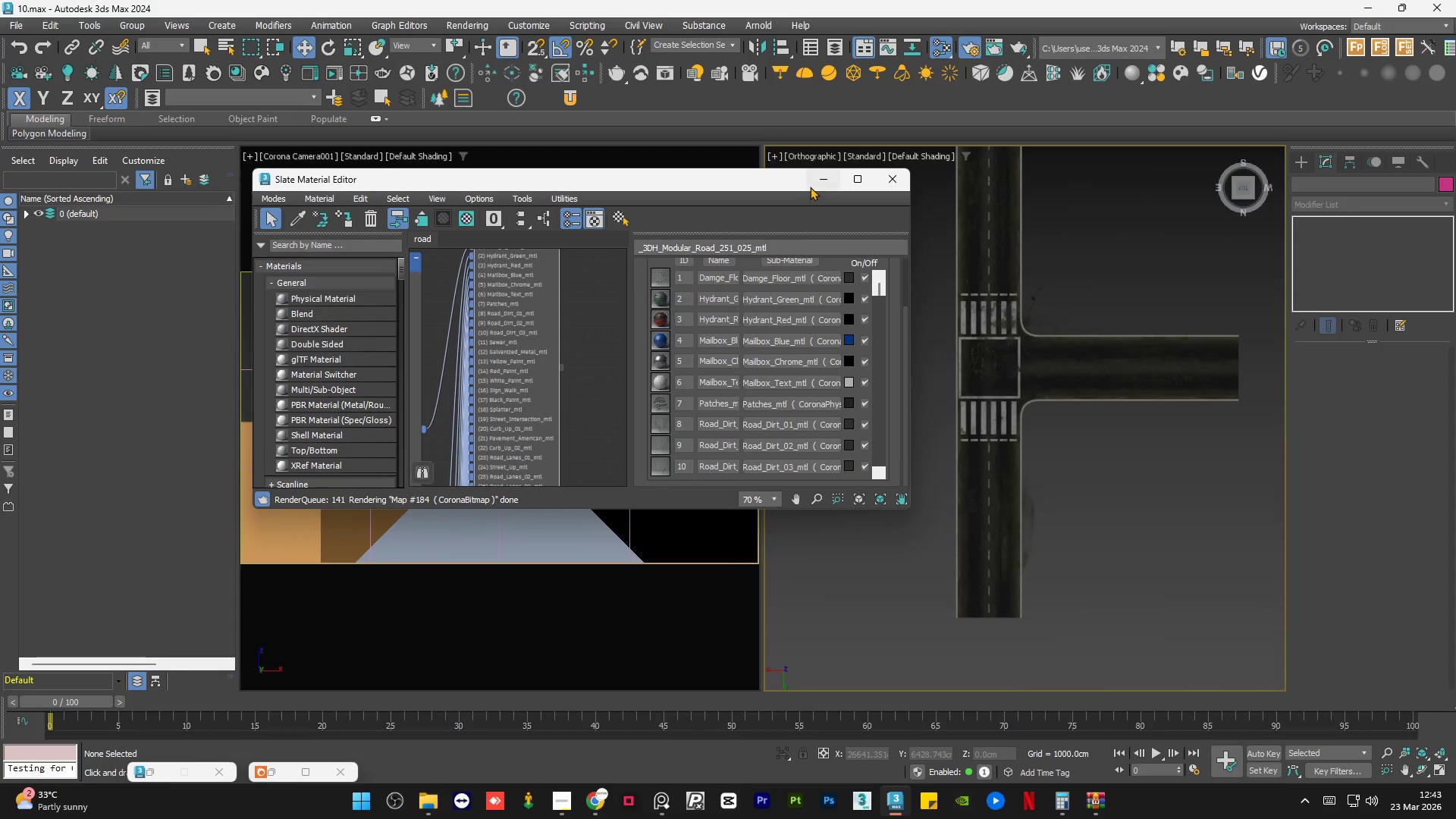 
left_click([816, 183])
 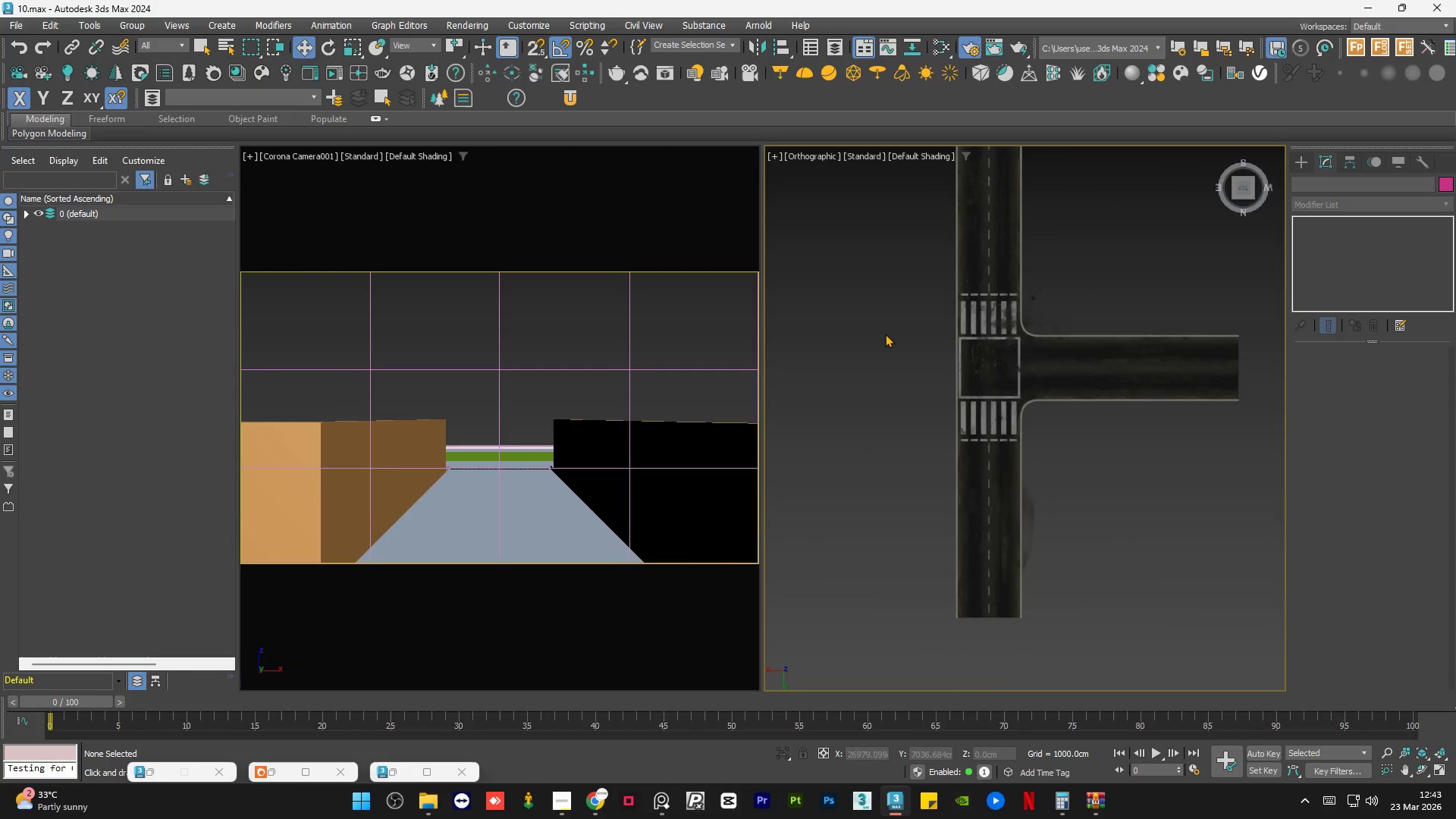 
scroll: coordinate [885, 338], scroll_direction: down, amount: 2.0
 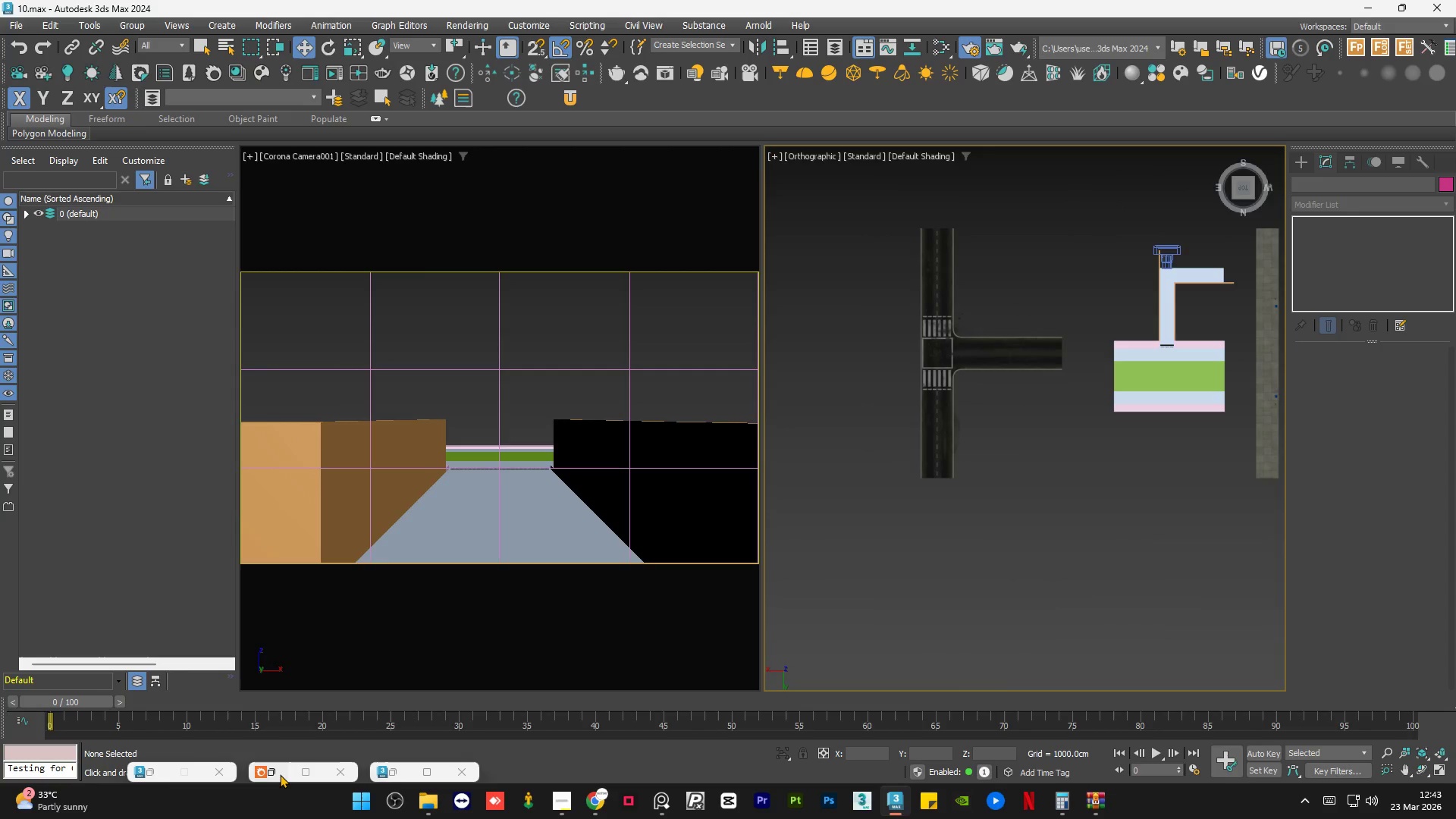 
left_click([281, 774])
 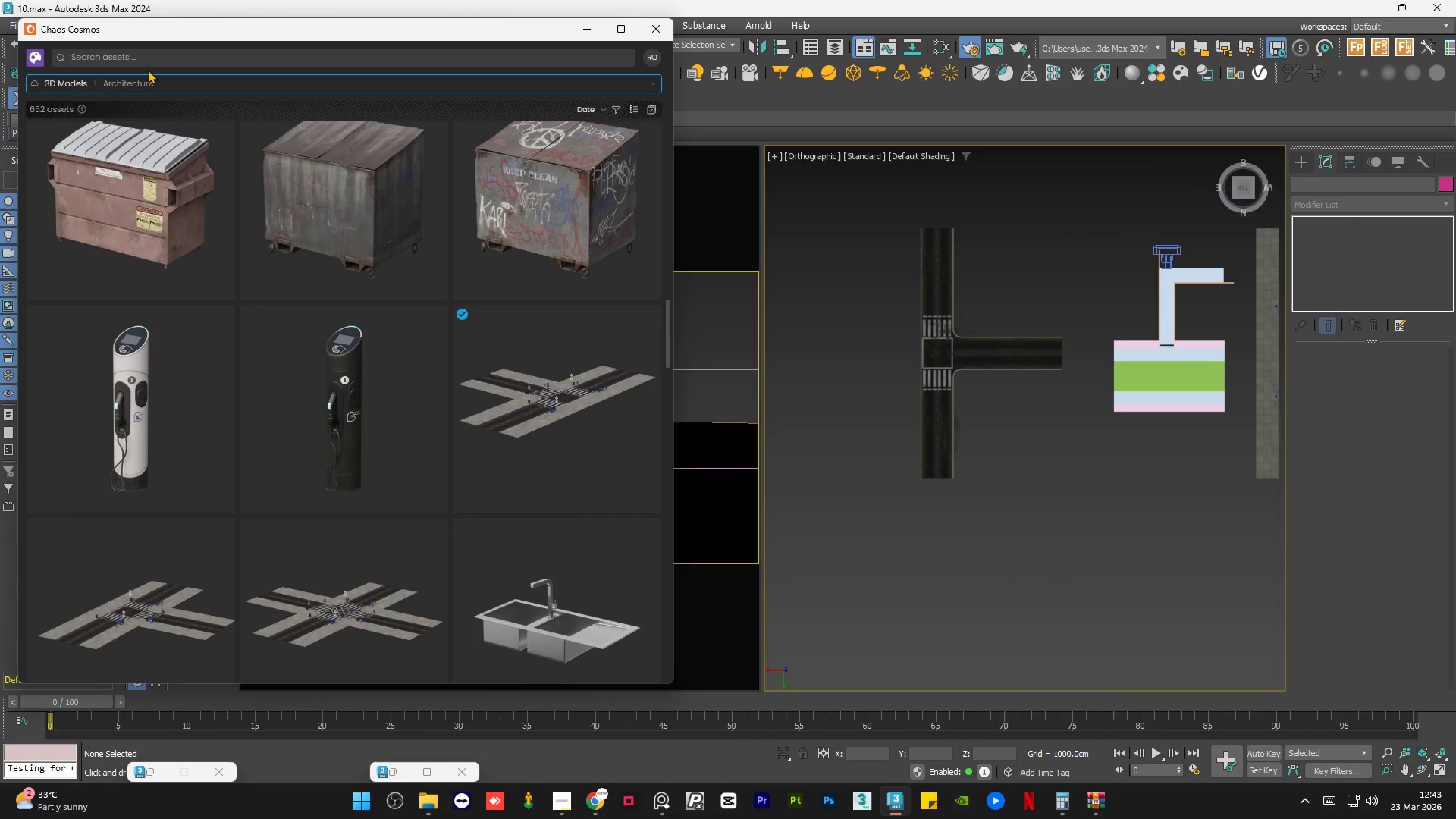 
left_click([134, 91])
 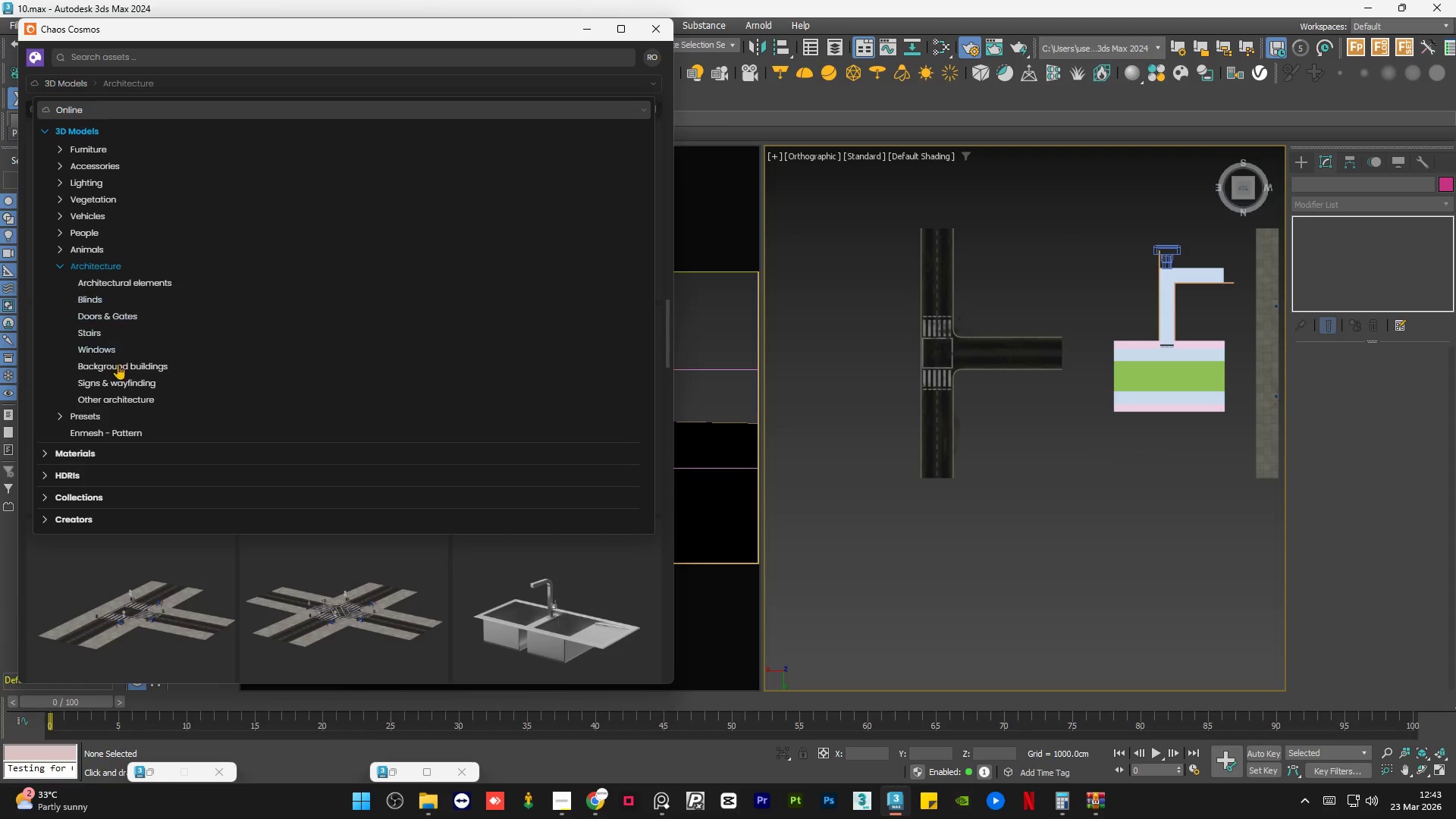 
left_click([67, 453])
 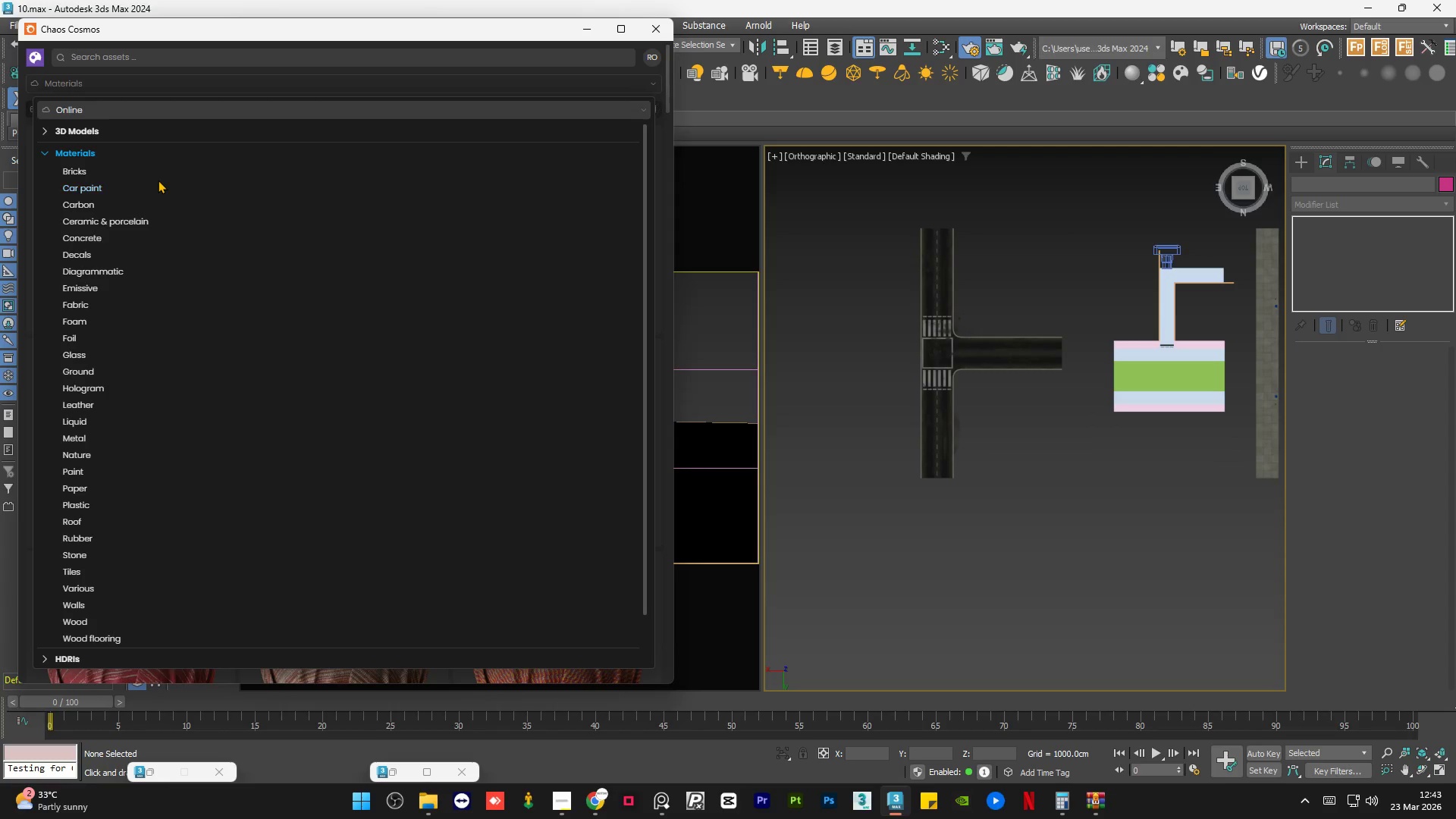 
wait(14.16)
 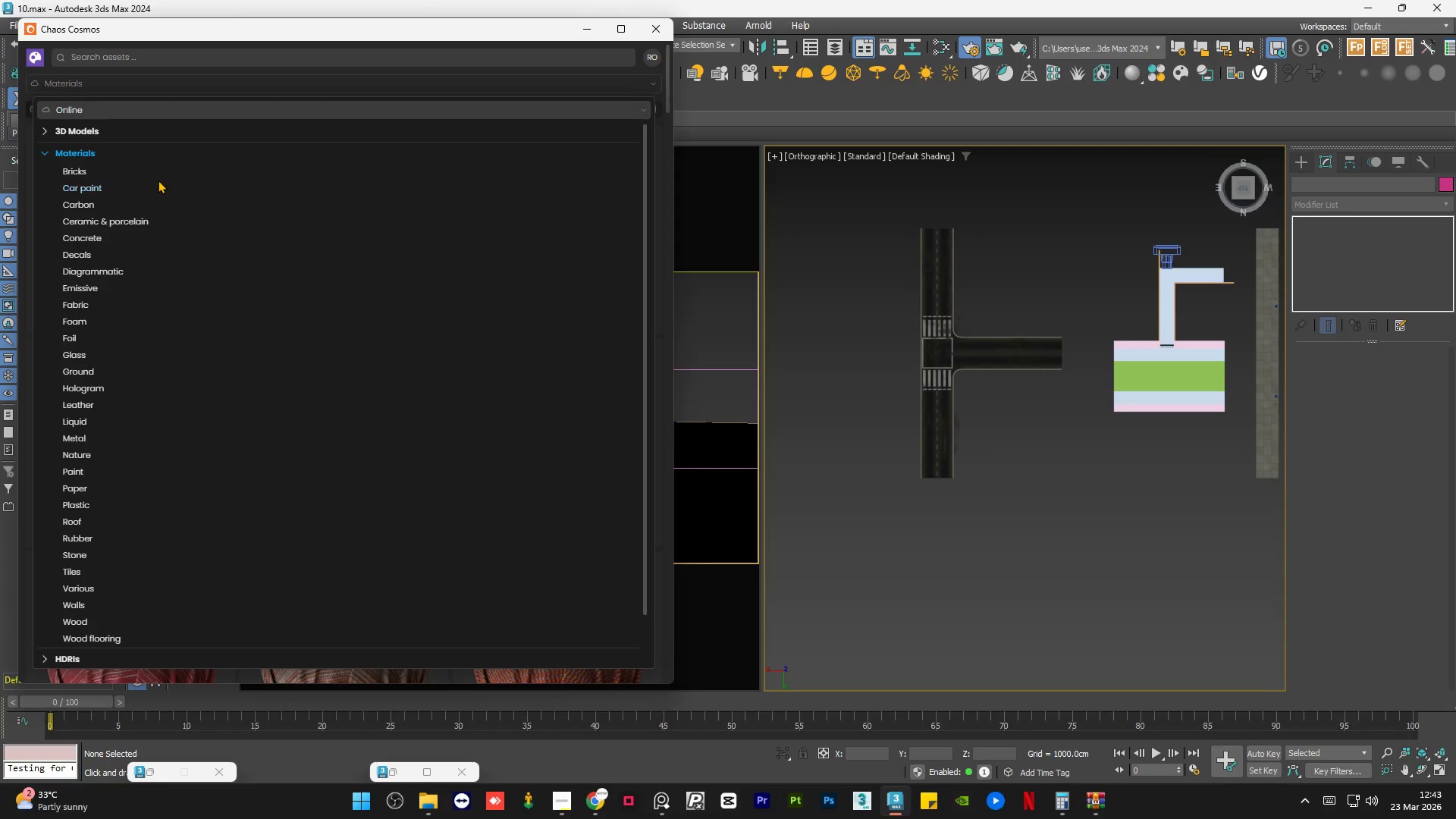 
left_click([126, 373])
 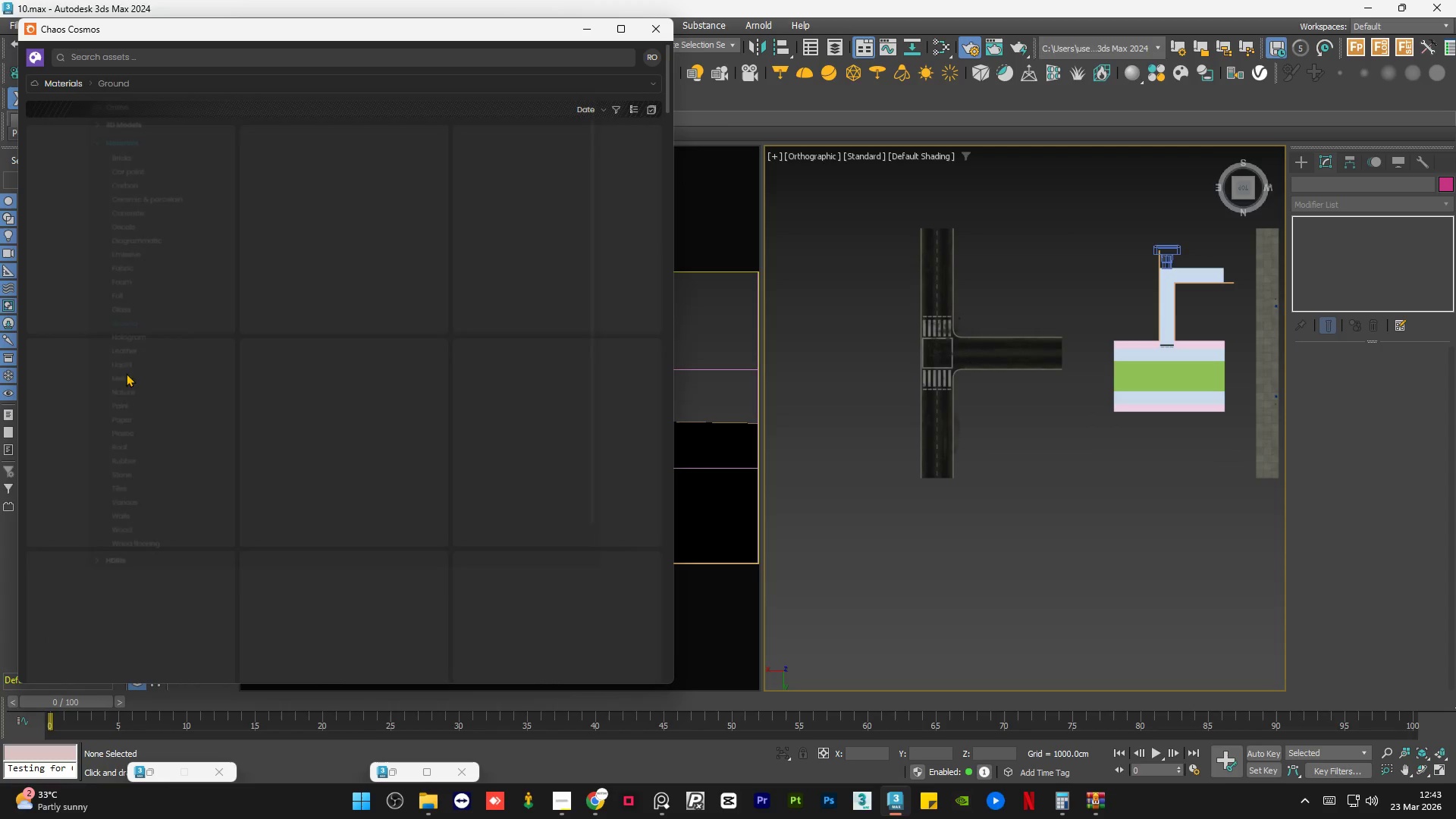 
mouse_move([166, 369])
 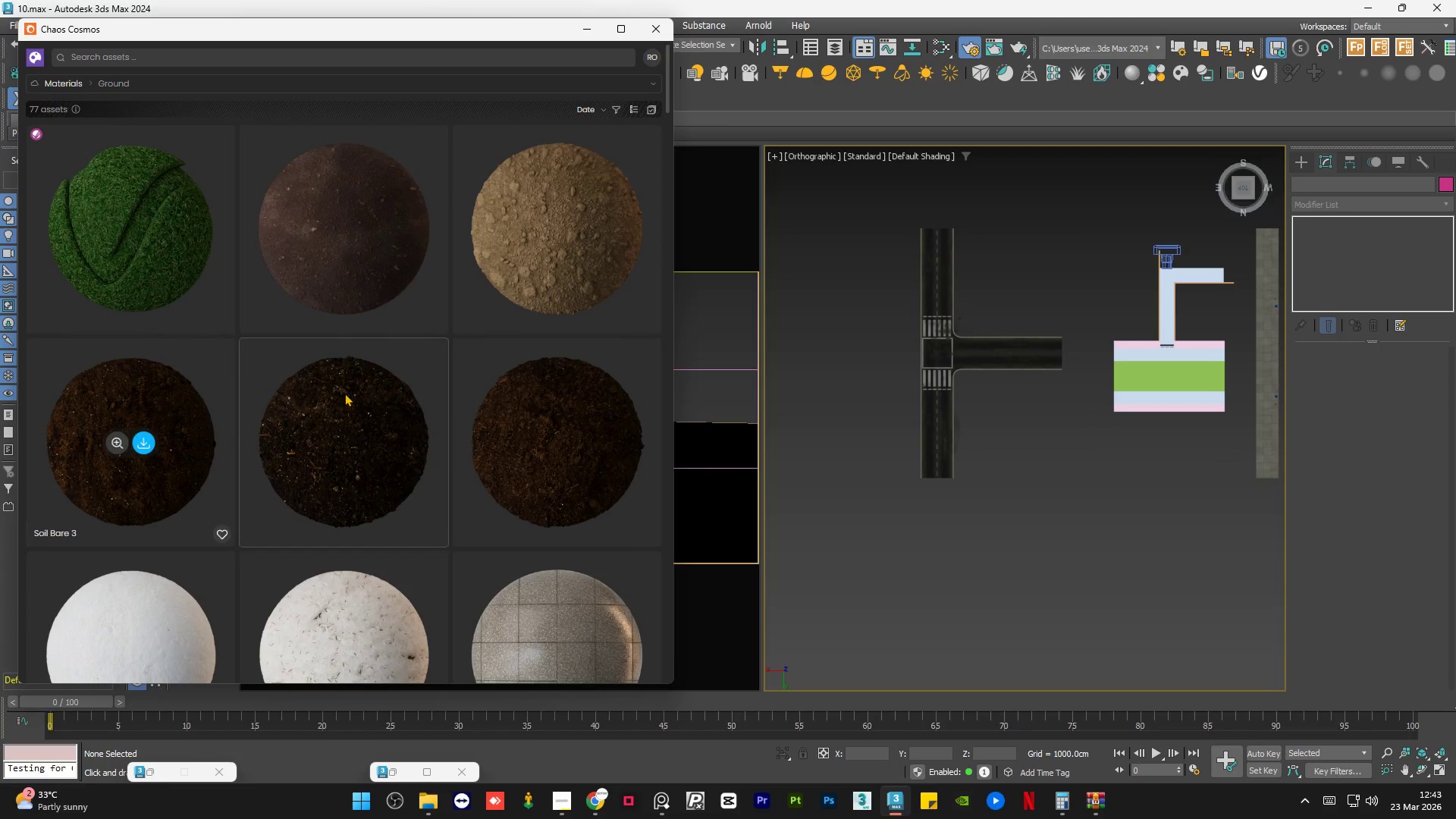 
scroll: coordinate [307, 441], scroll_direction: down, amount: 51.0
 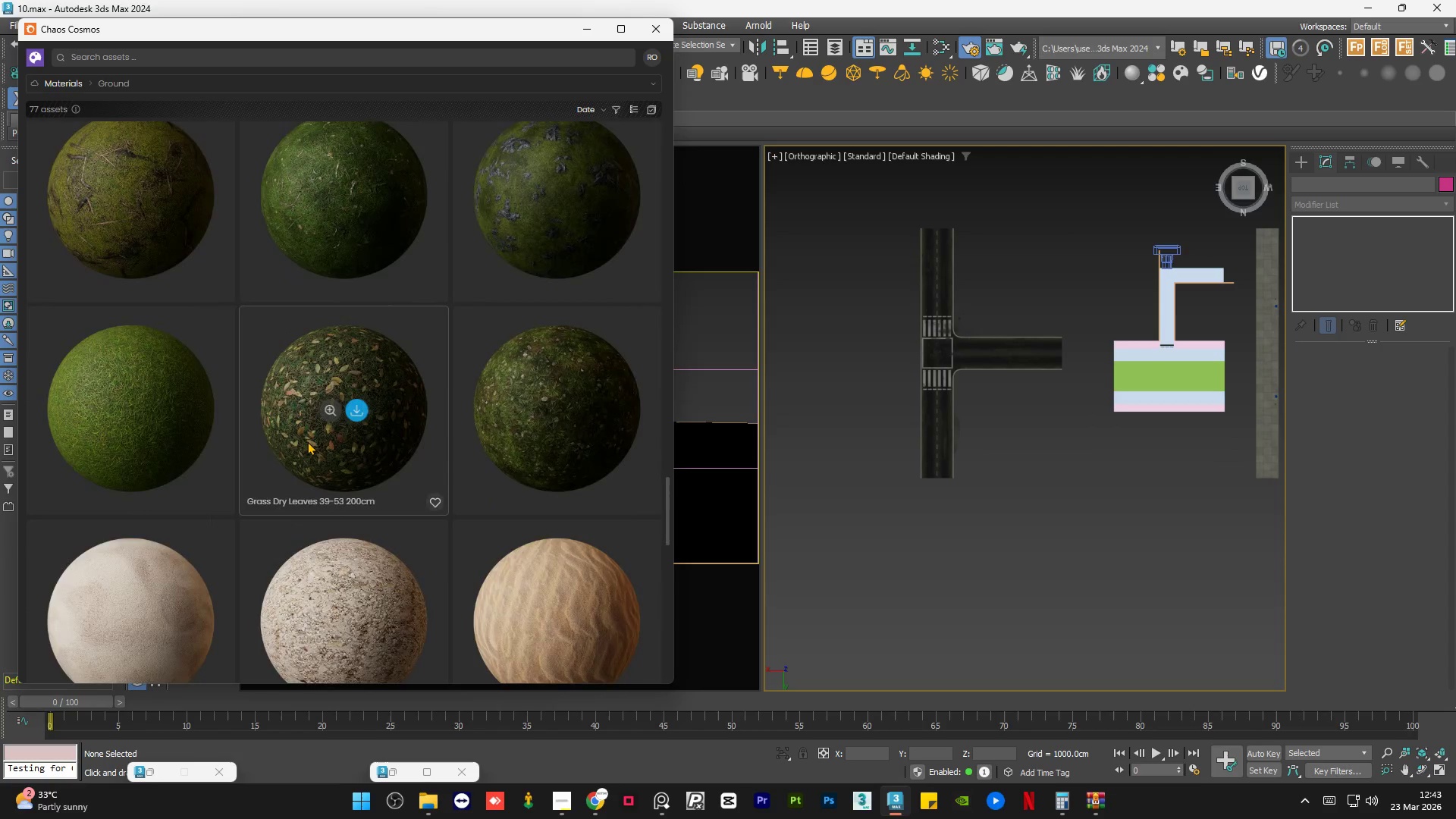 
scroll: coordinate [307, 441], scroll_direction: up, amount: 6.0
 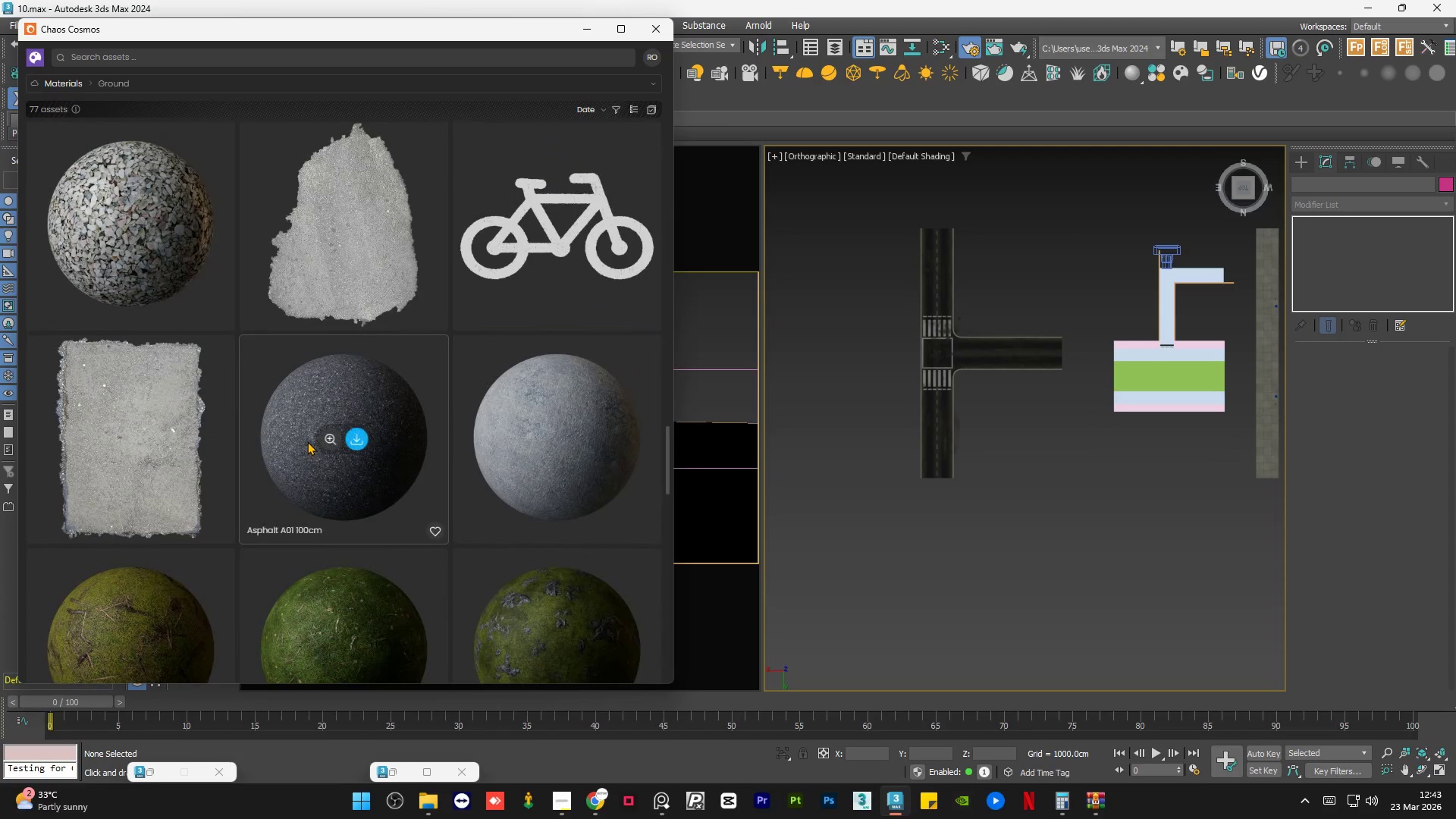 
scroll: coordinate [307, 441], scroll_direction: down, amount: 2.0
 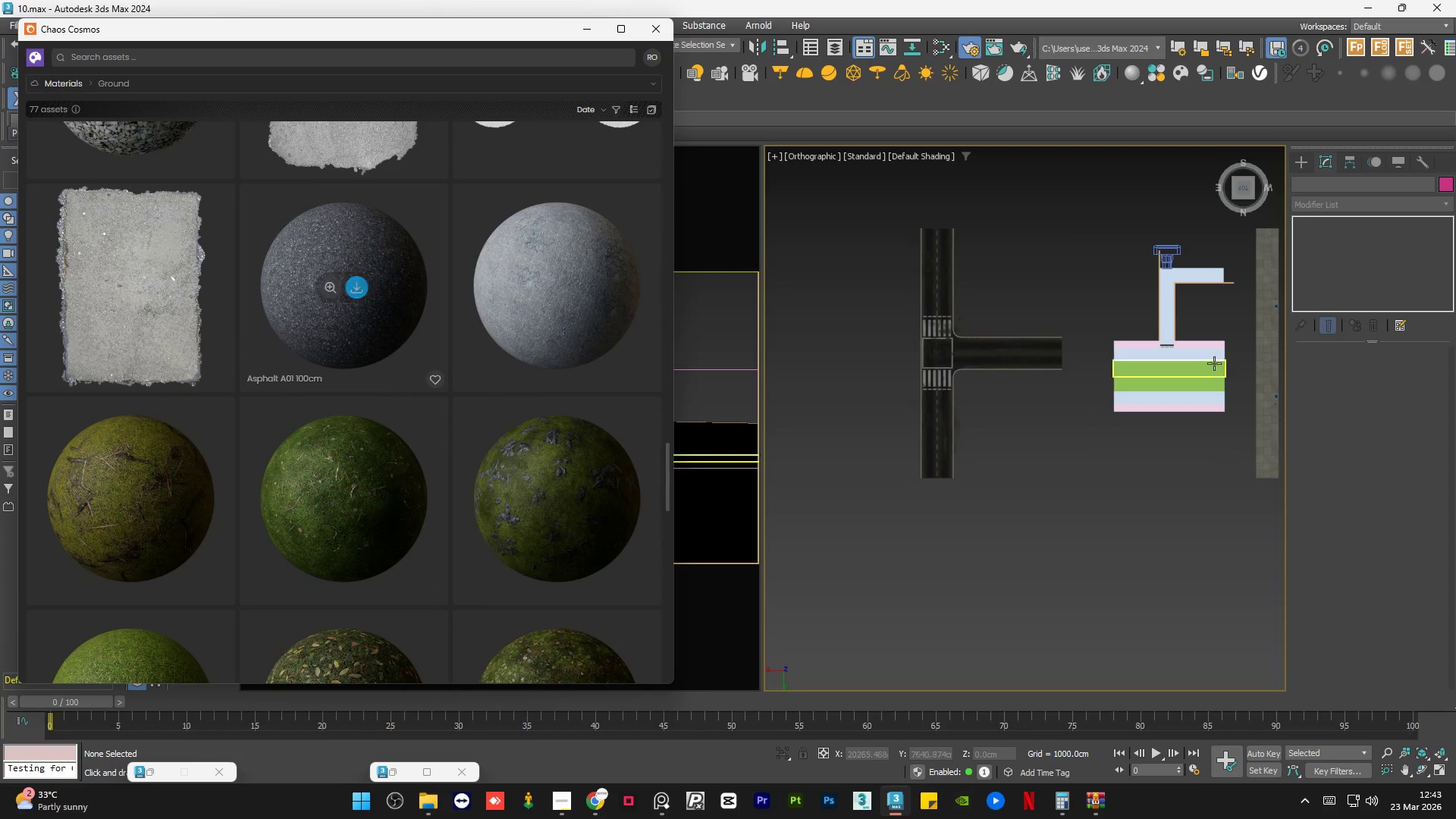 
scroll: coordinate [925, 361], scroll_direction: up, amount: 8.0
 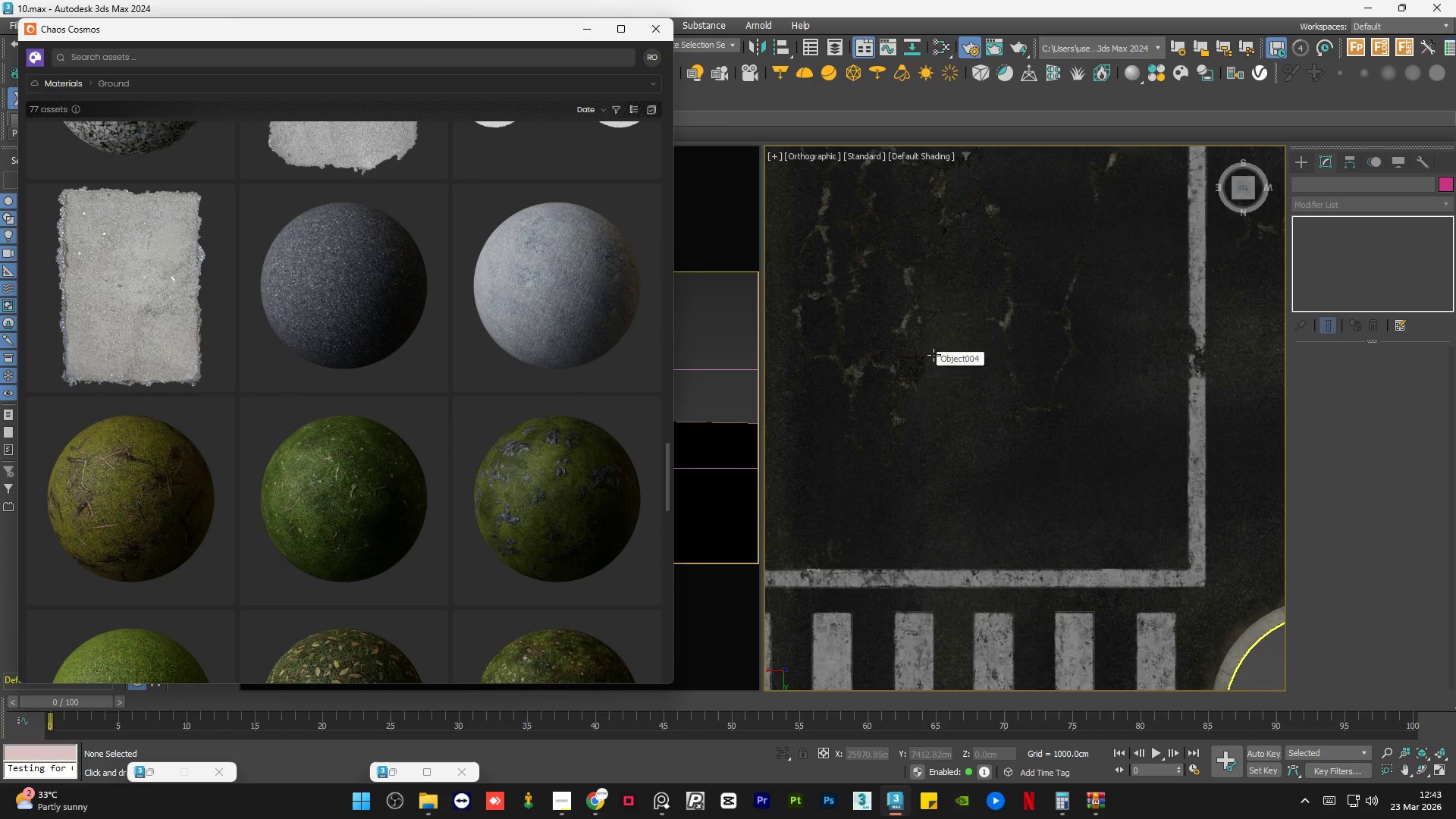 
scroll: coordinate [396, 344], scroll_direction: down, amount: 25.0
 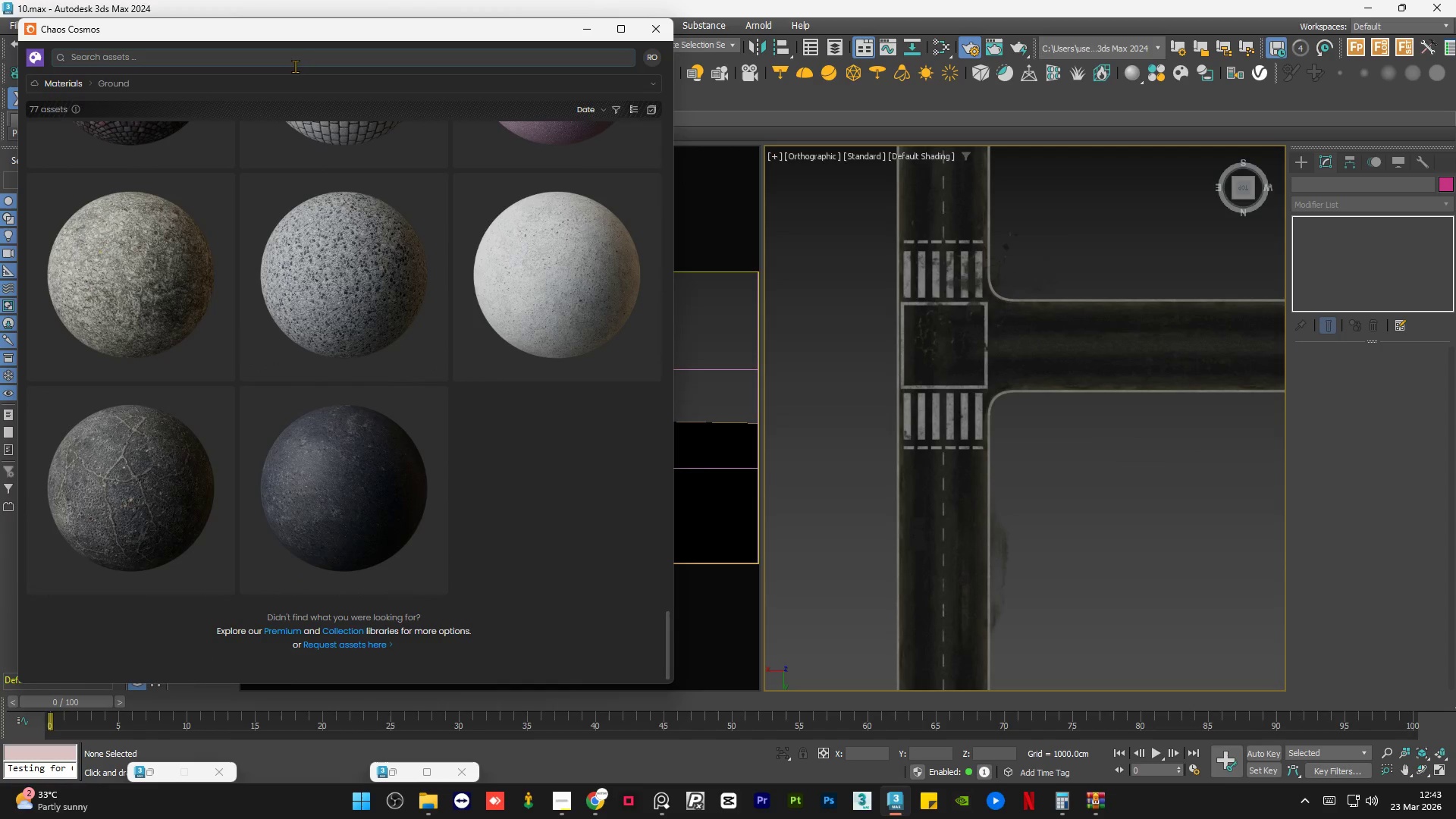 
left_click([303, 61])
 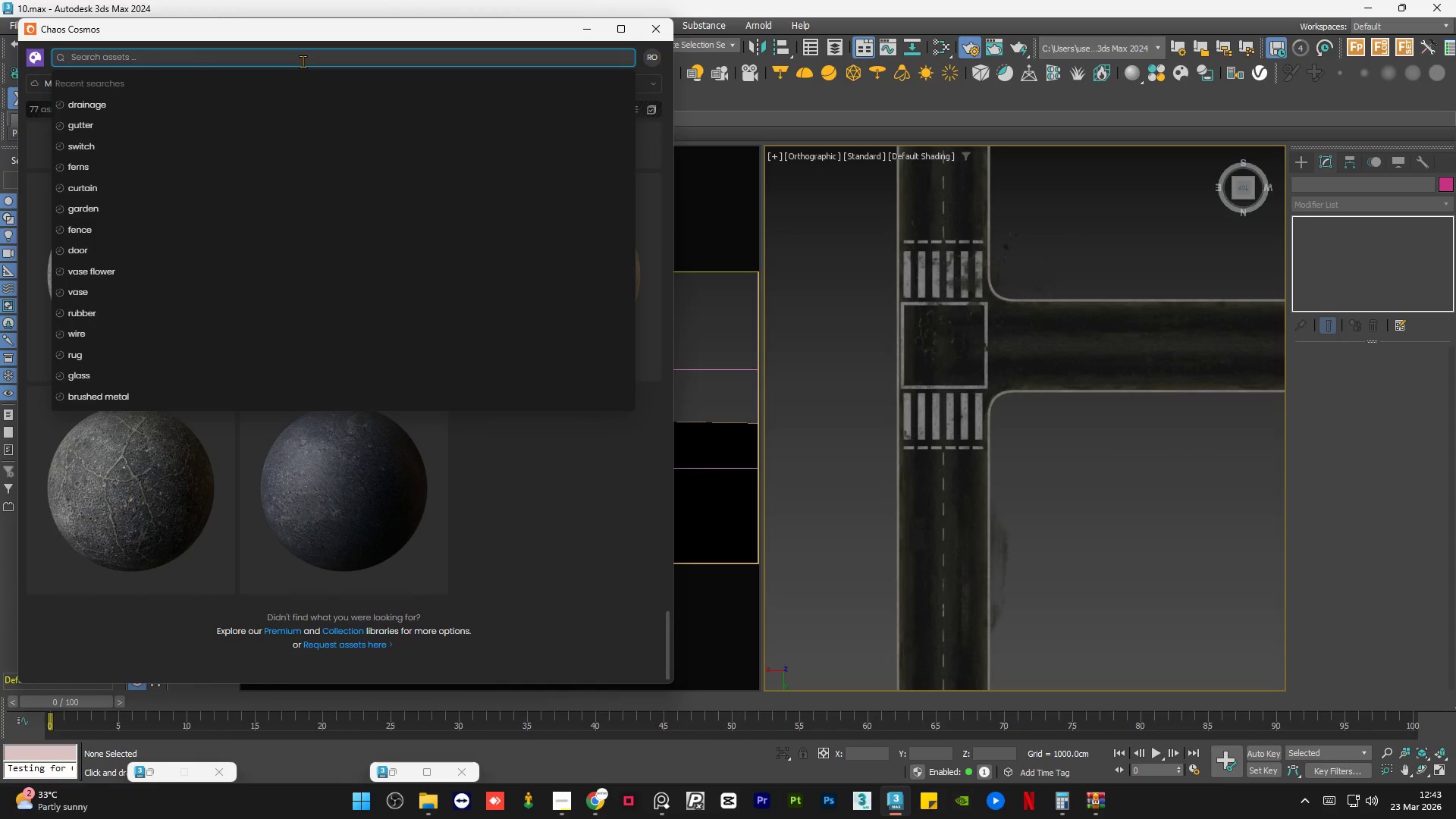 
type(road)
 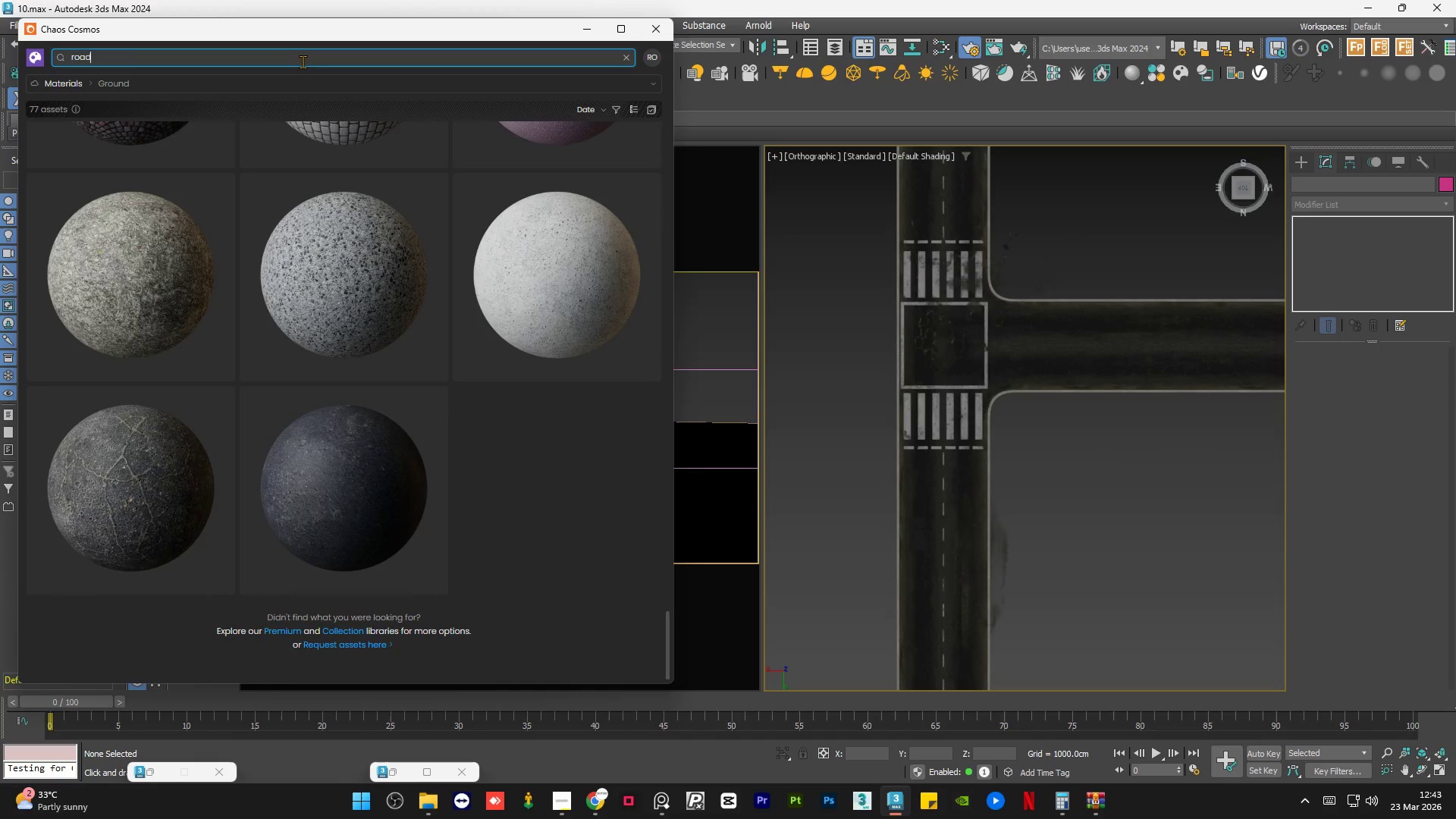 
key(Enter)
 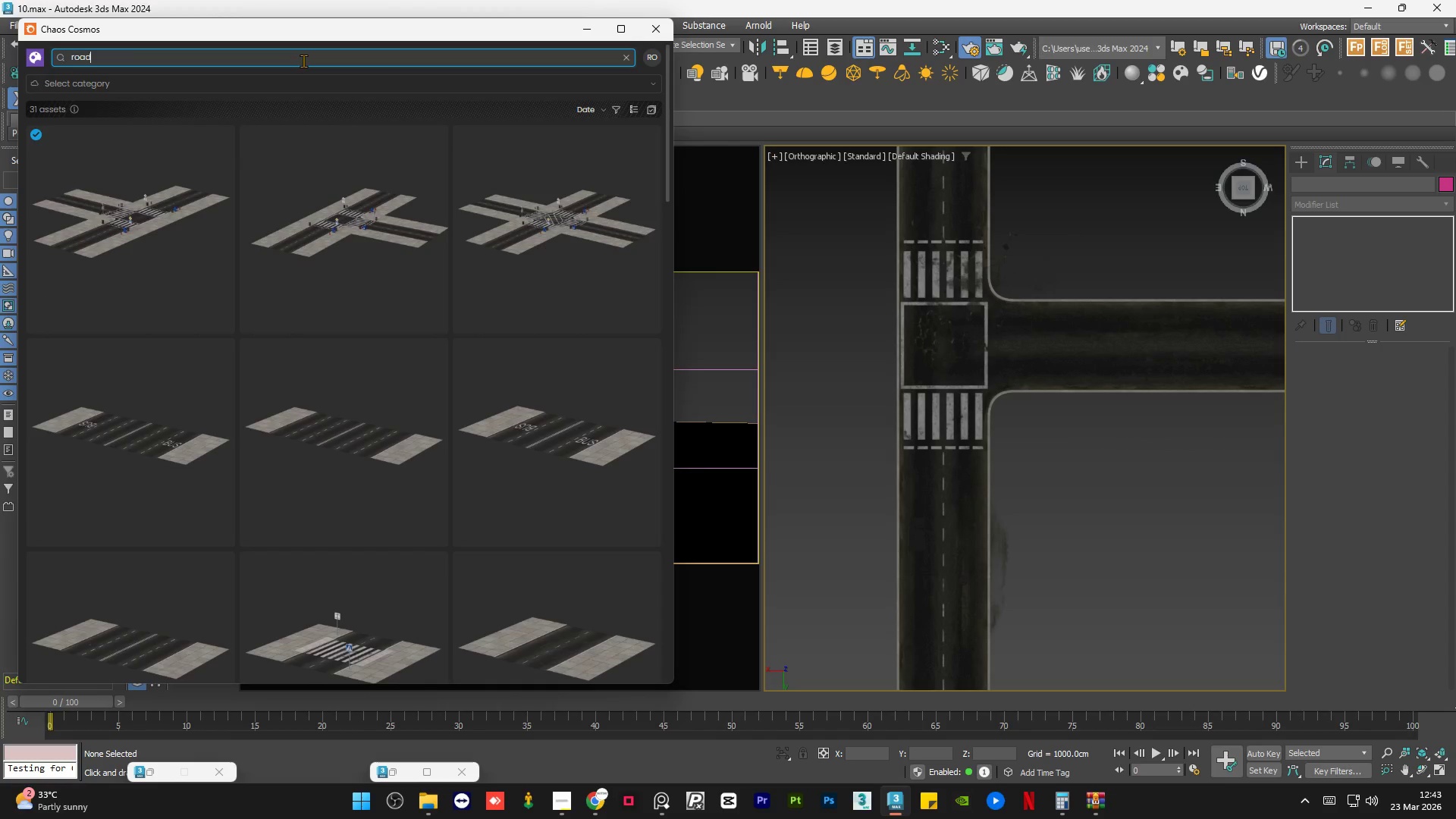 
scroll: coordinate [356, 348], scroll_direction: down, amount: 8.0
 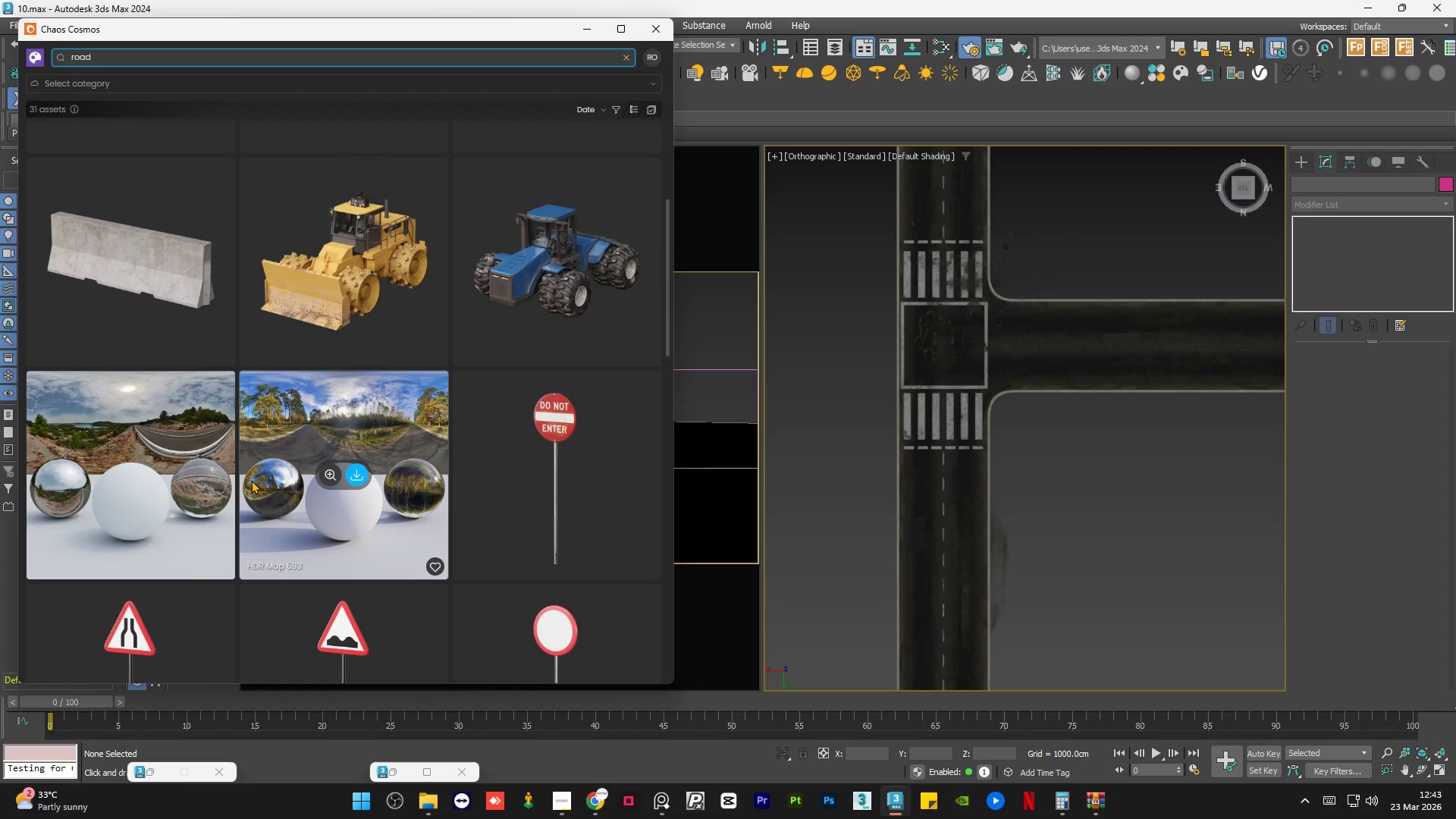 
wait(5.01)
 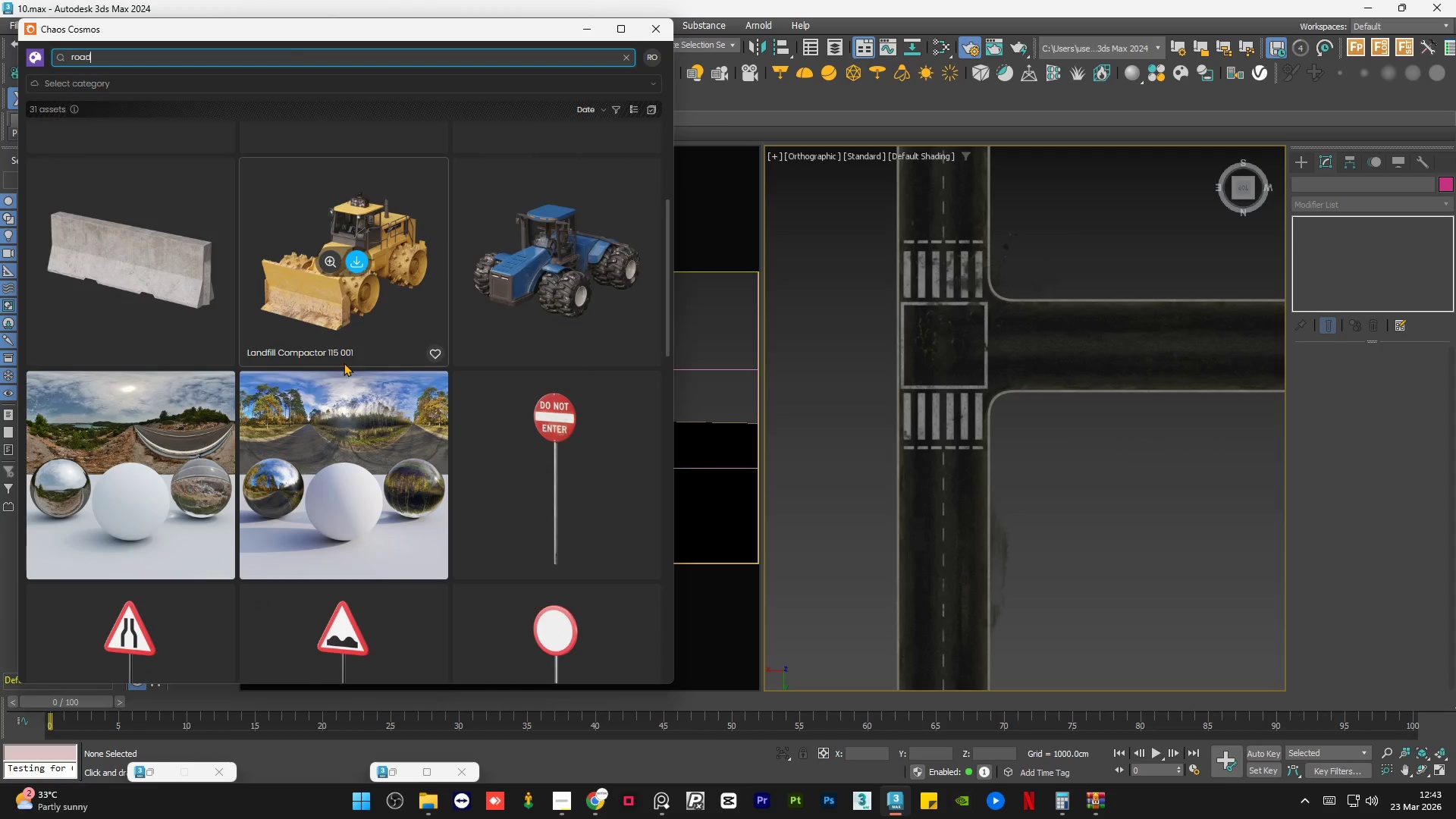 
scroll: coordinate [424, 440], scroll_direction: down, amount: 6.0
 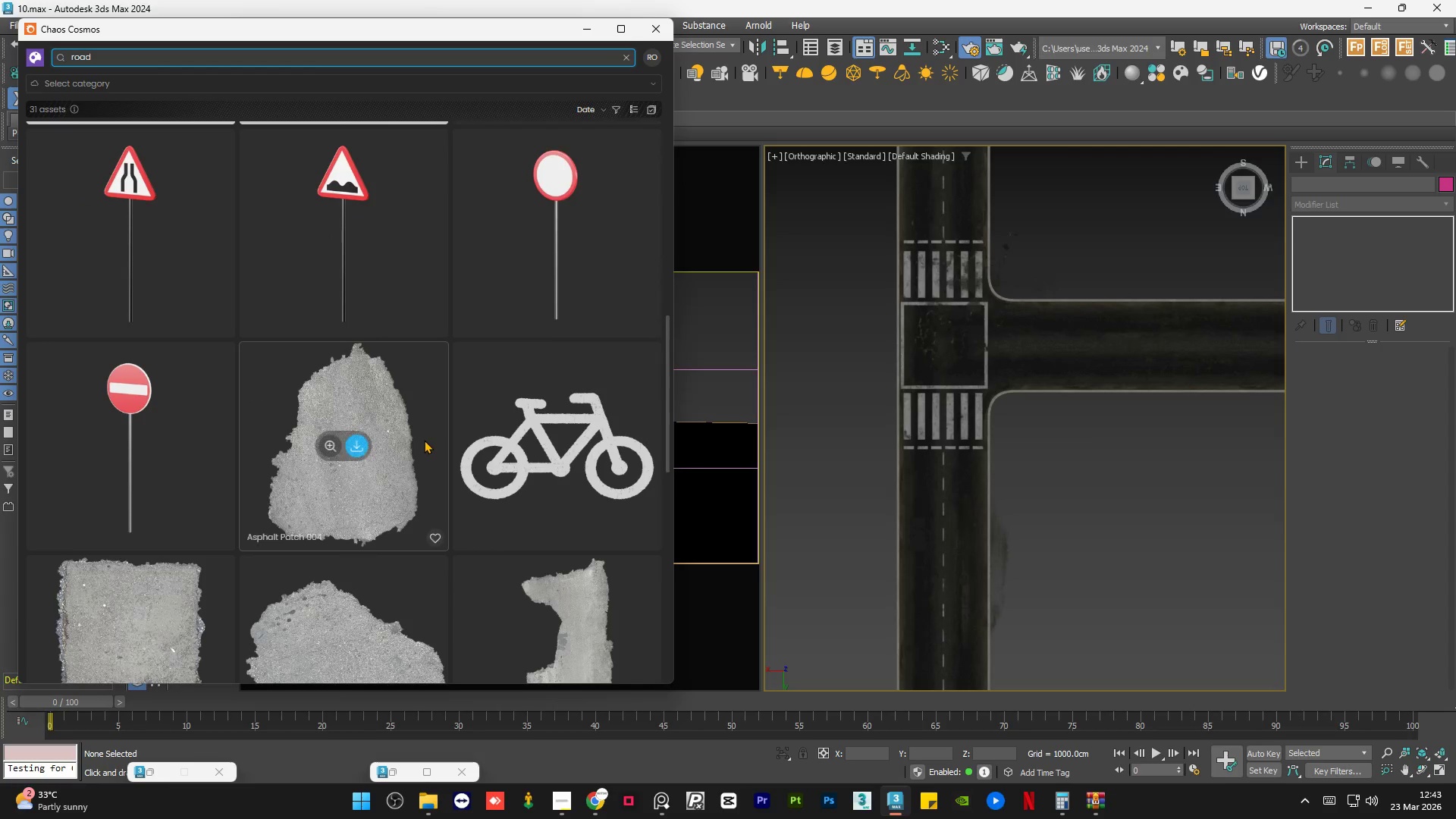 
scroll: coordinate [424, 440], scroll_direction: up, amount: 7.0
 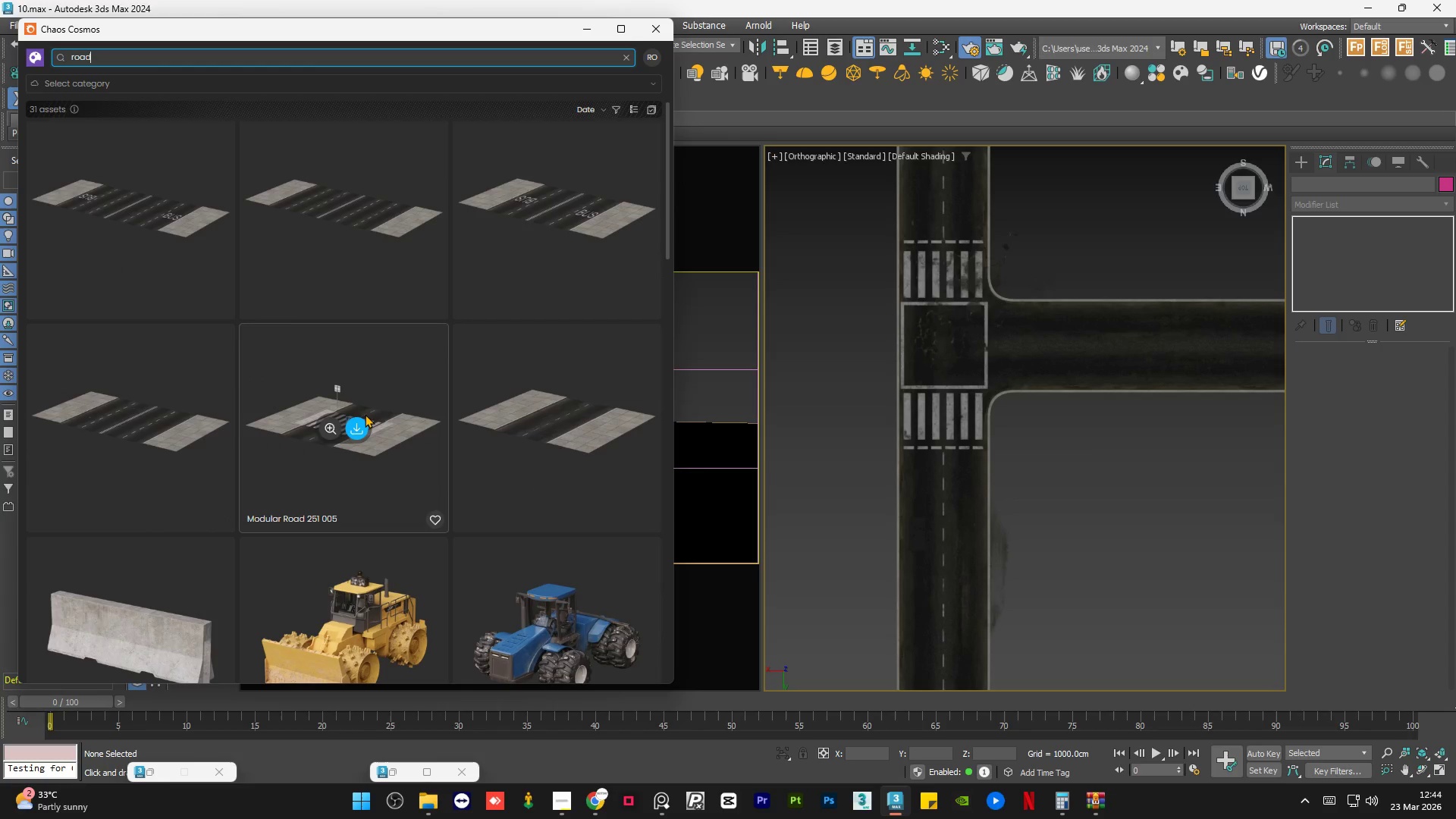 
scroll: coordinate [365, 414], scroll_direction: down, amount: 16.0
 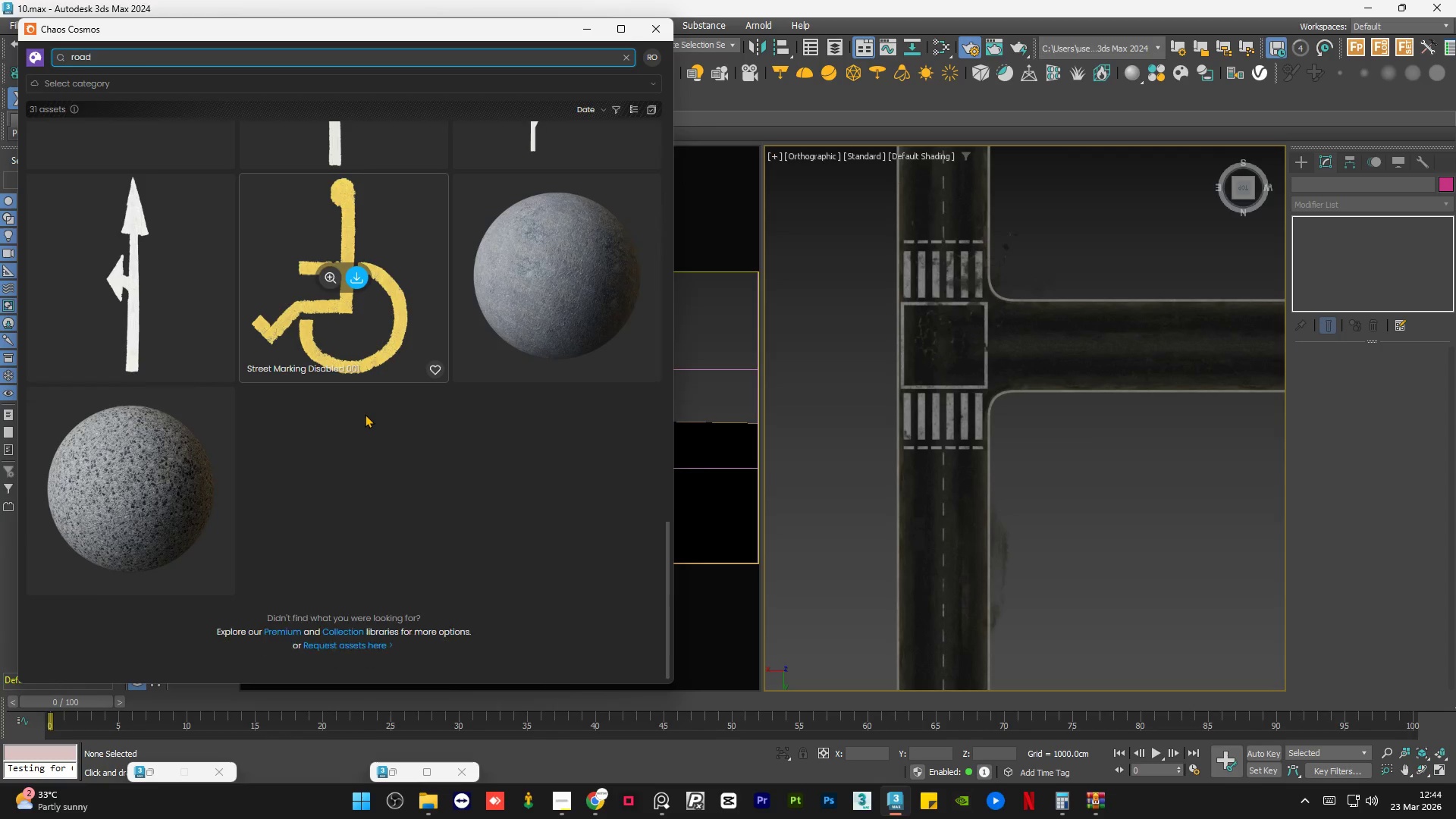 
scroll: coordinate [365, 414], scroll_direction: up, amount: 39.0
 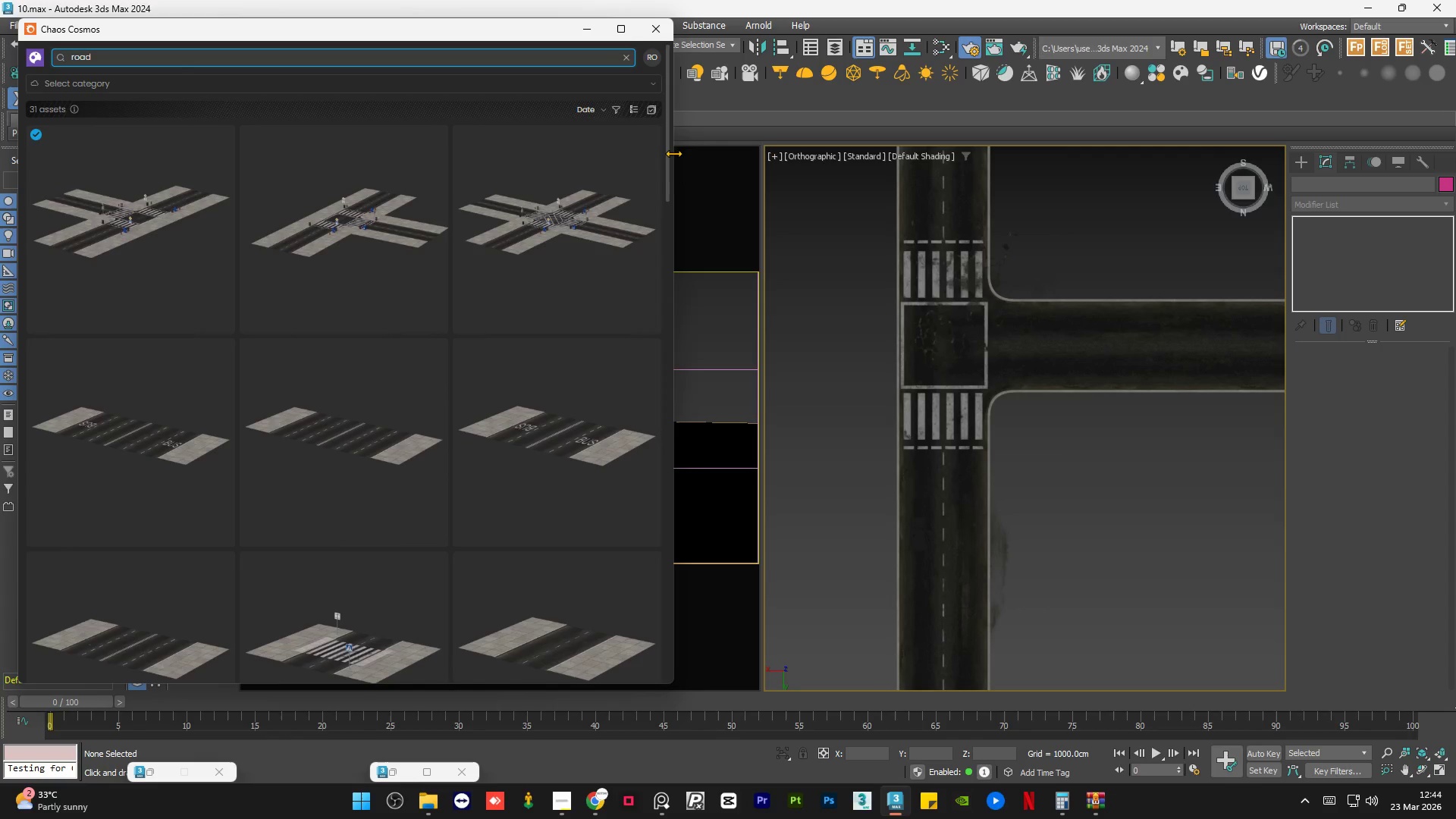 
left_click([595, 33])
 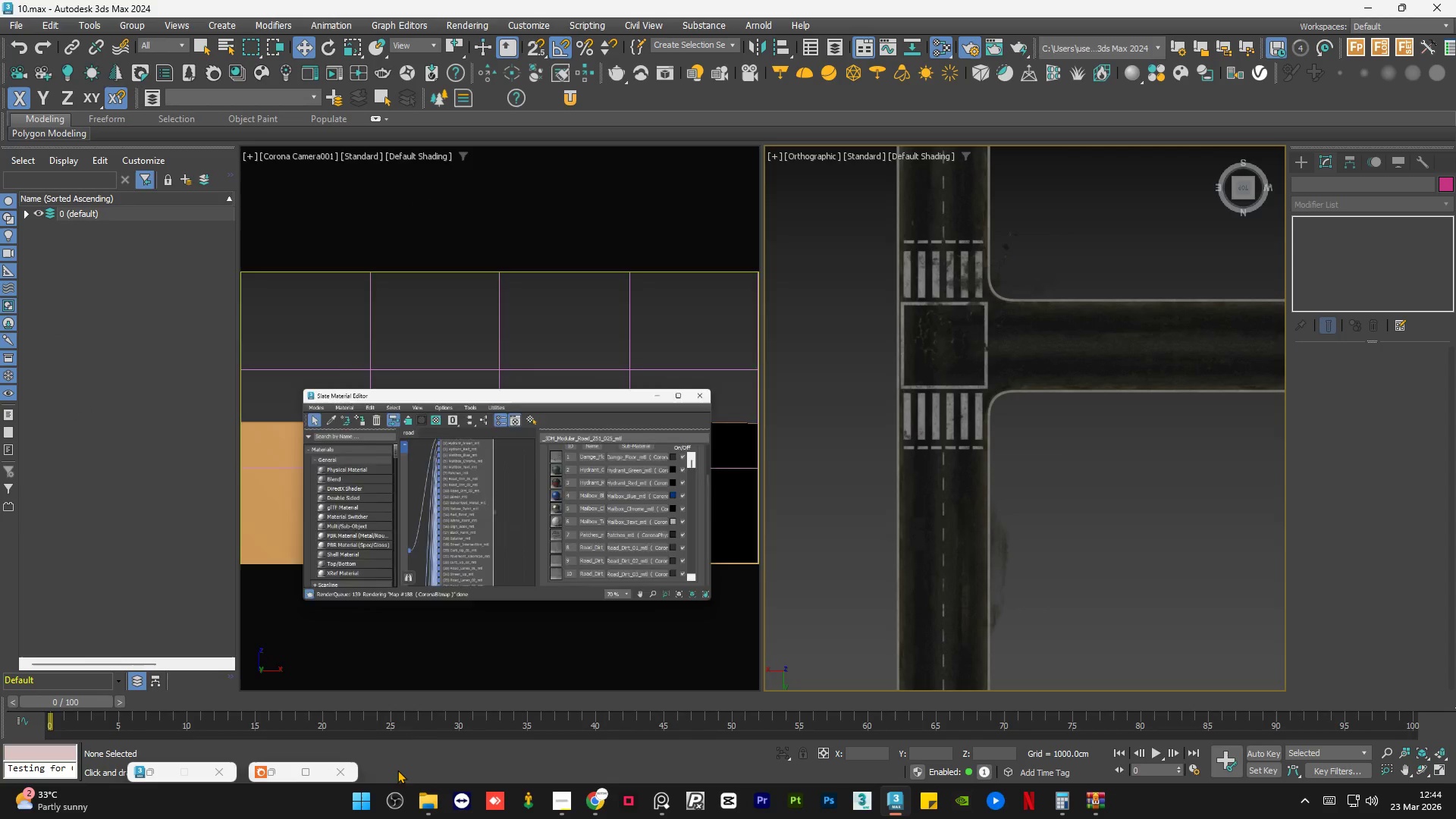 
scroll: coordinate [529, 320], scroll_direction: down, amount: 5.0
 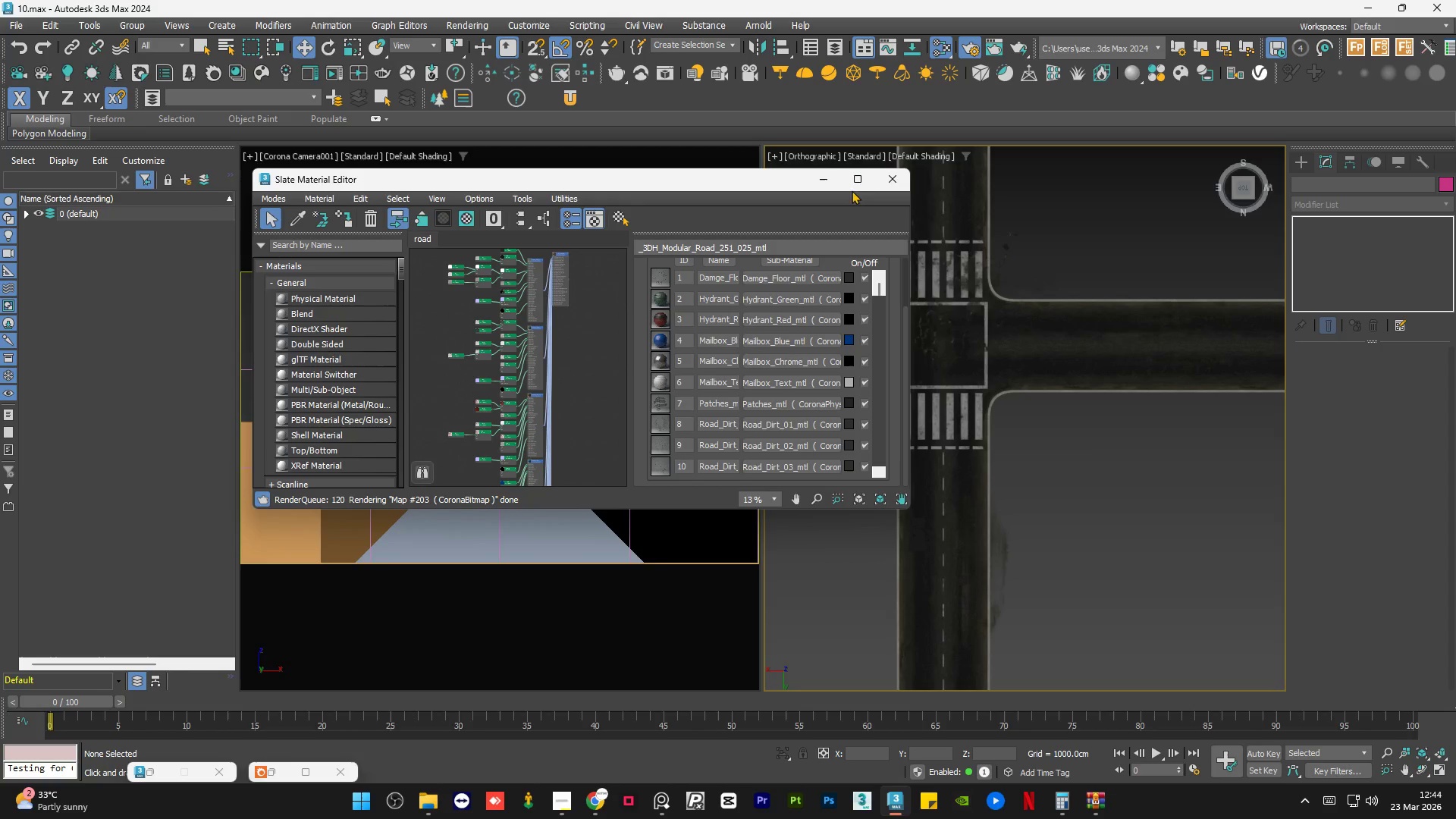 
left_click([852, 180])
 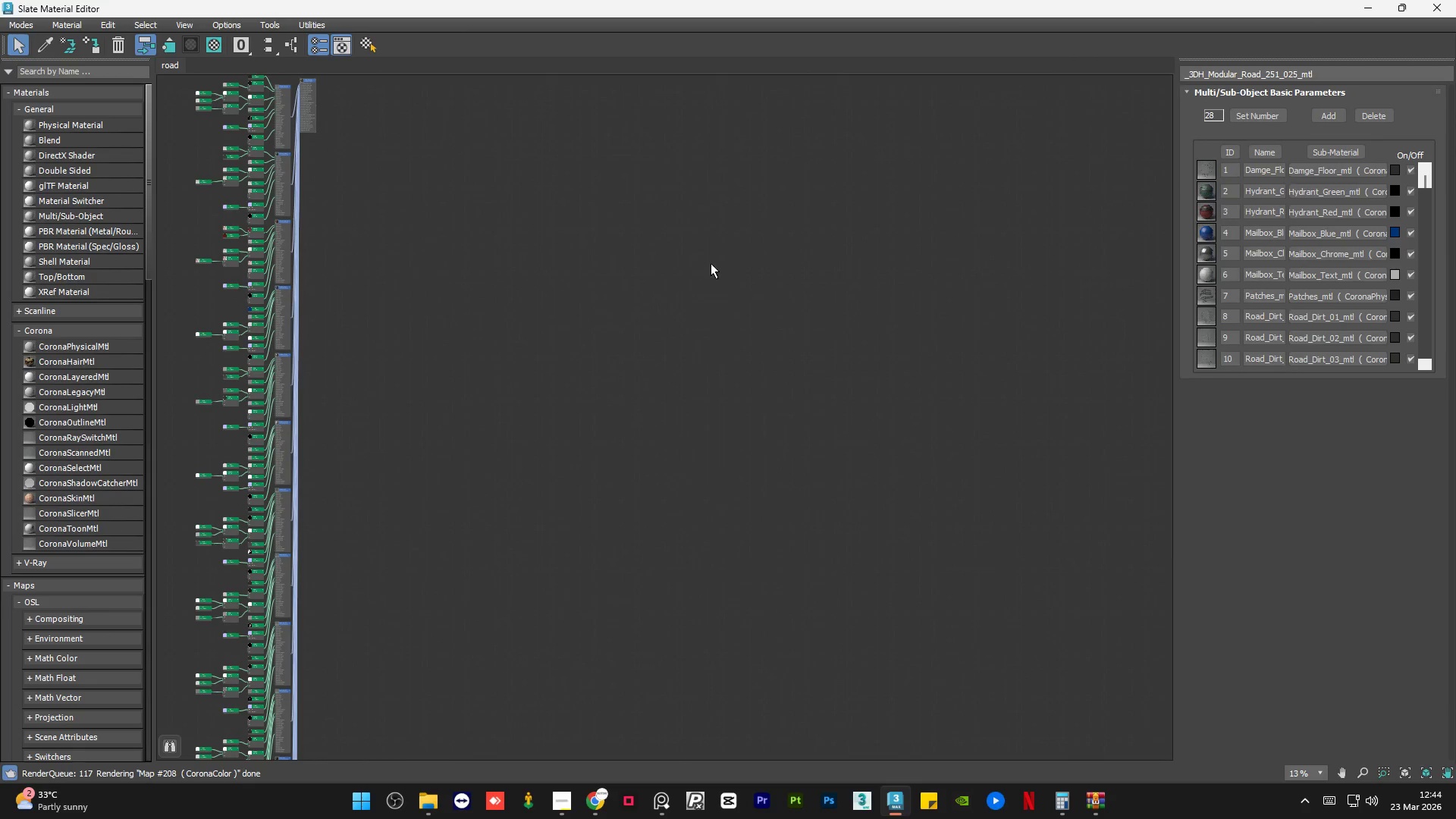 
scroll: coordinate [741, 279], scroll_direction: down, amount: 1.0
 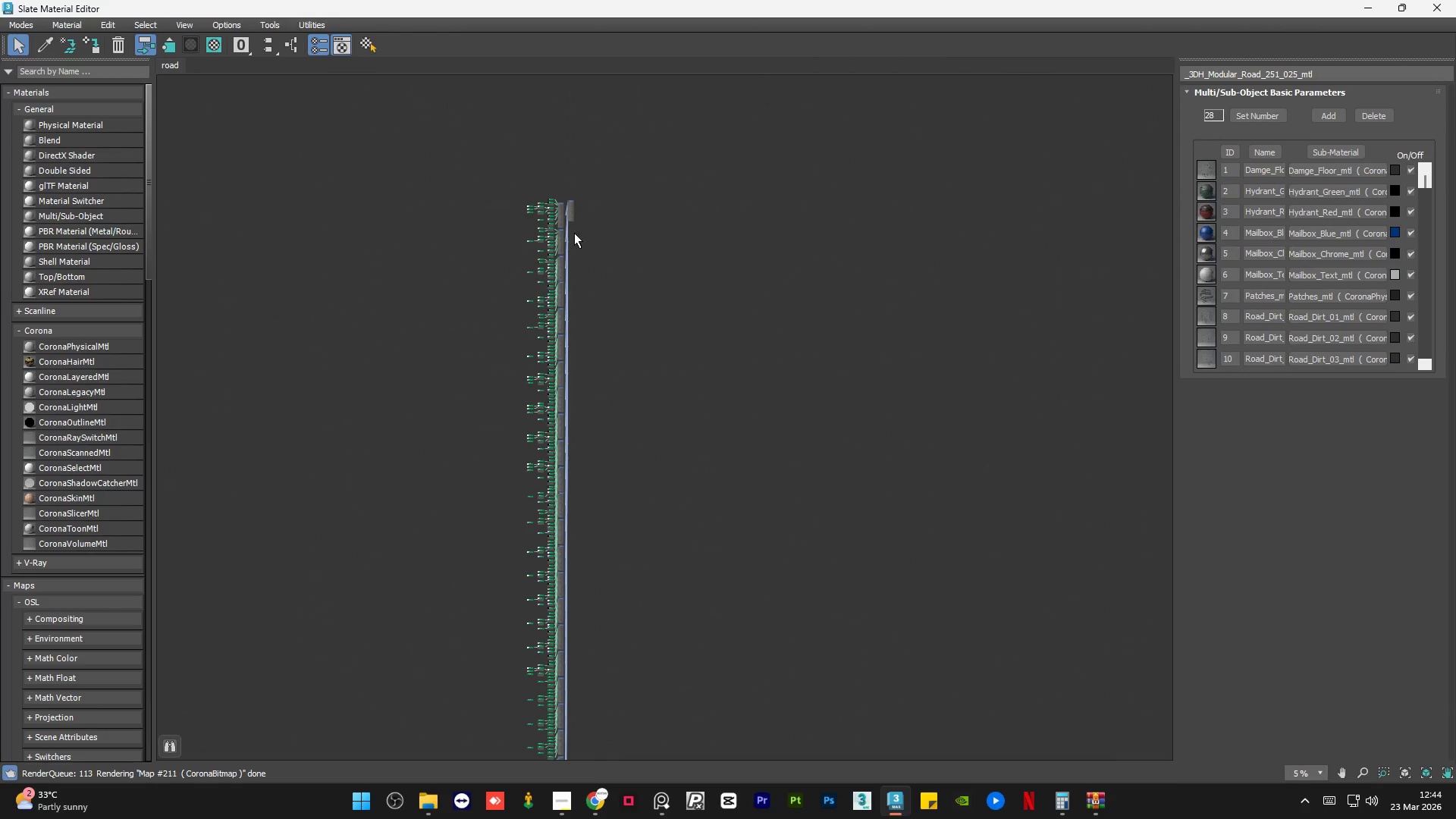 
scroll: coordinate [514, 268], scroll_direction: up, amount: 6.0
 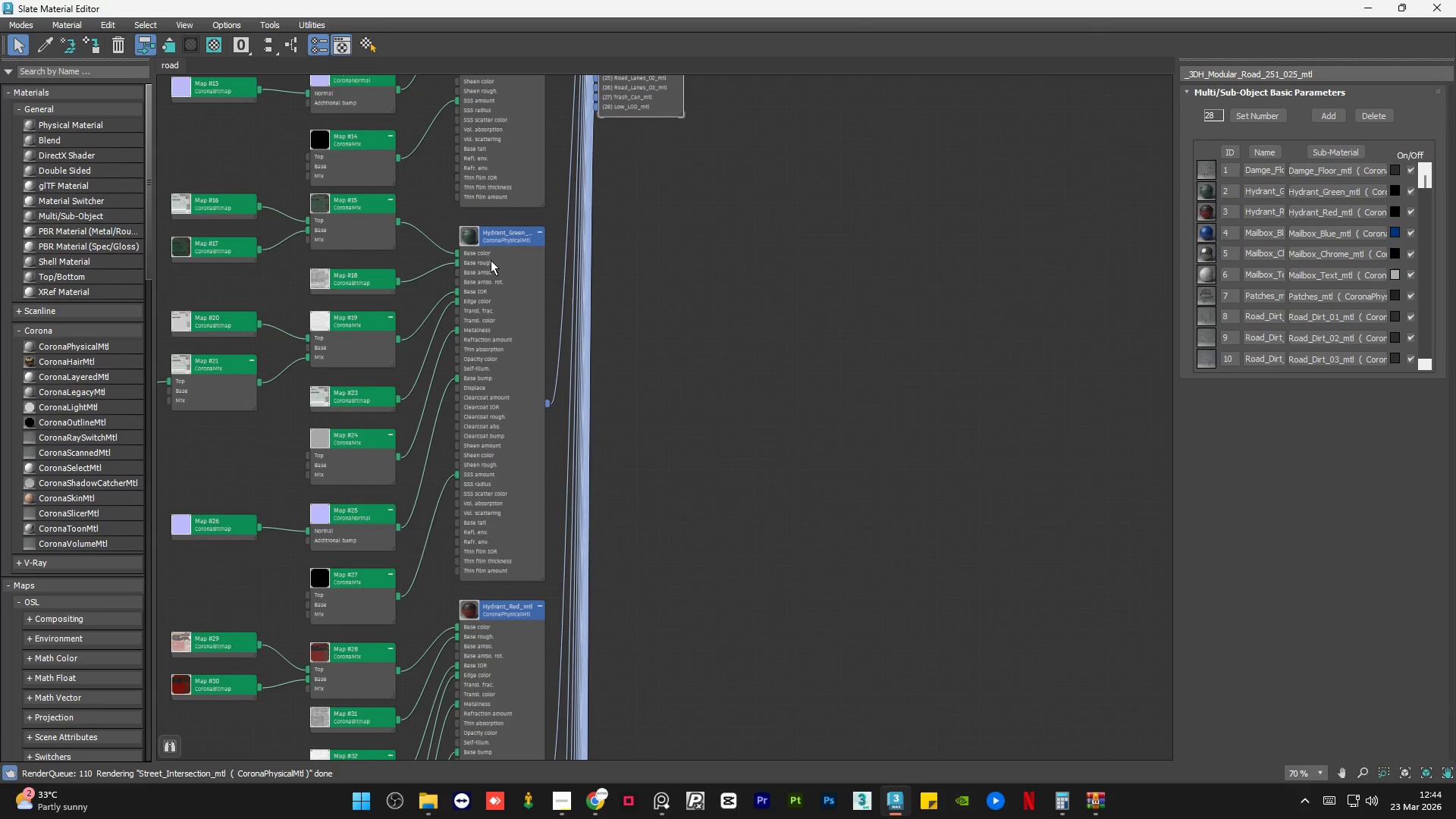 
scroll: coordinate [510, 292], scroll_direction: down, amount: 5.0
 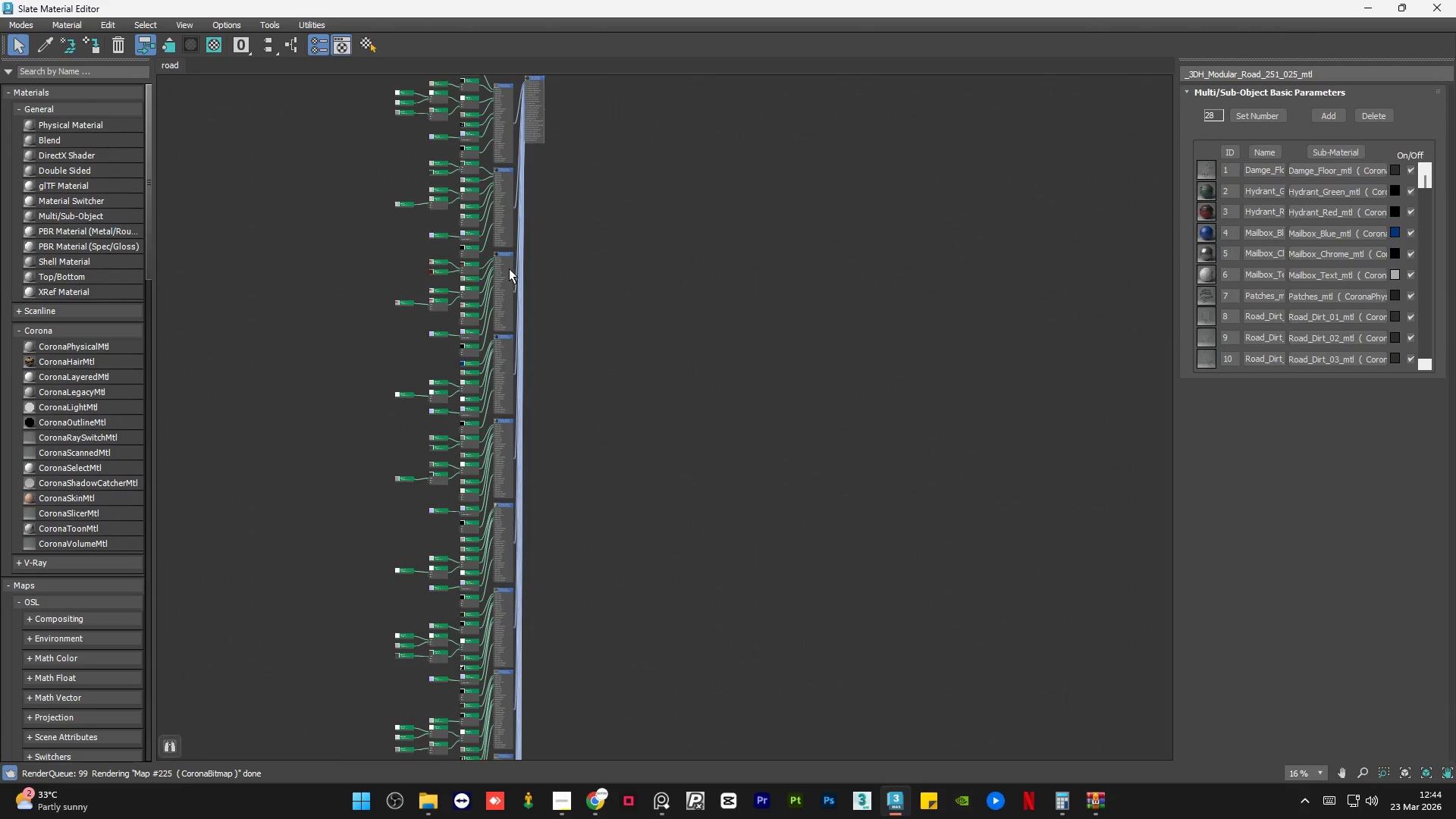 
scroll: coordinate [543, 610], scroll_direction: up, amount: 7.0
 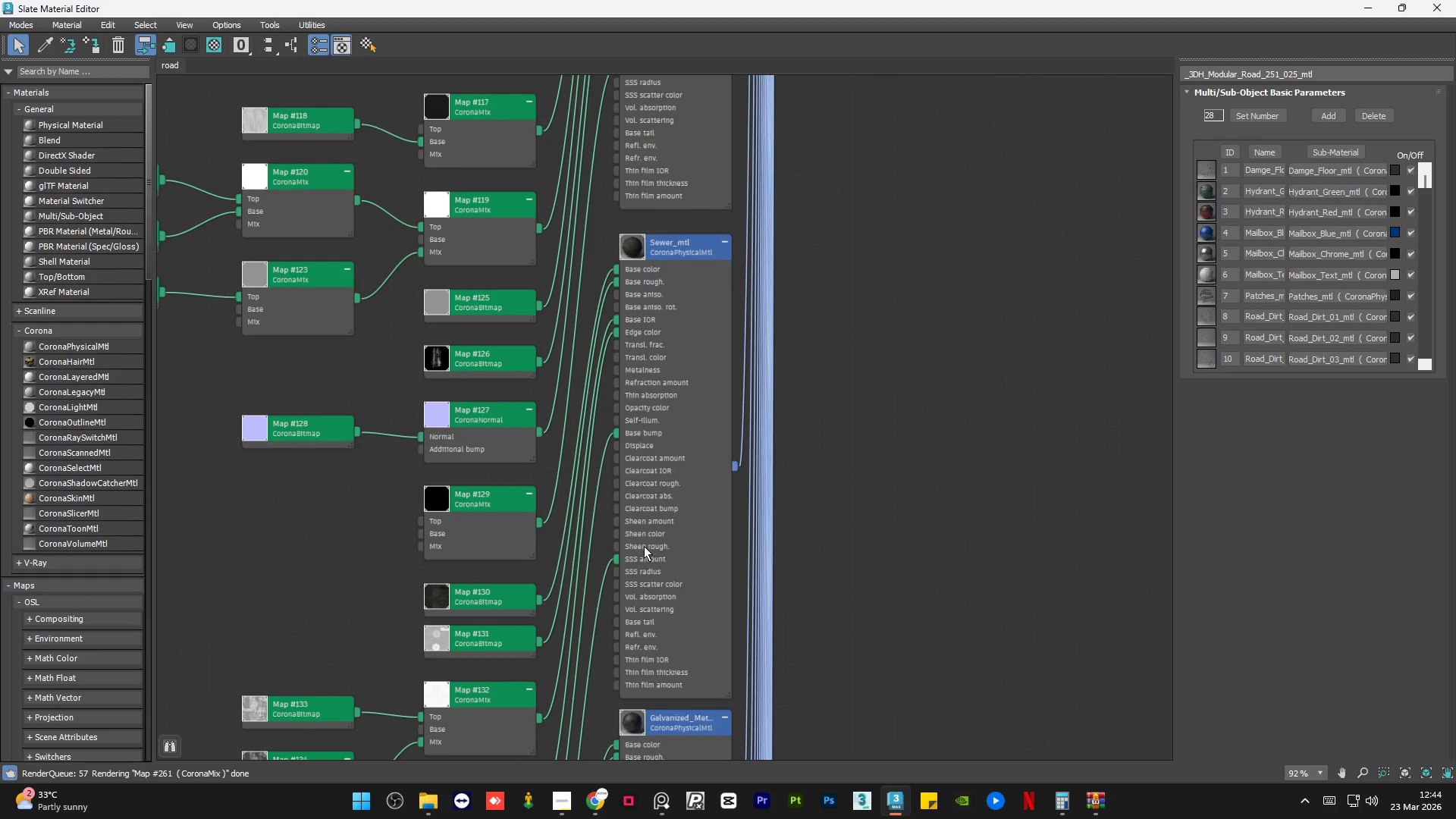 
wait(13.63)
 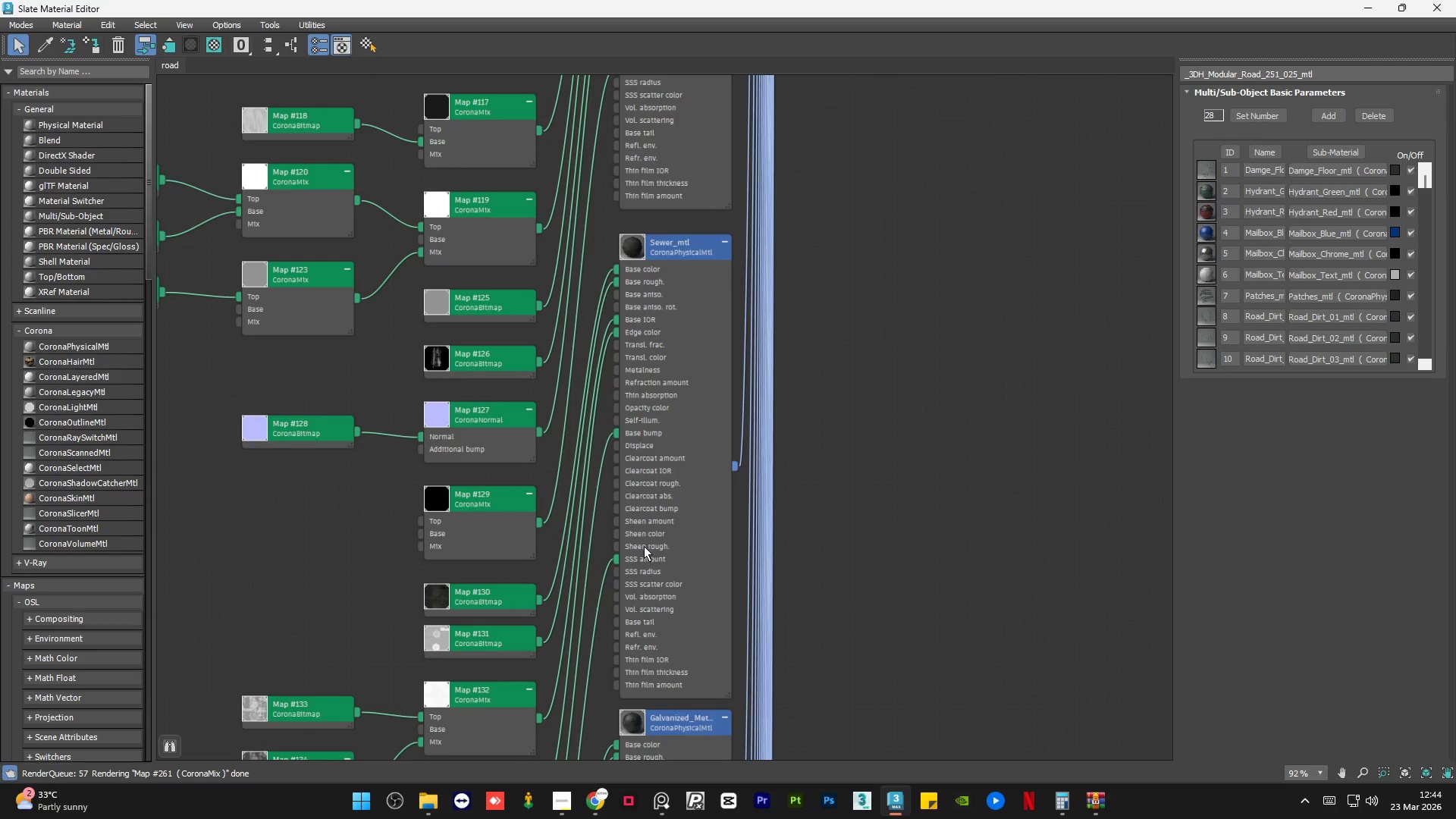 
scroll: coordinate [600, 237], scroll_direction: down, amount: 2.0
 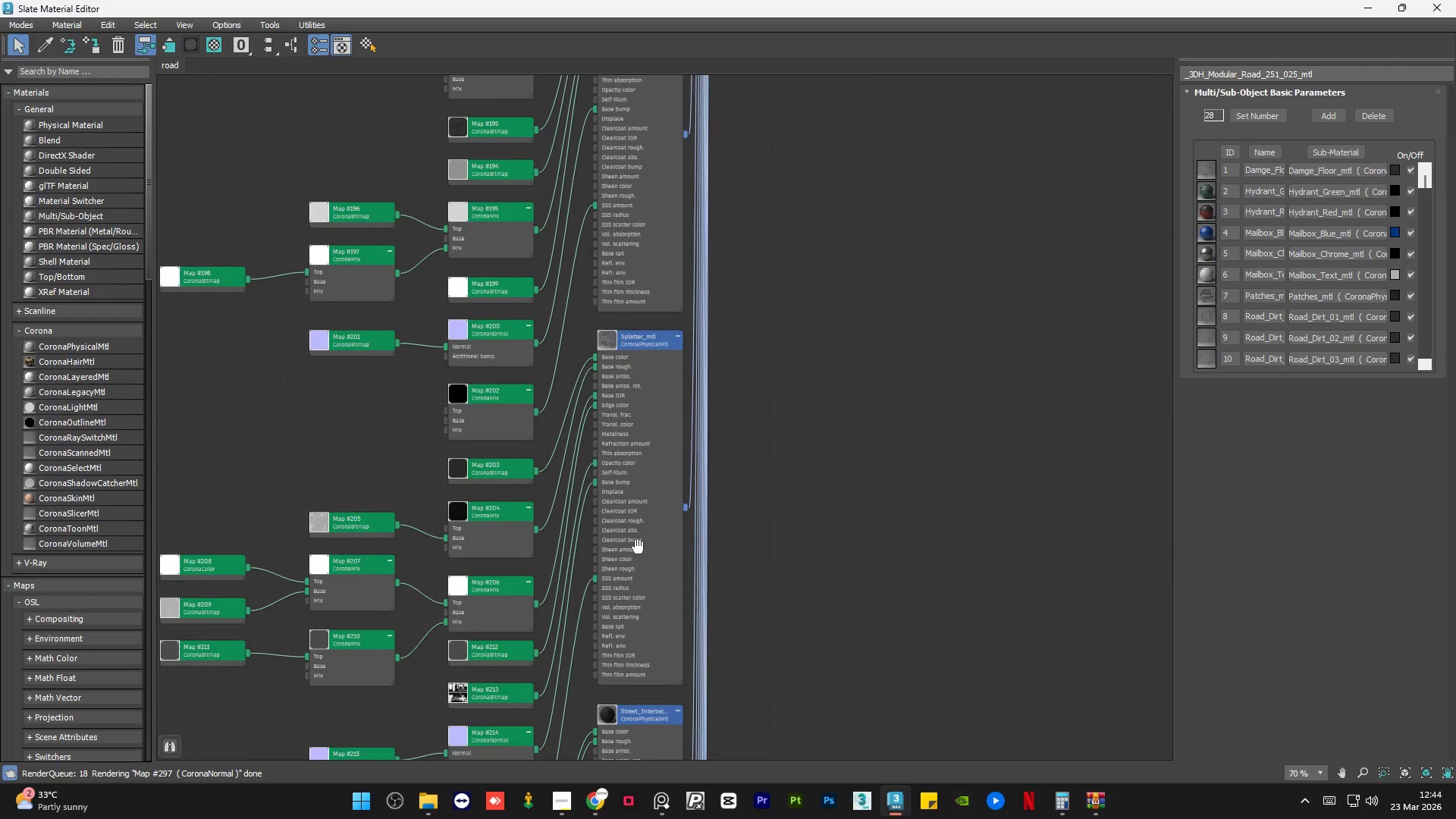 
wait(6.7)
 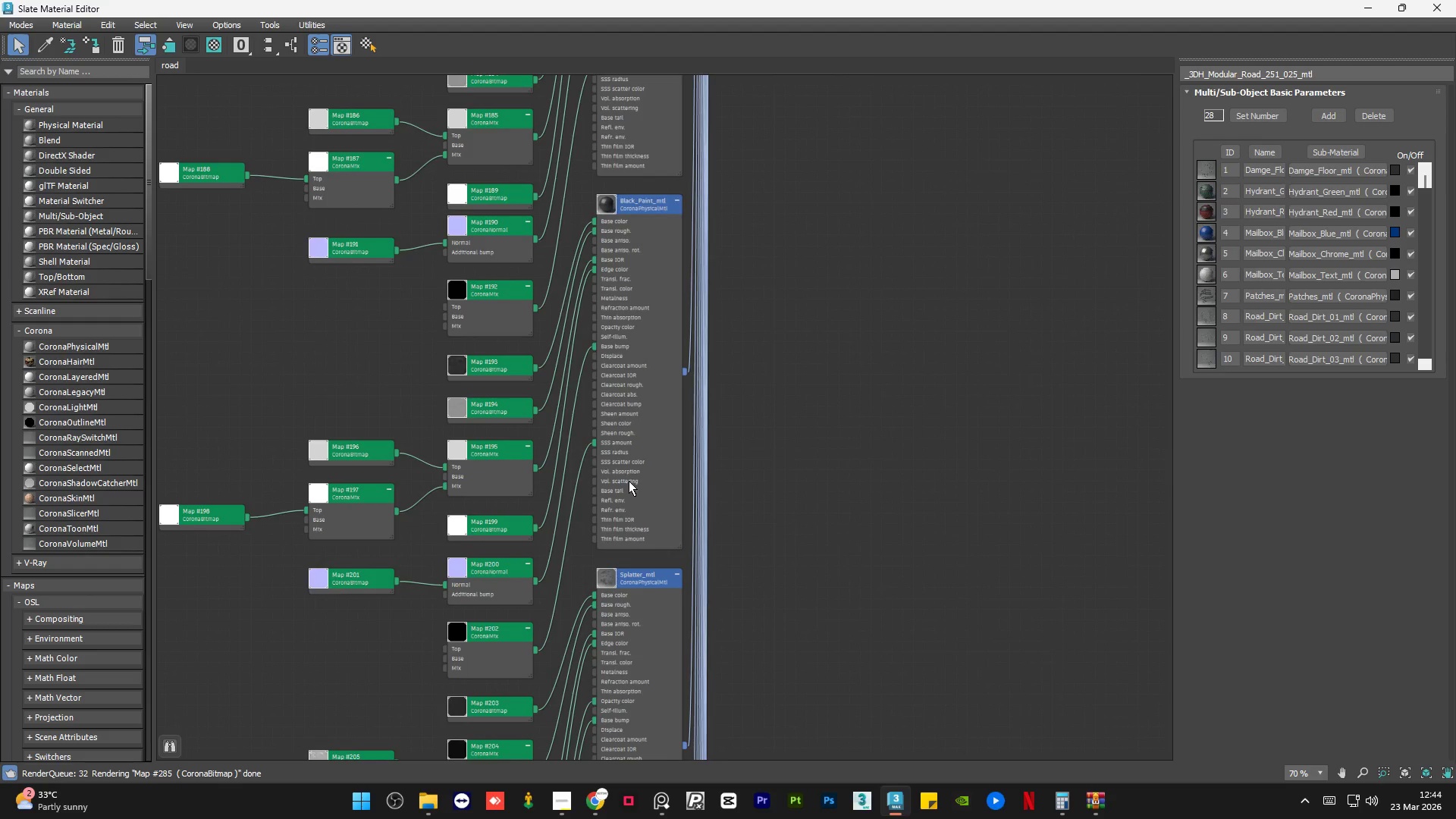 
scroll: coordinate [629, 266], scroll_direction: up, amount: 7.0
 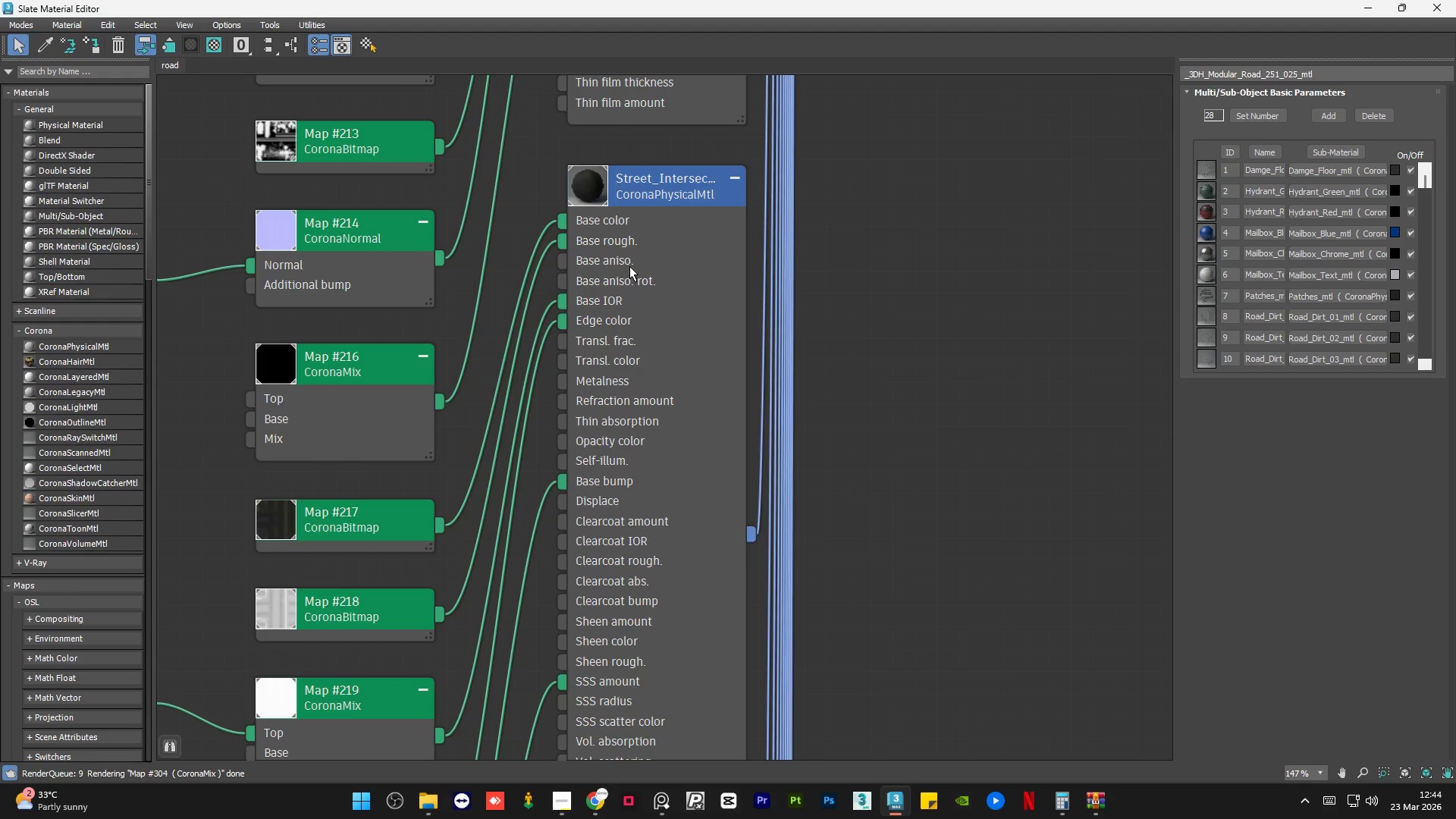 
scroll: coordinate [629, 266], scroll_direction: down, amount: 7.0
 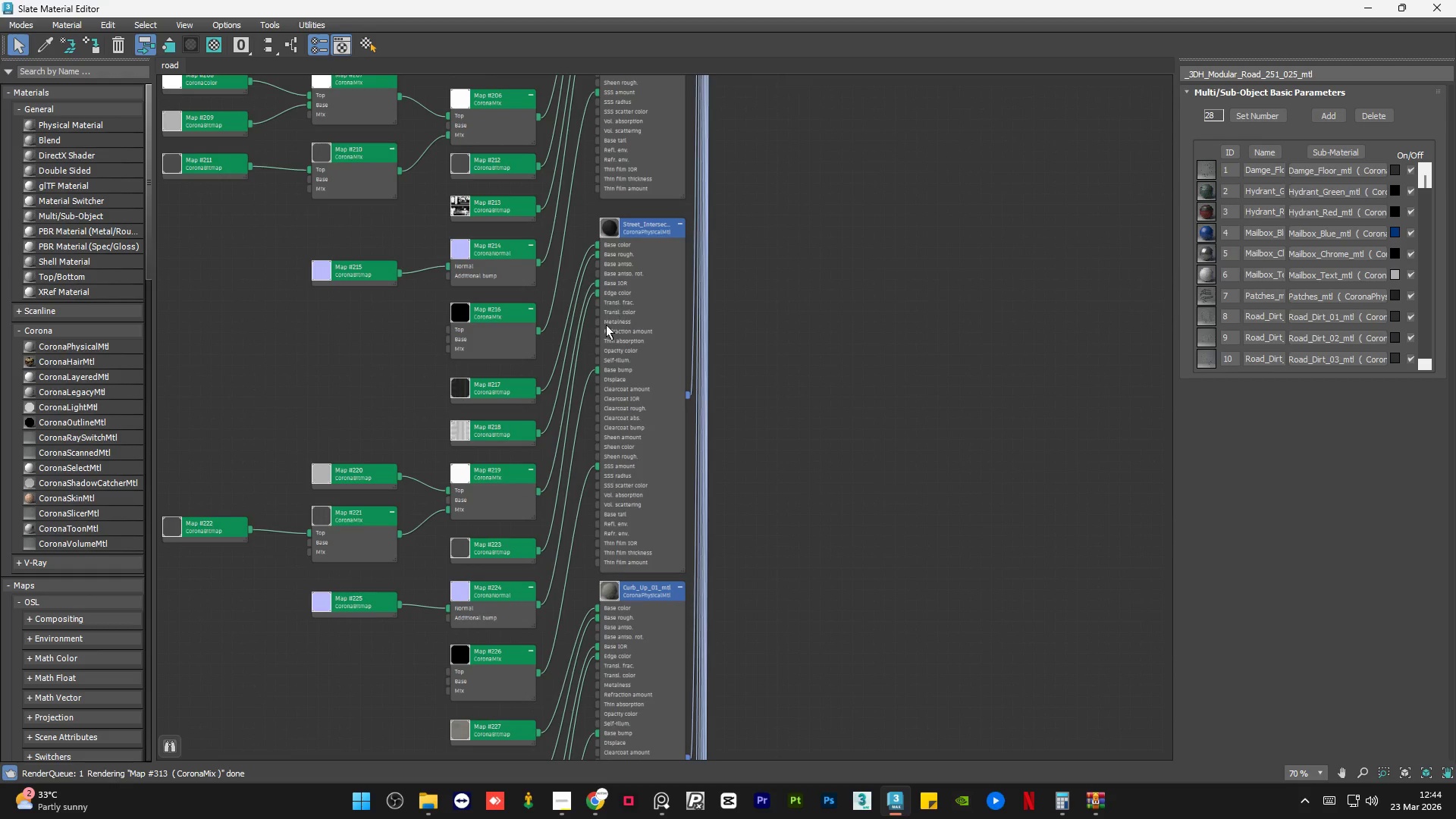 
left_click([511, 394])
 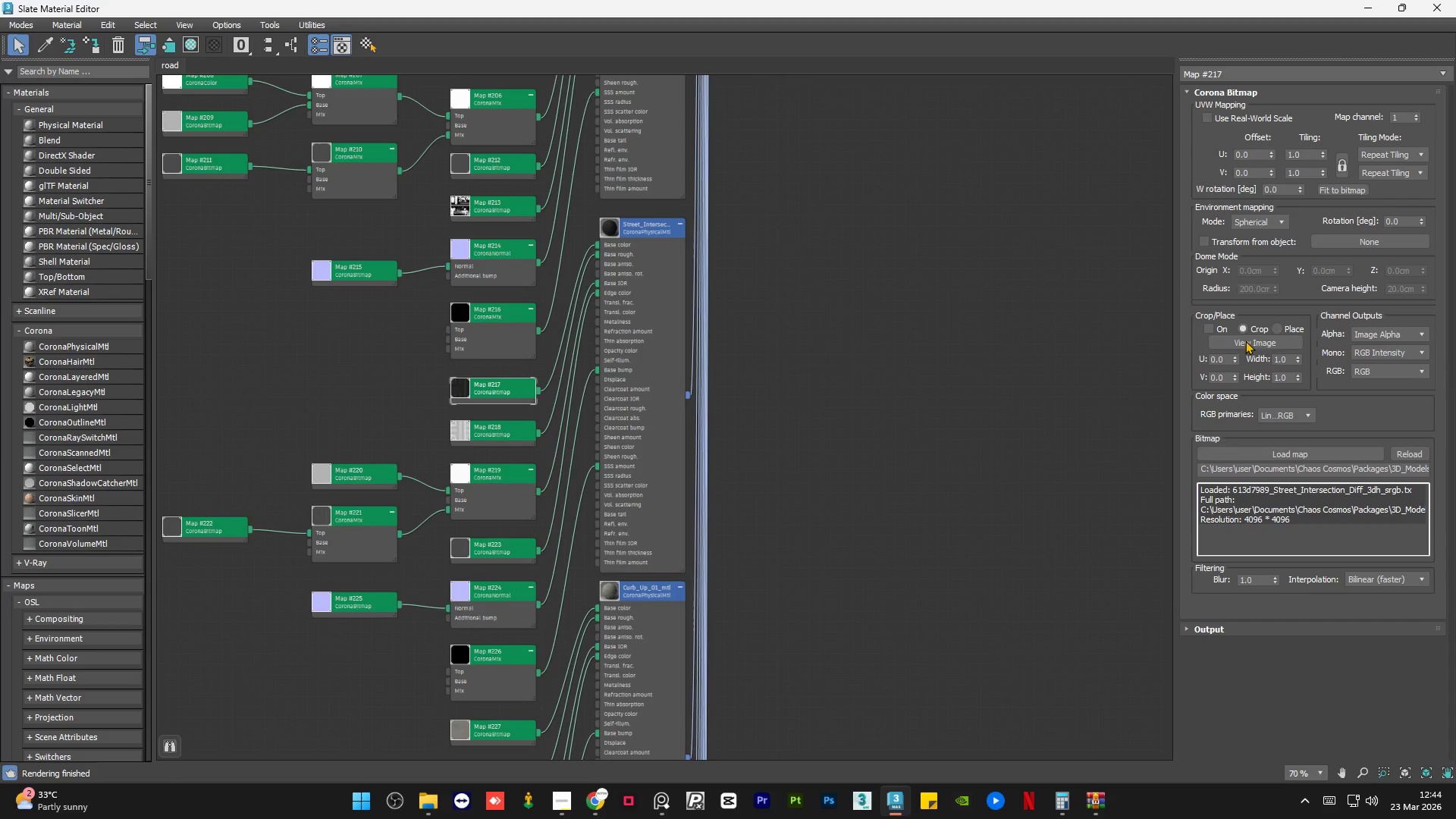 
left_click([1241, 341])
 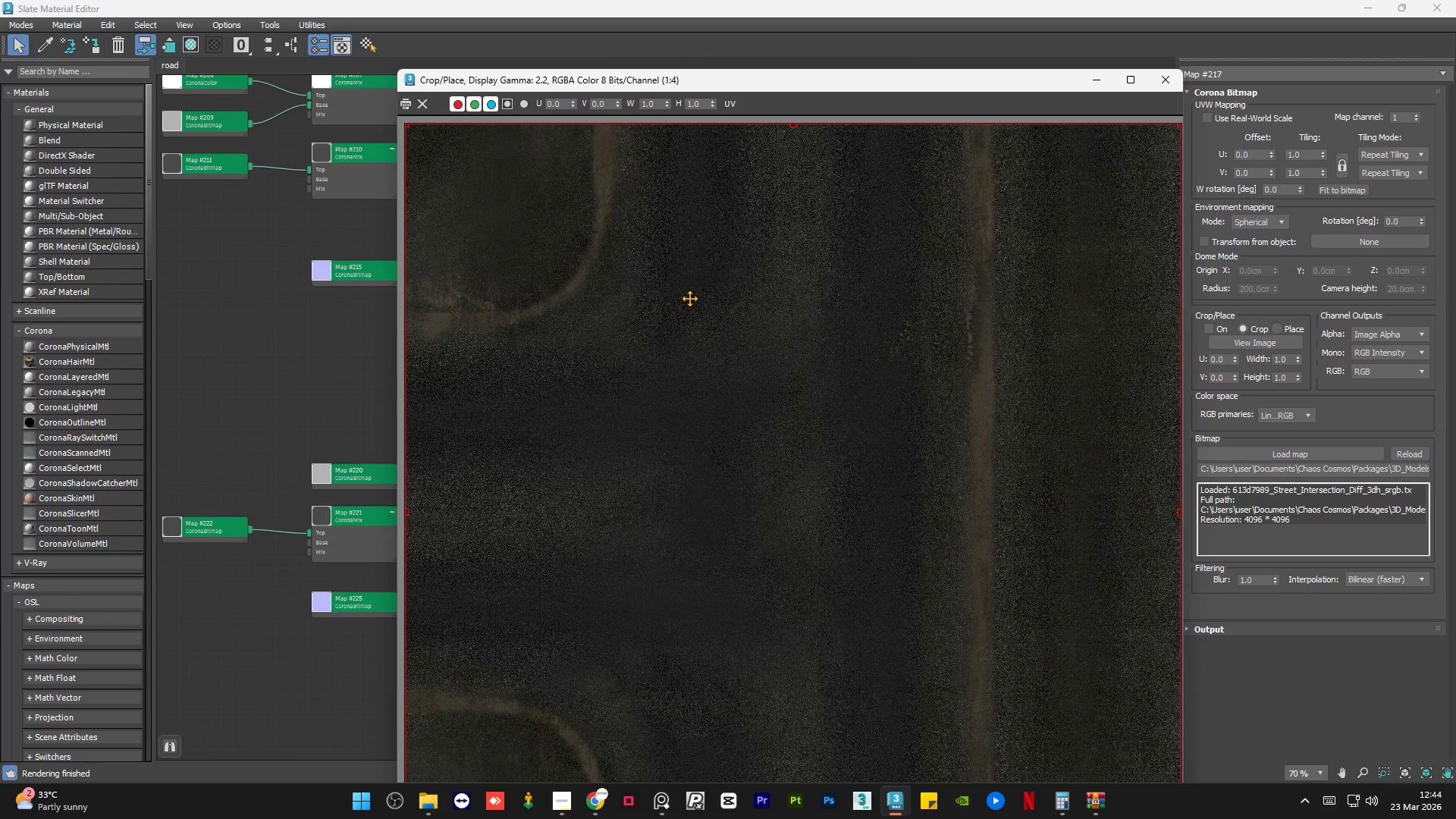 
scroll: coordinate [676, 295], scroll_direction: down, amount: 1.0
 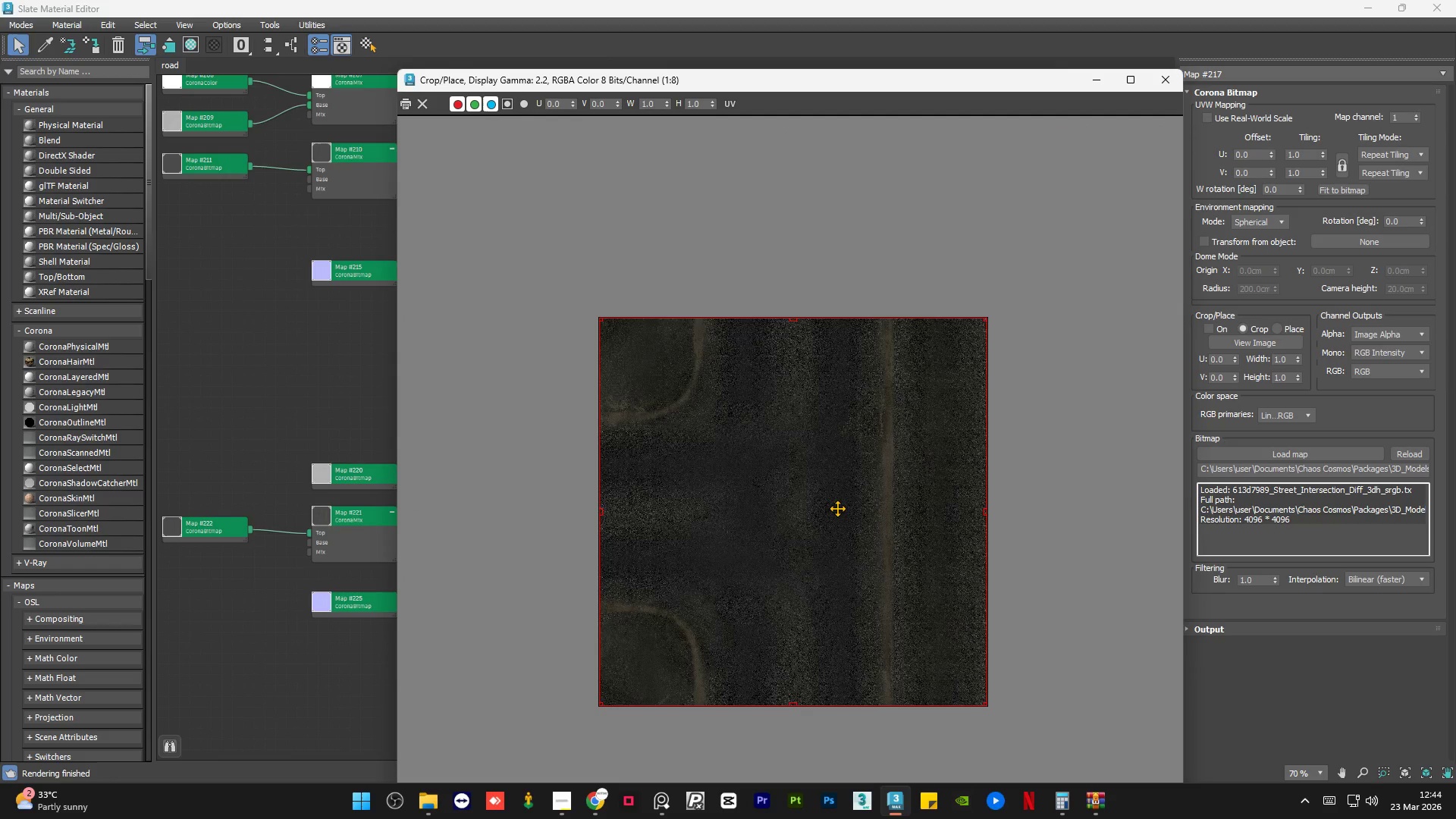 
scroll: coordinate [836, 510], scroll_direction: up, amount: 1.0
 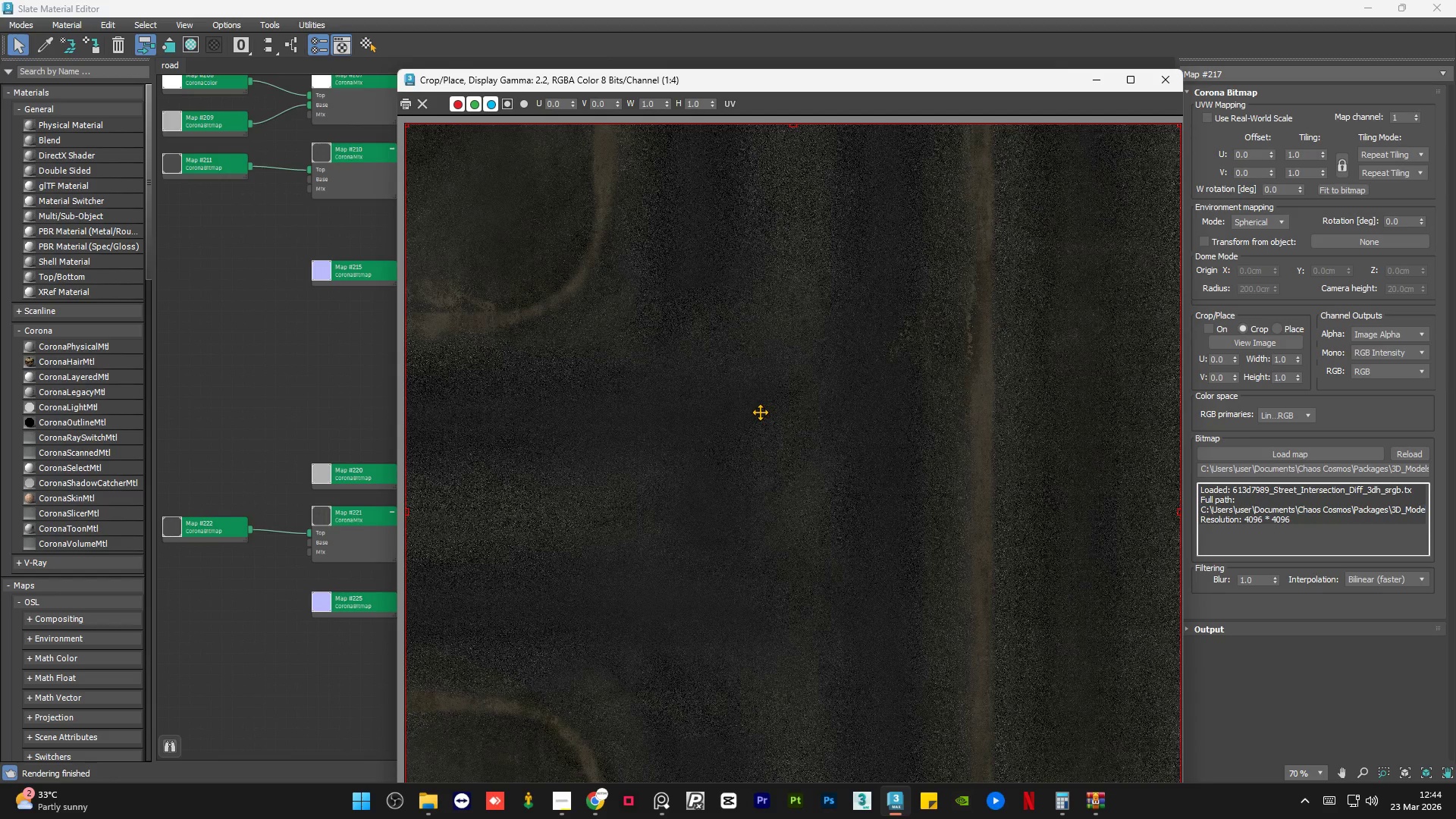 
scroll: coordinate [724, 366], scroll_direction: none, amount: 0.0
 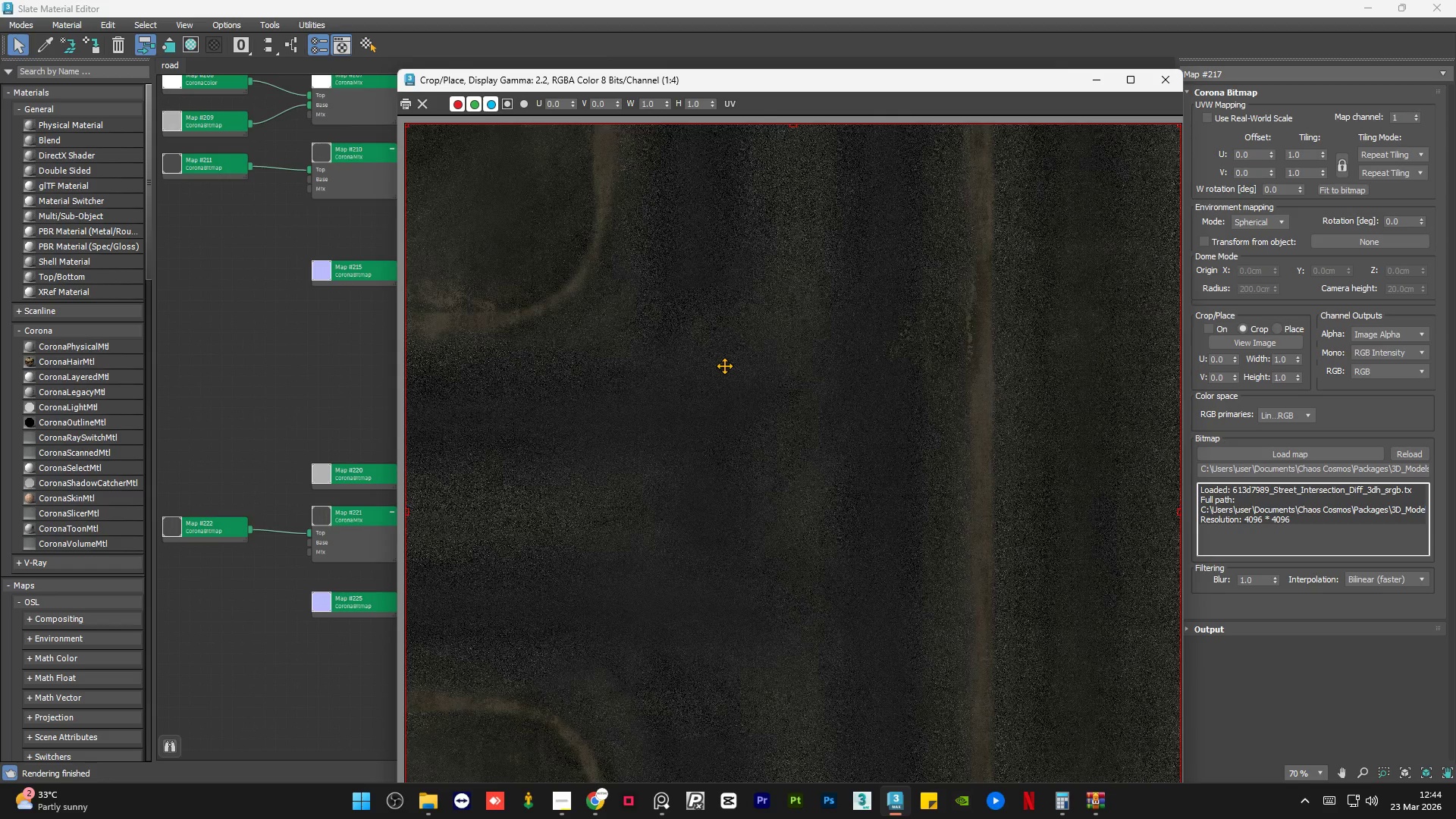 
scroll: coordinate [724, 366], scroll_direction: down, amount: 1.0
 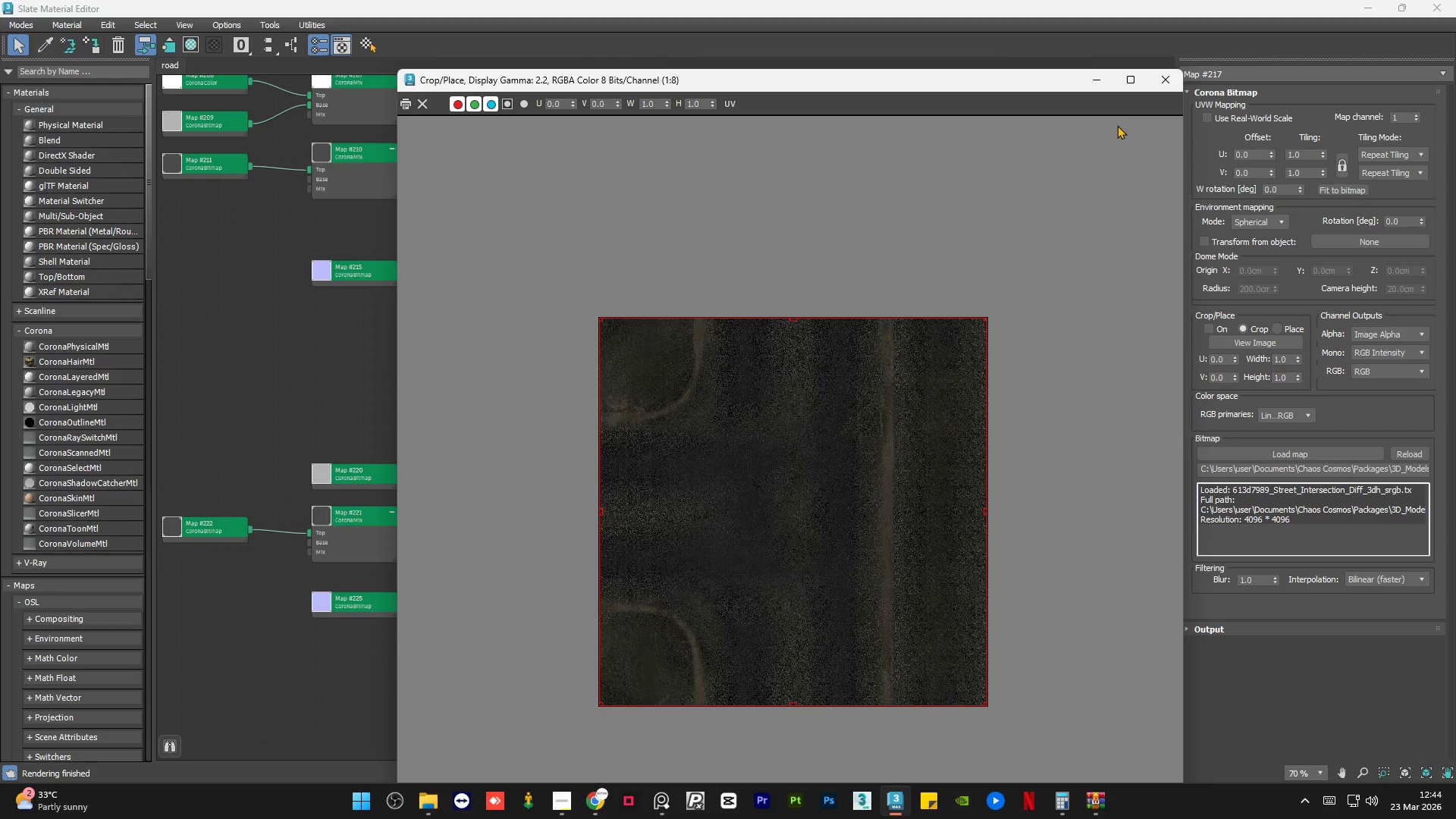 
left_click([1159, 79])
 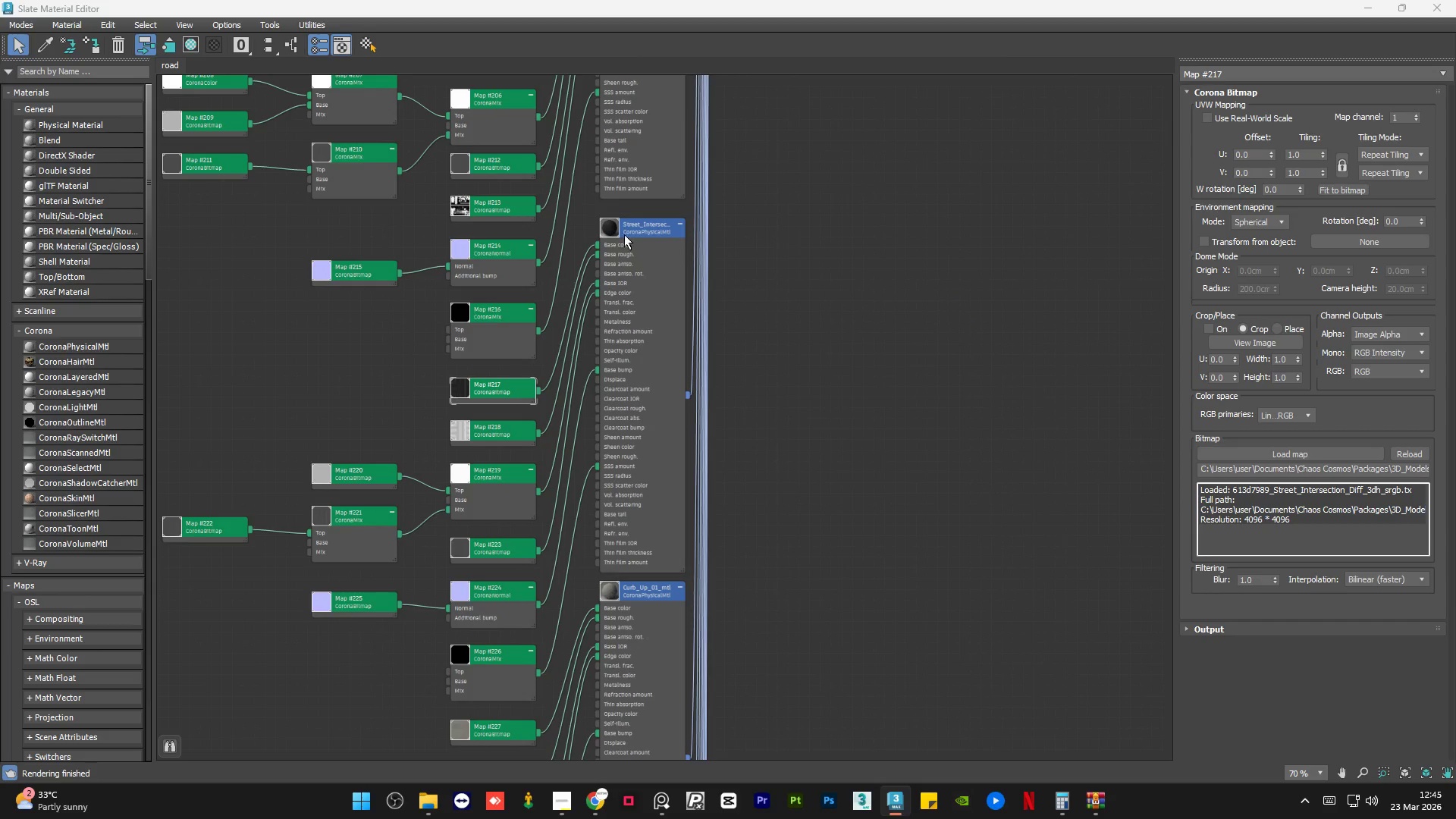 
scroll: coordinate [654, 371], scroll_direction: down, amount: 3.0
 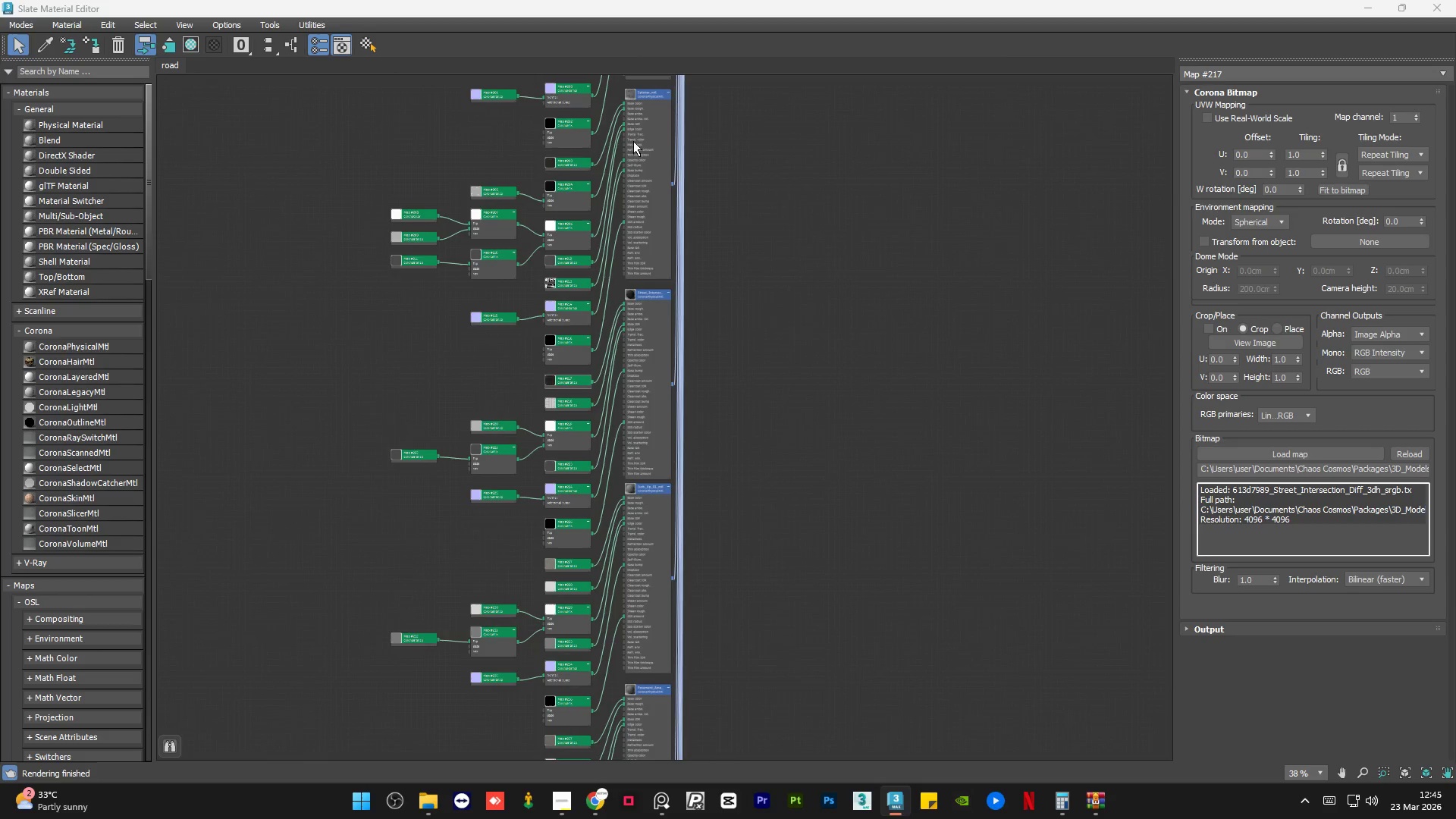 
scroll: coordinate [597, 119], scroll_direction: none, amount: 0.0
 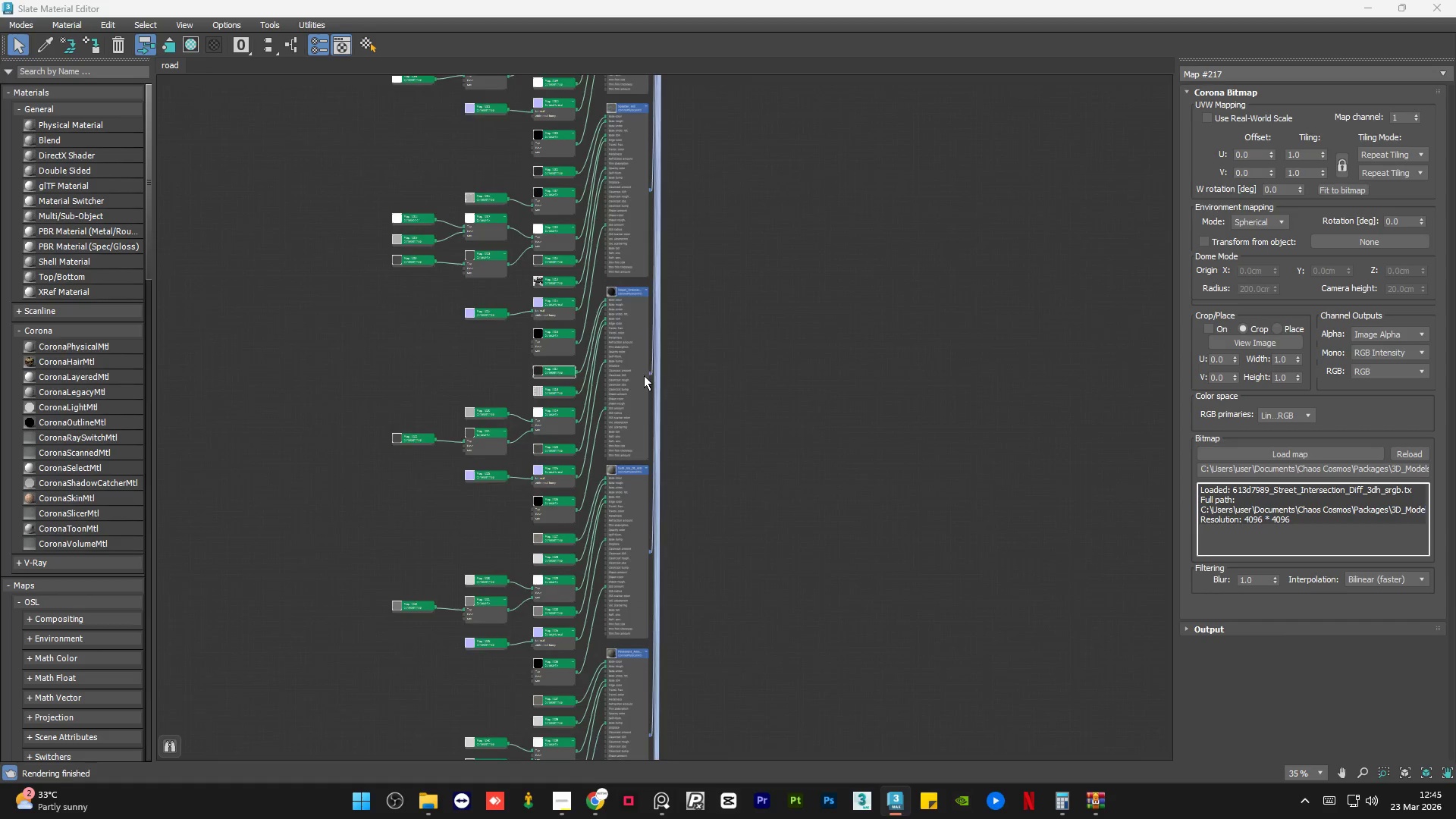 
scroll: coordinate [632, 437], scroll_direction: up, amount: 5.0
 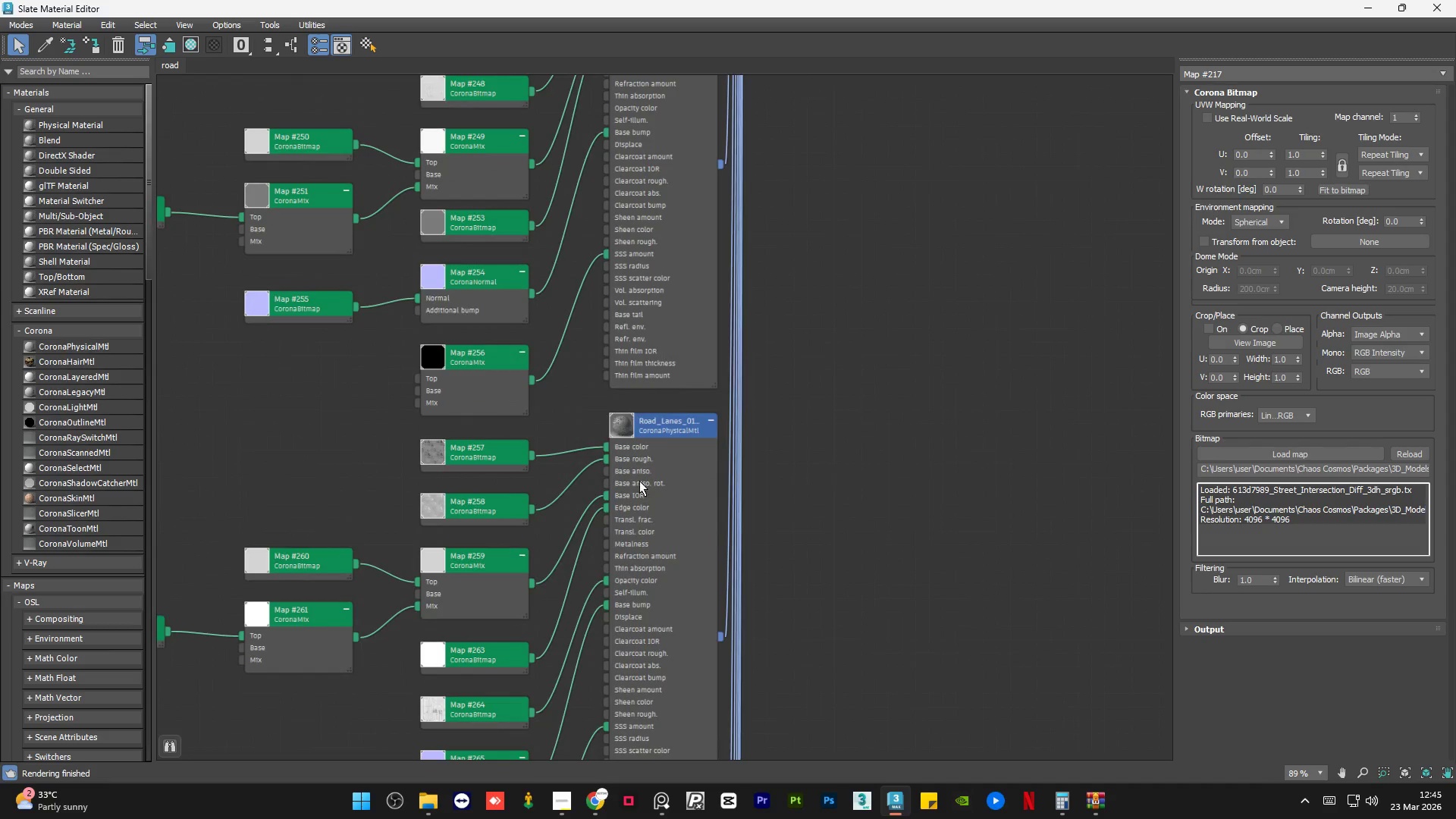 
wait(8.23)
 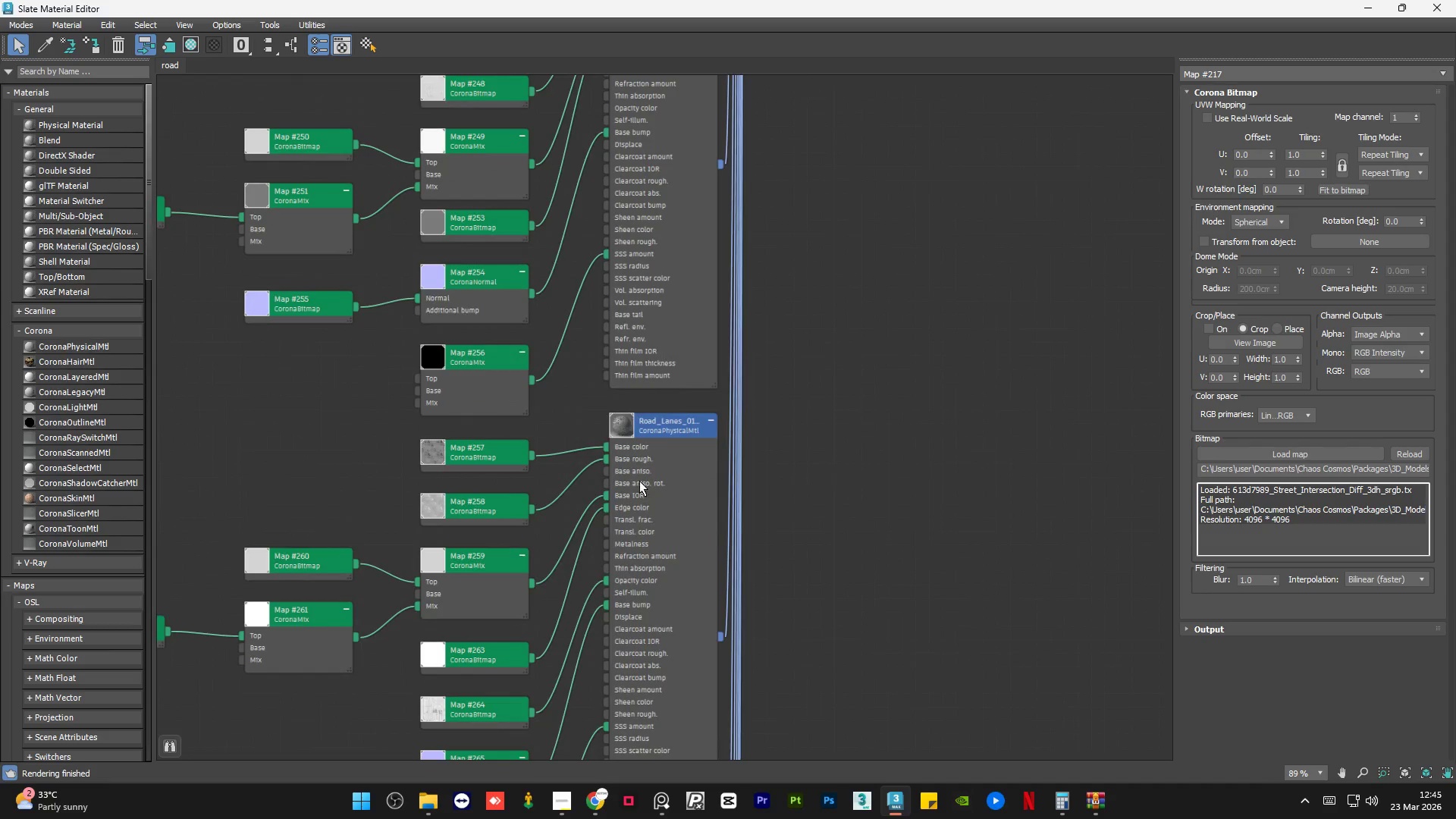 
left_click([1252, 337])
 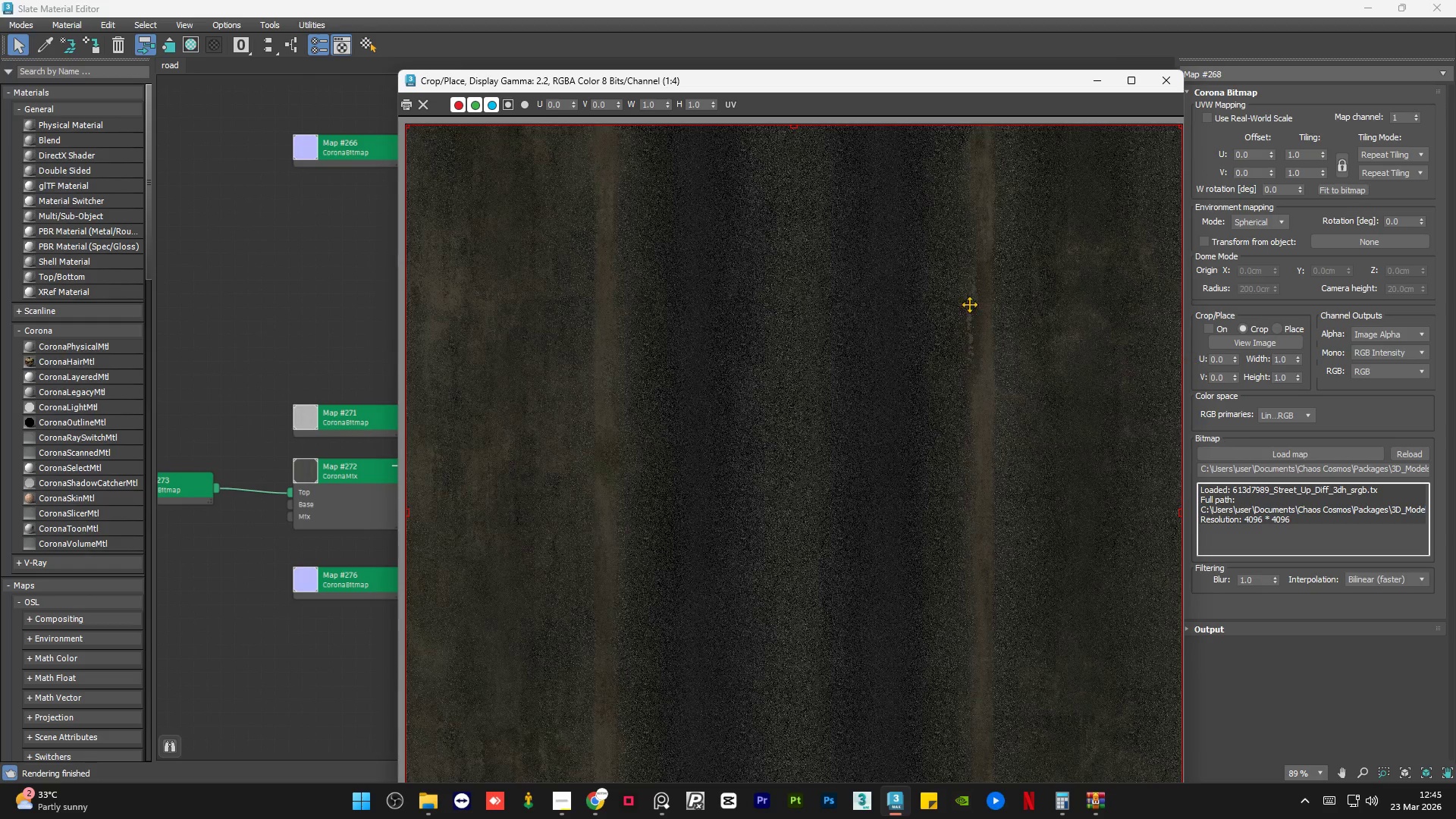 
scroll: coordinate [761, 256], scroll_direction: down, amount: 1.0
 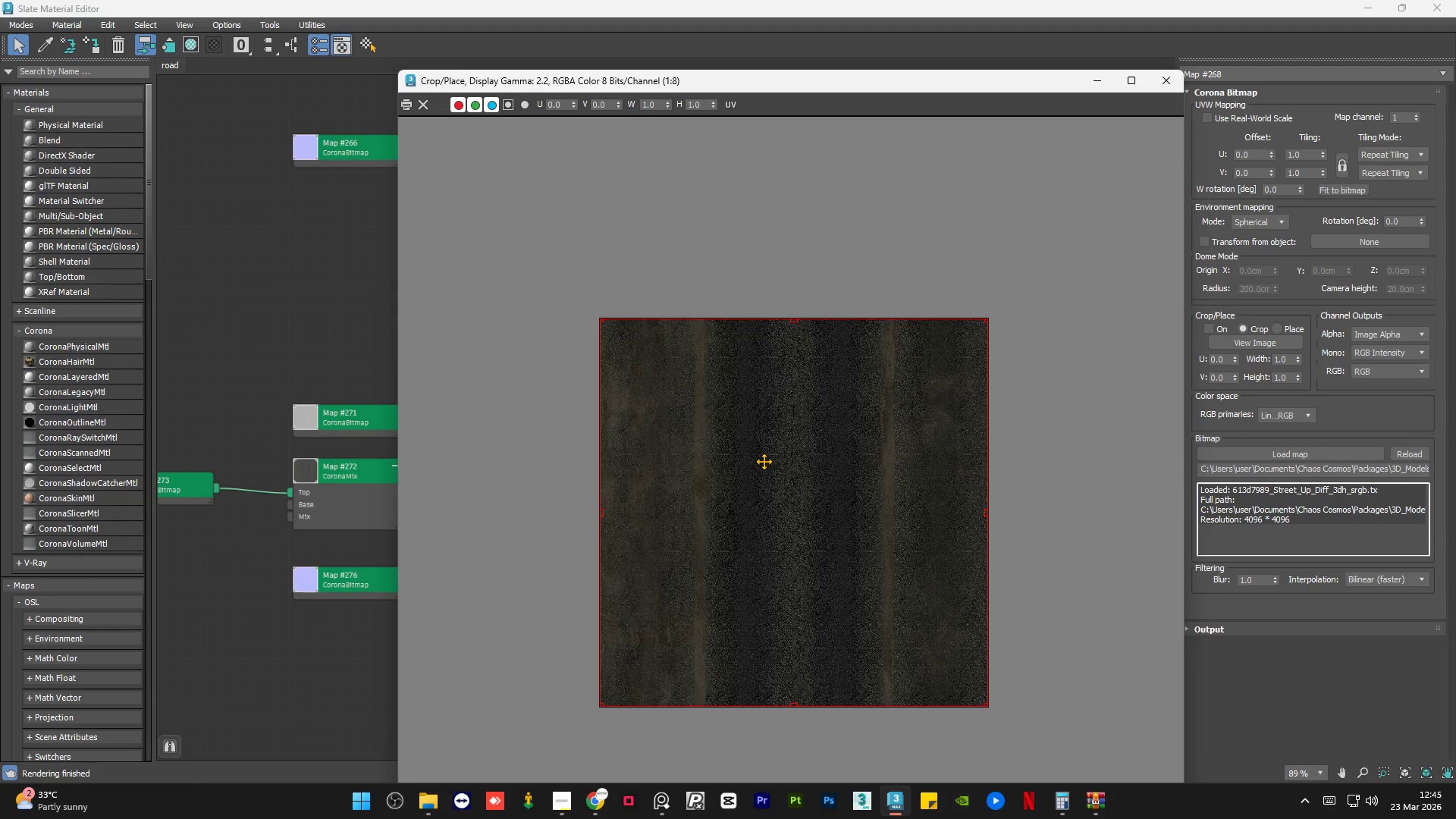 
scroll: coordinate [764, 461], scroll_direction: up, amount: 1.0
 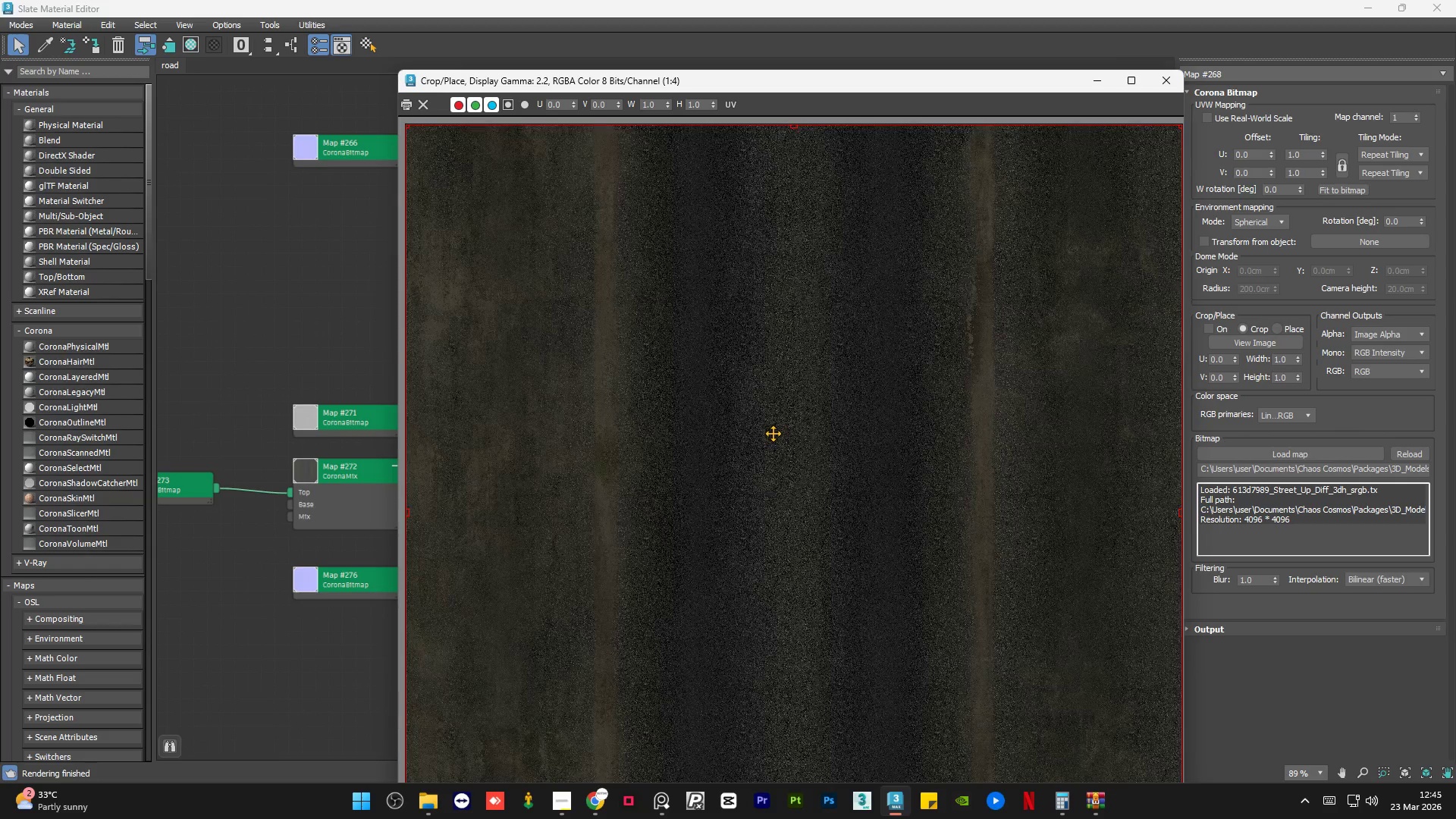 
scroll: coordinate [776, 428], scroll_direction: down, amount: 1.0
 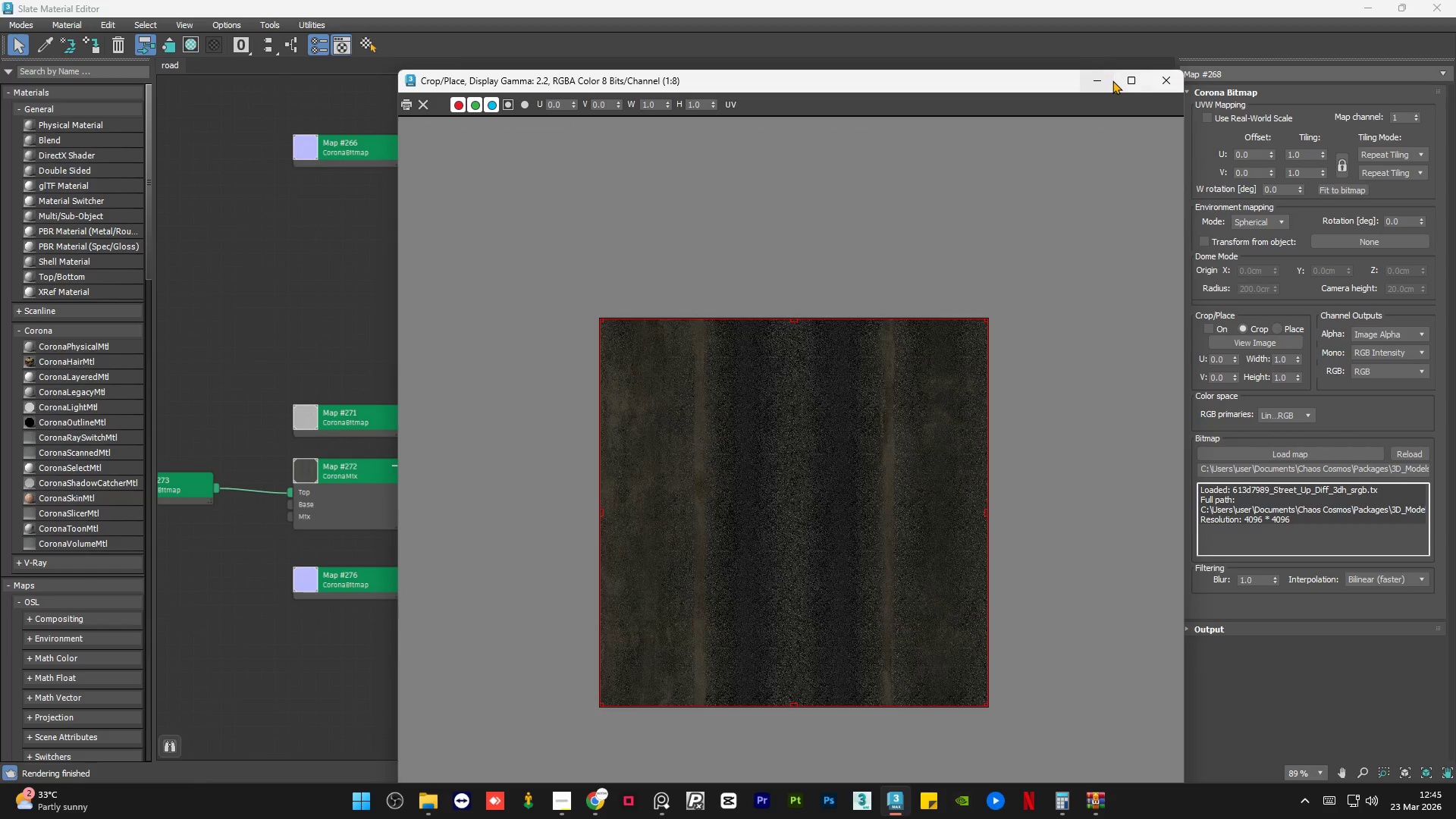 
left_click([1112, 80])
 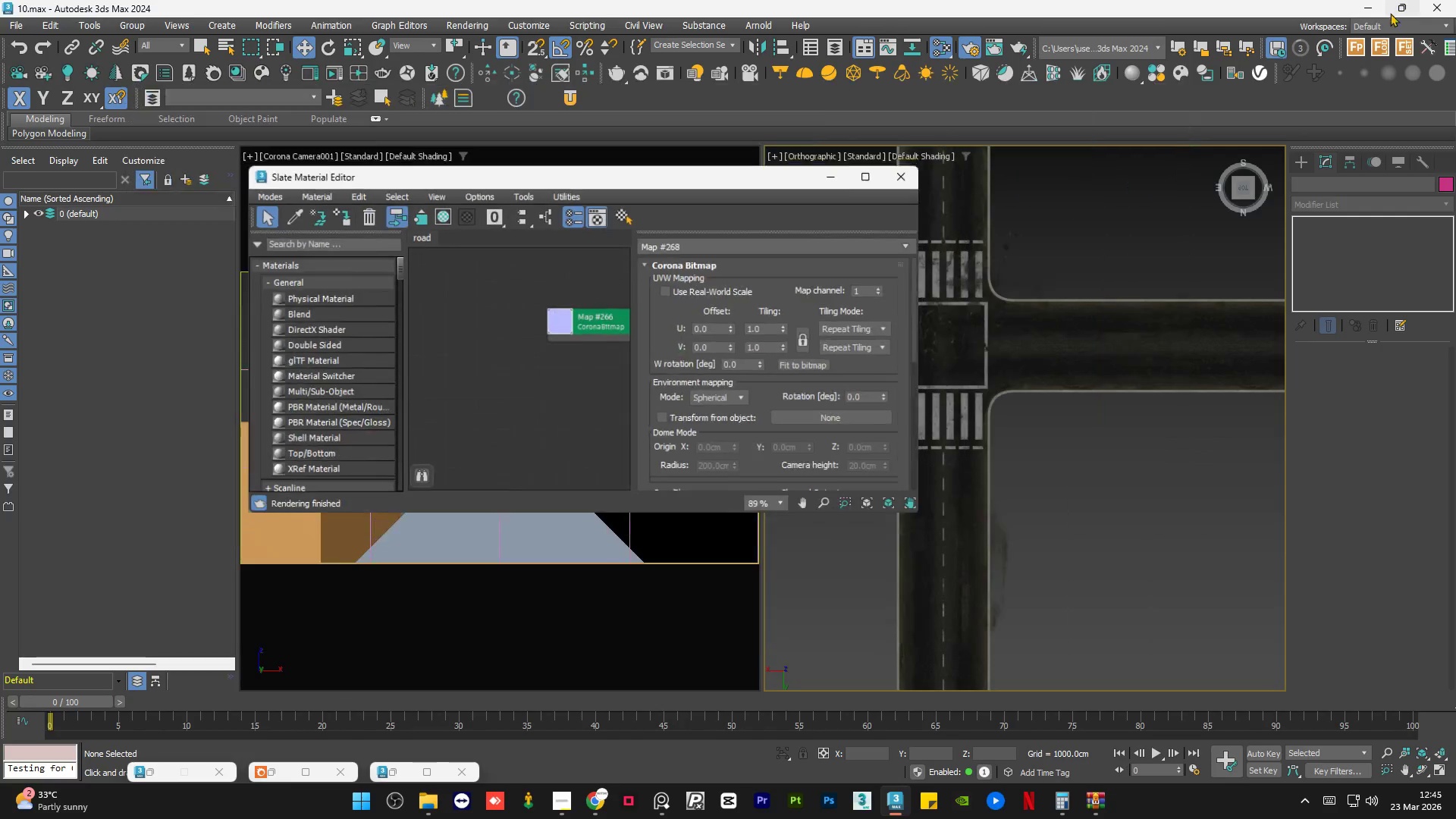 
scroll: coordinate [1101, 305], scroll_direction: down, amount: 1.0
 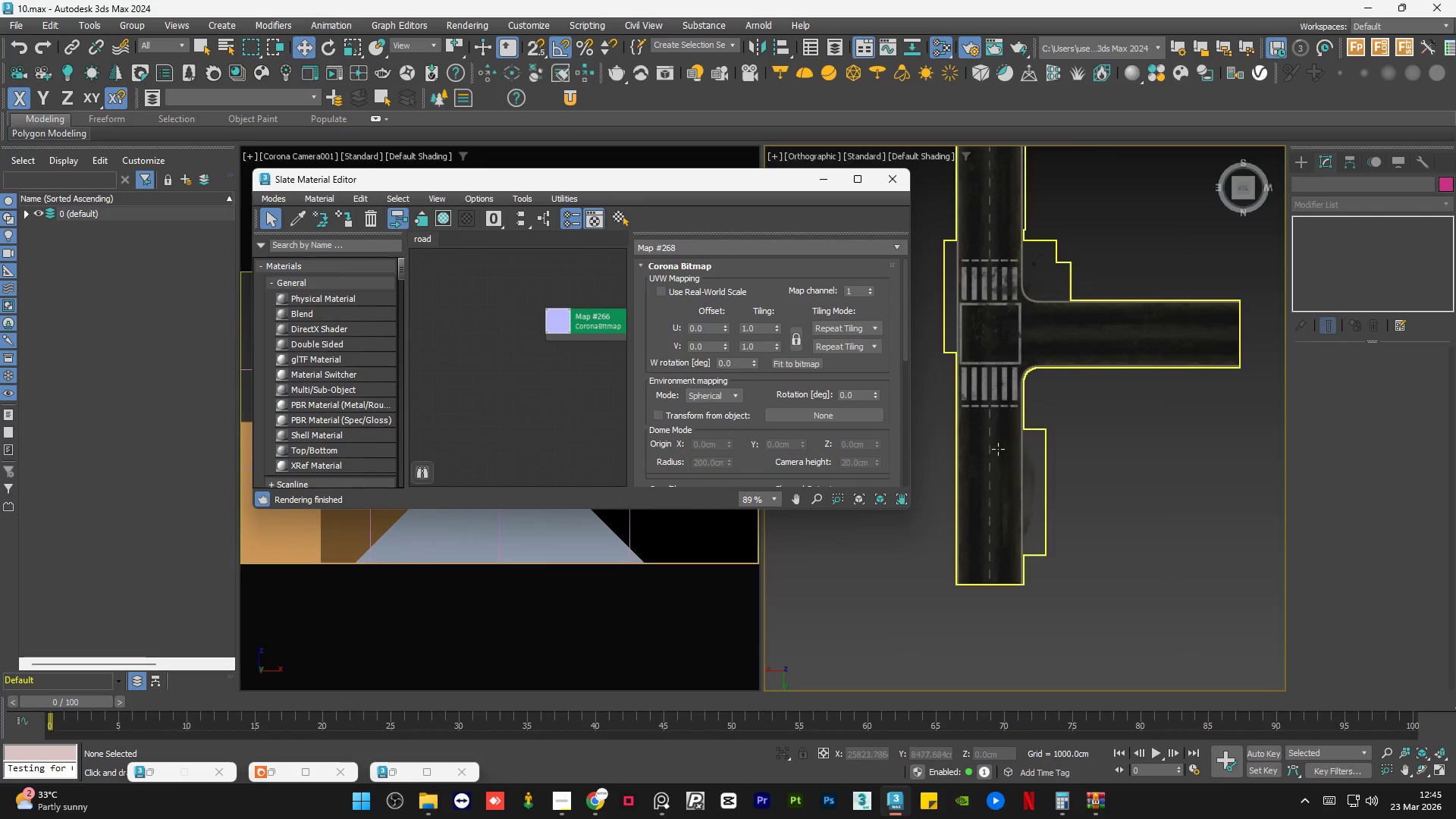 
scroll: coordinate [1085, 450], scroll_direction: up, amount: 4.0
 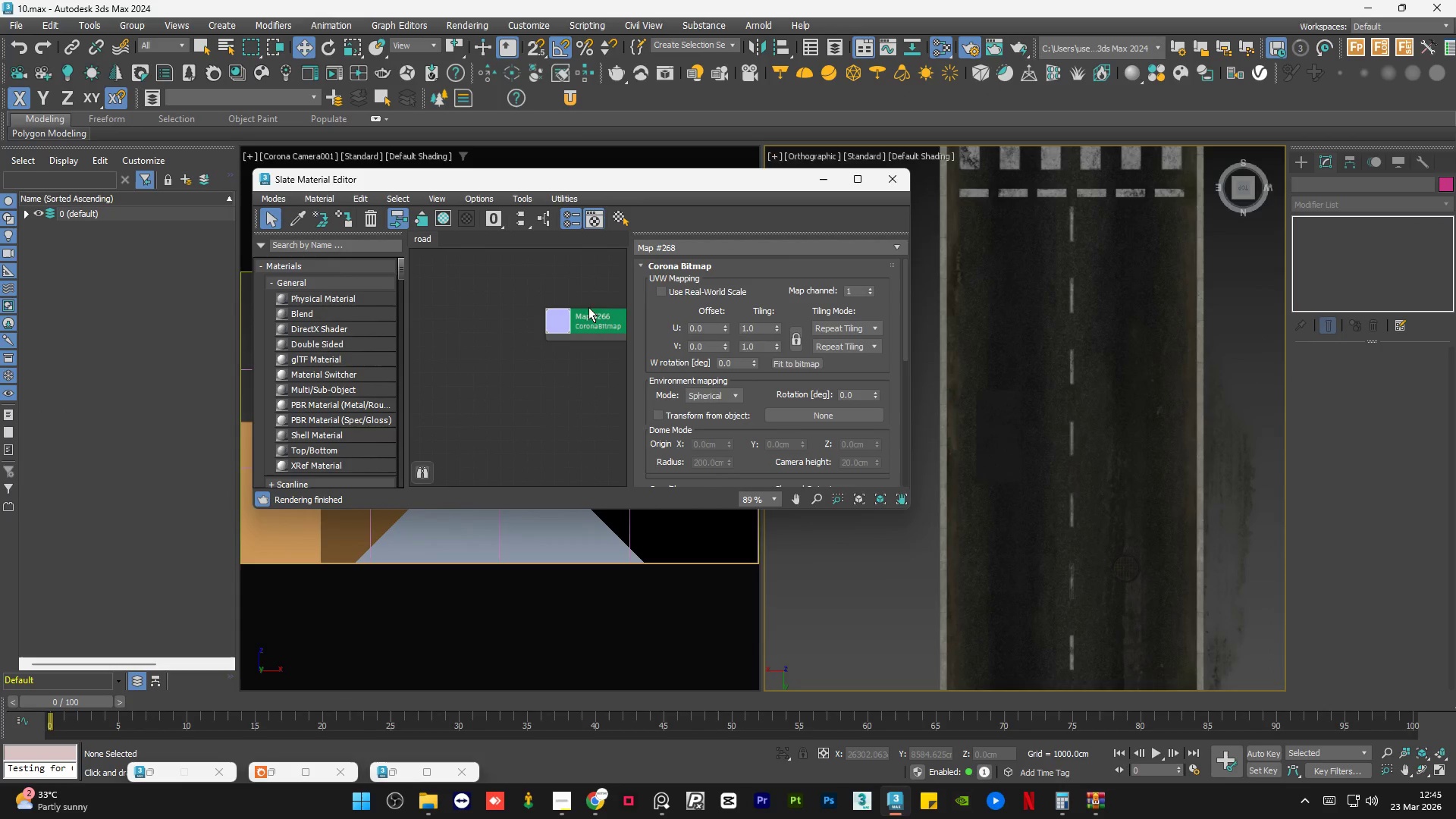 
left_click([853, 178])
 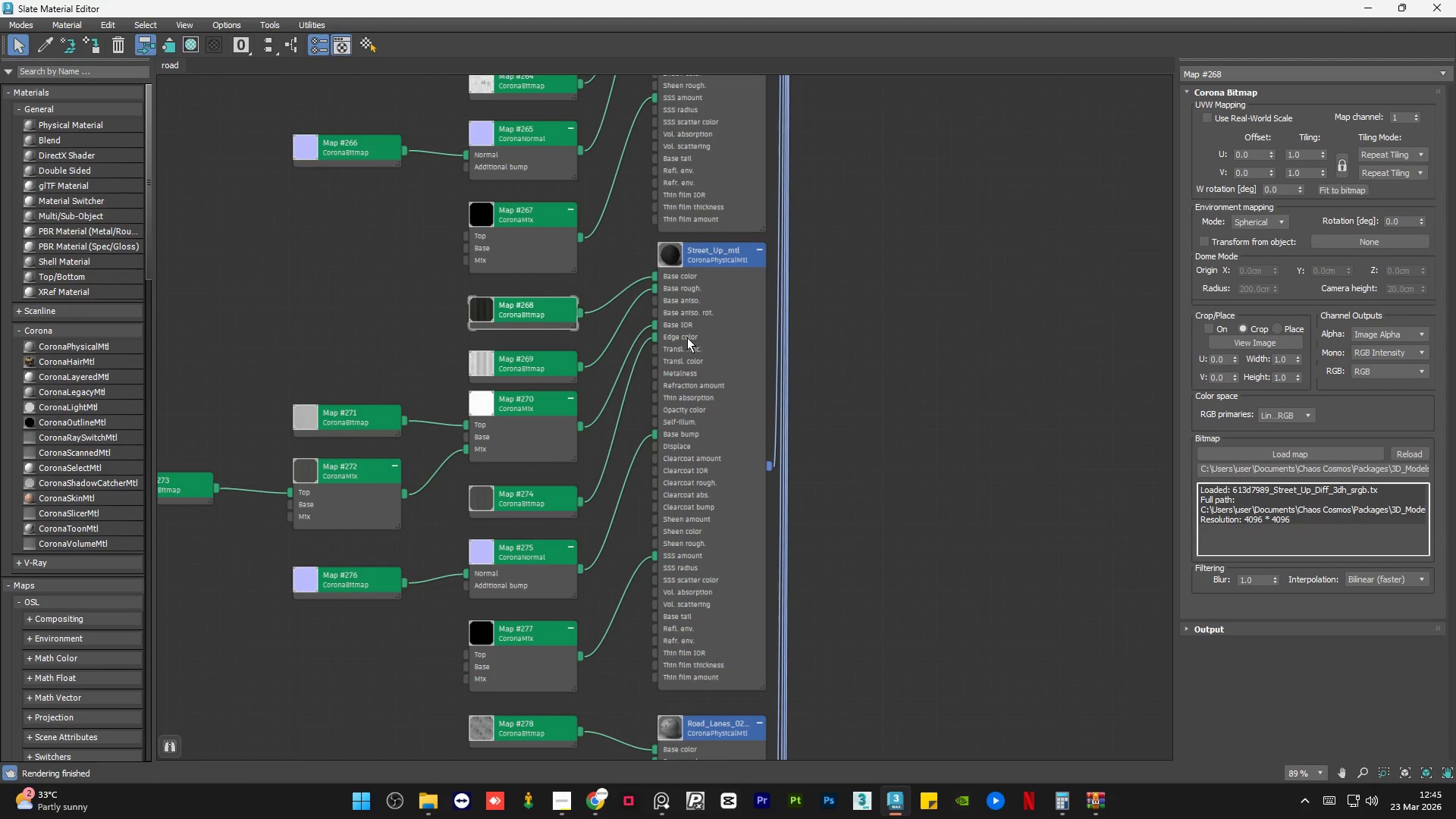 
left_click_drag(start_coordinate=[730, 389], to_coordinate=[343, 434])
 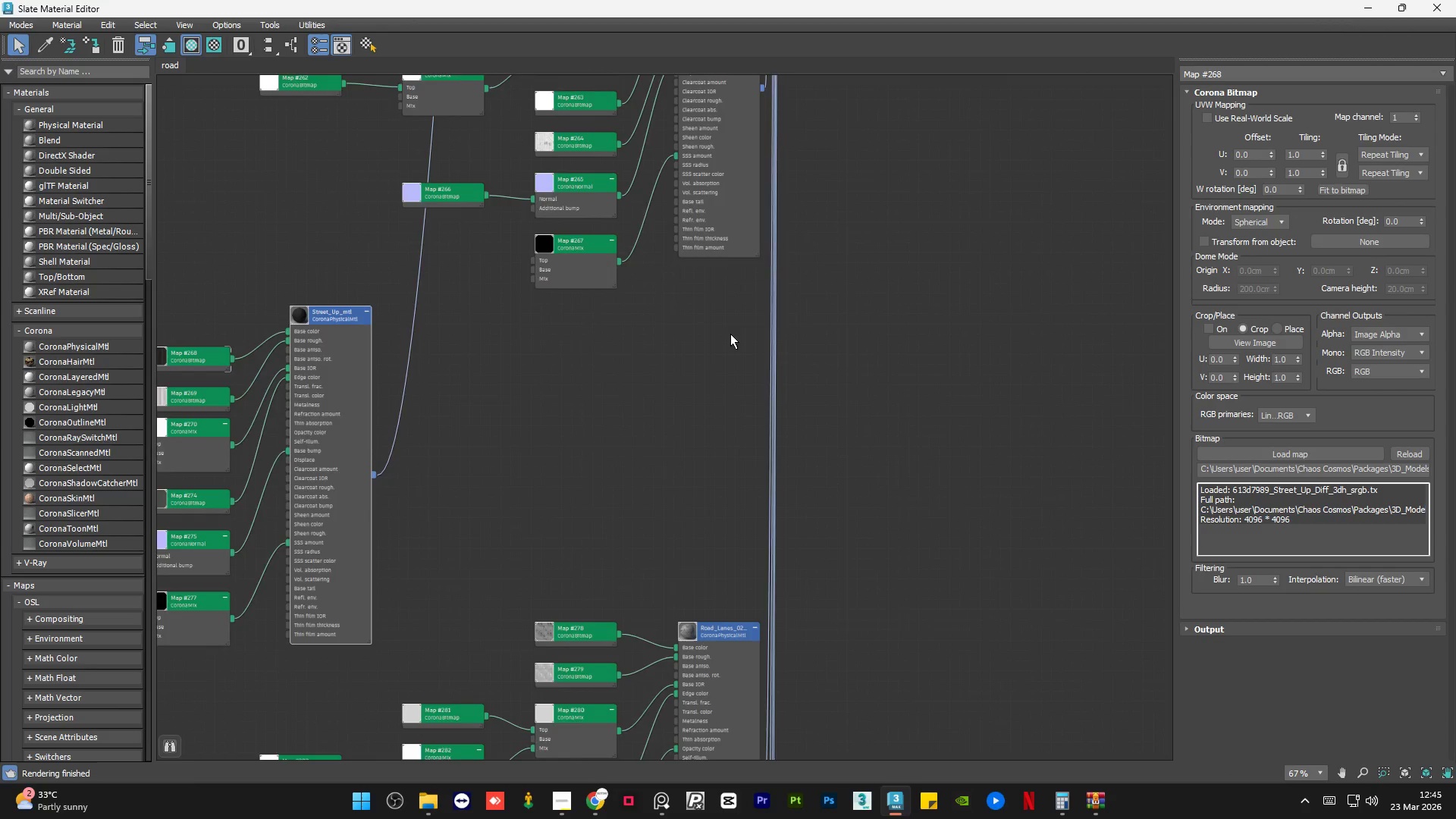 
scroll: coordinate [819, 350], scroll_direction: down, amount: 8.0
 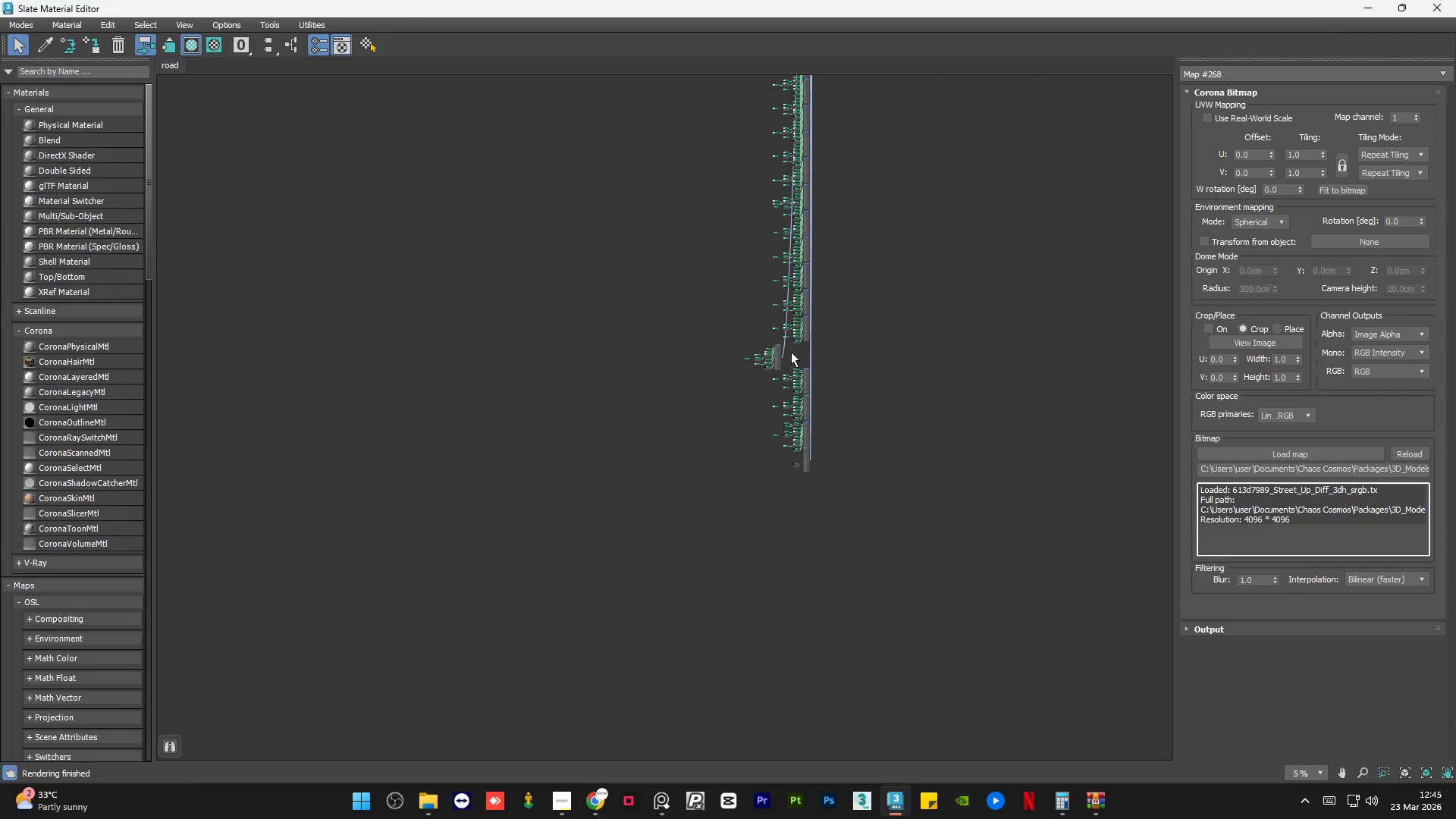 
scroll: coordinate [782, 350], scroll_direction: up, amount: 3.0
 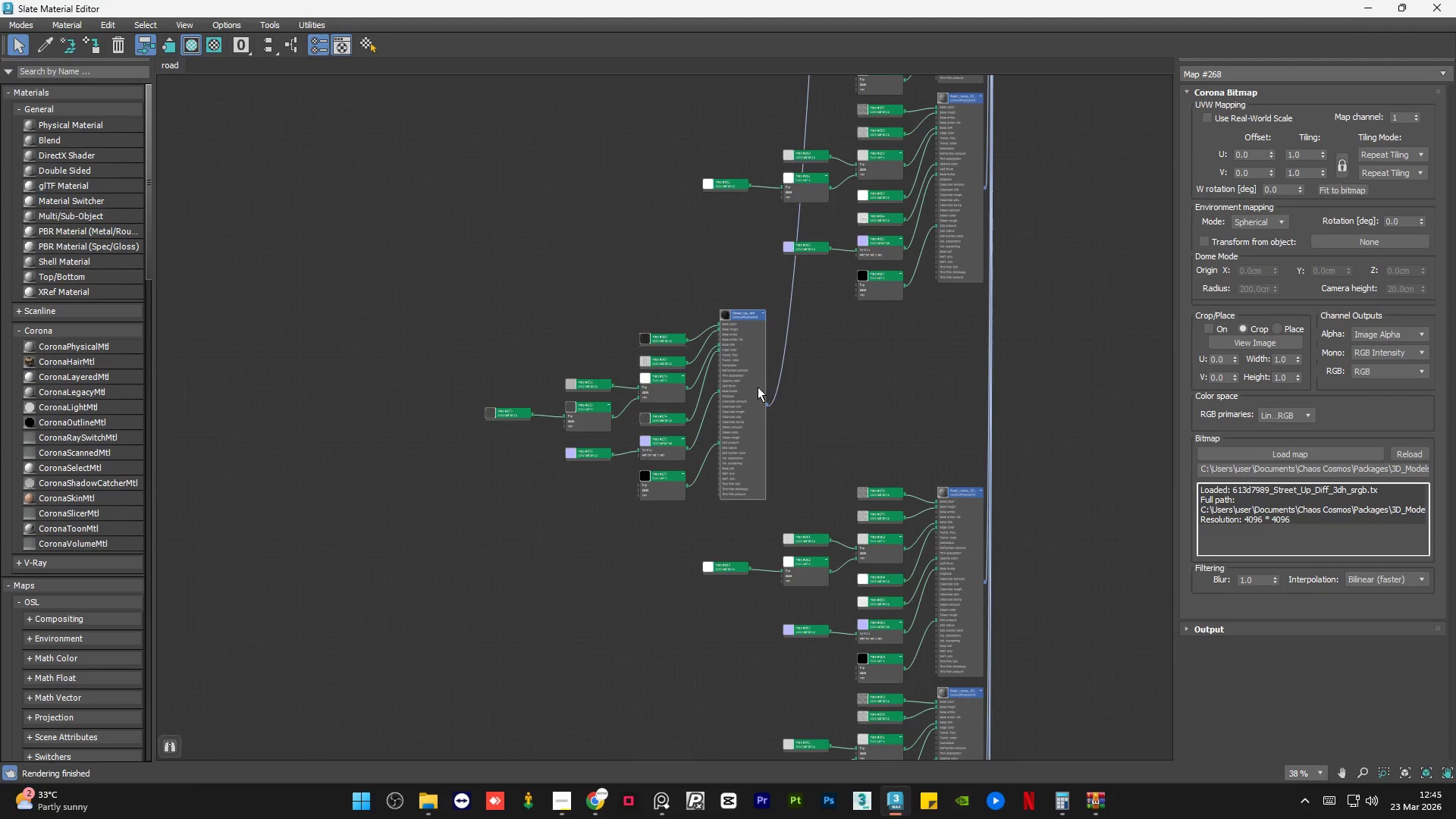 
left_click_drag(start_coordinate=[757, 387], to_coordinate=[544, 368])
 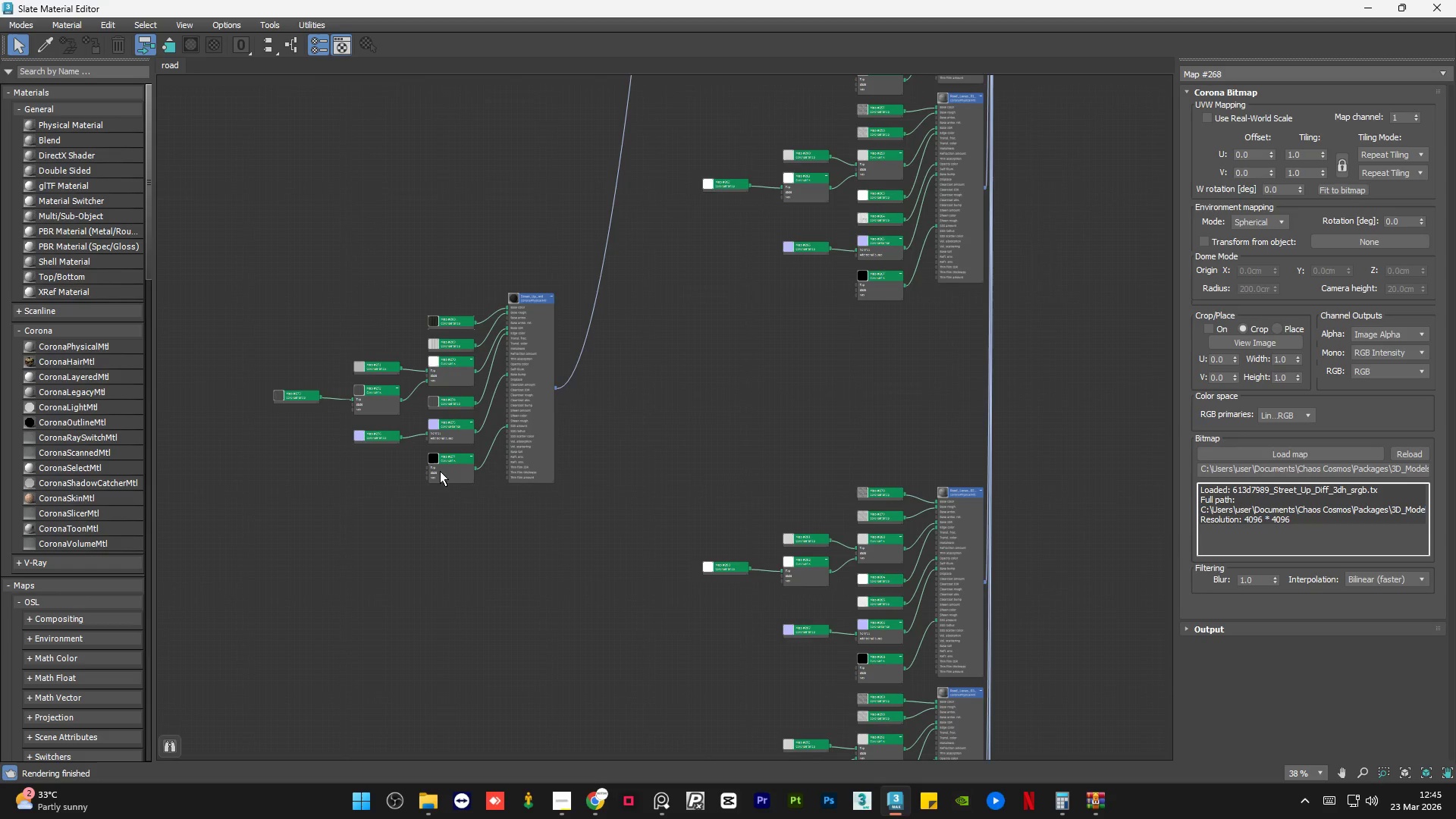 
double_click([440, 469])
 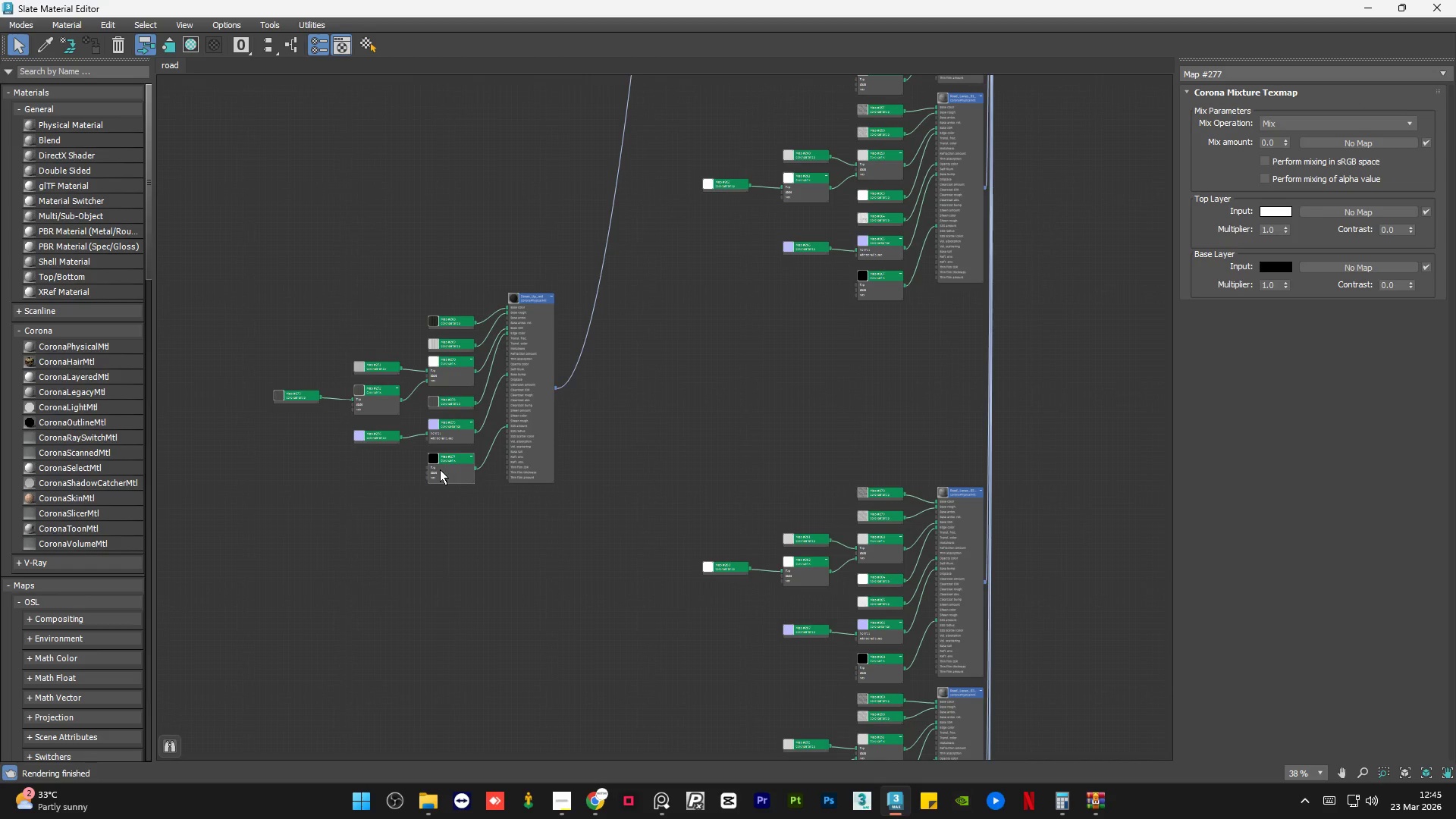 
key(Delete)
 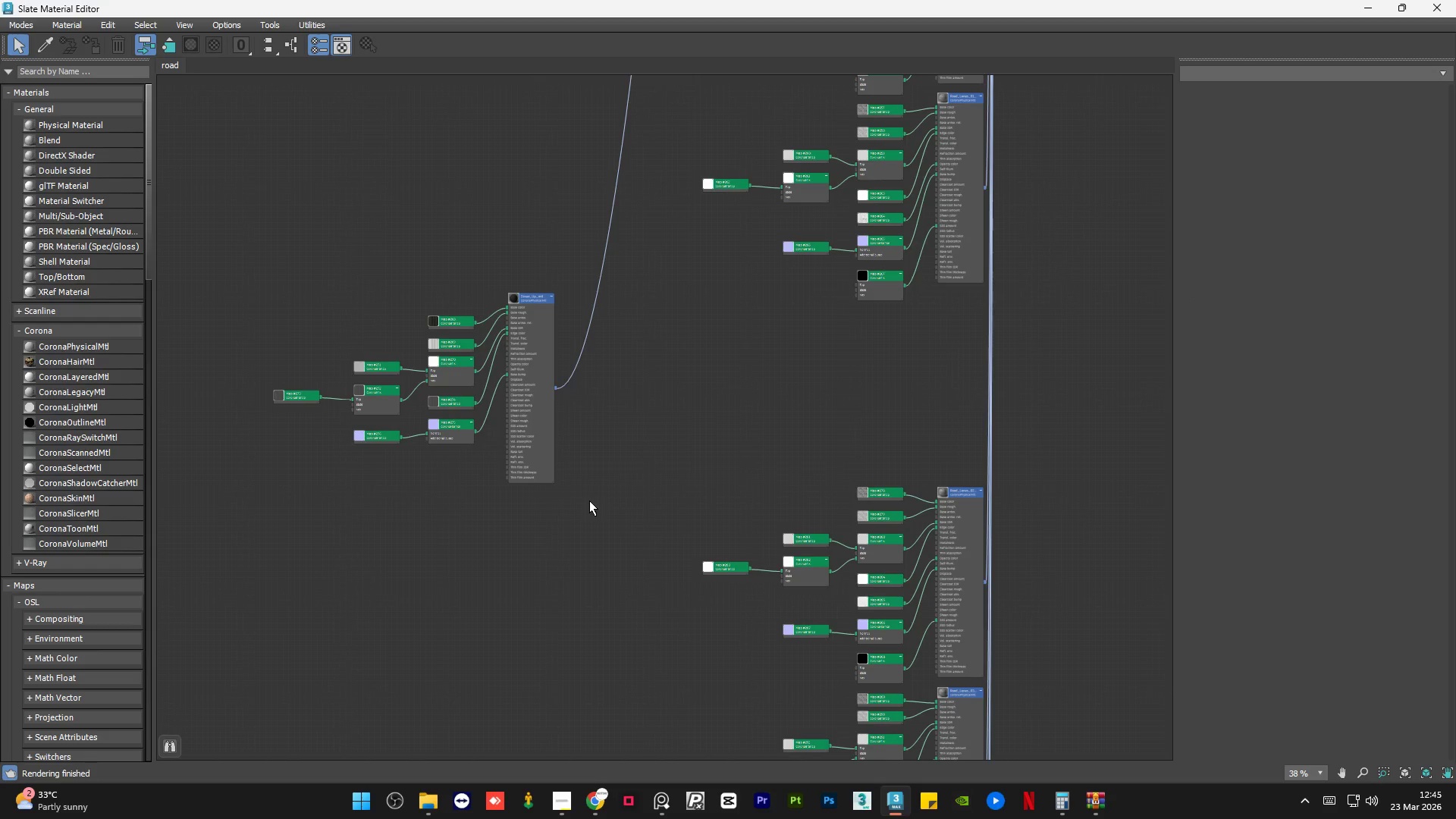 
left_click_drag(start_coordinate=[590, 522], to_coordinate=[592, 529])
 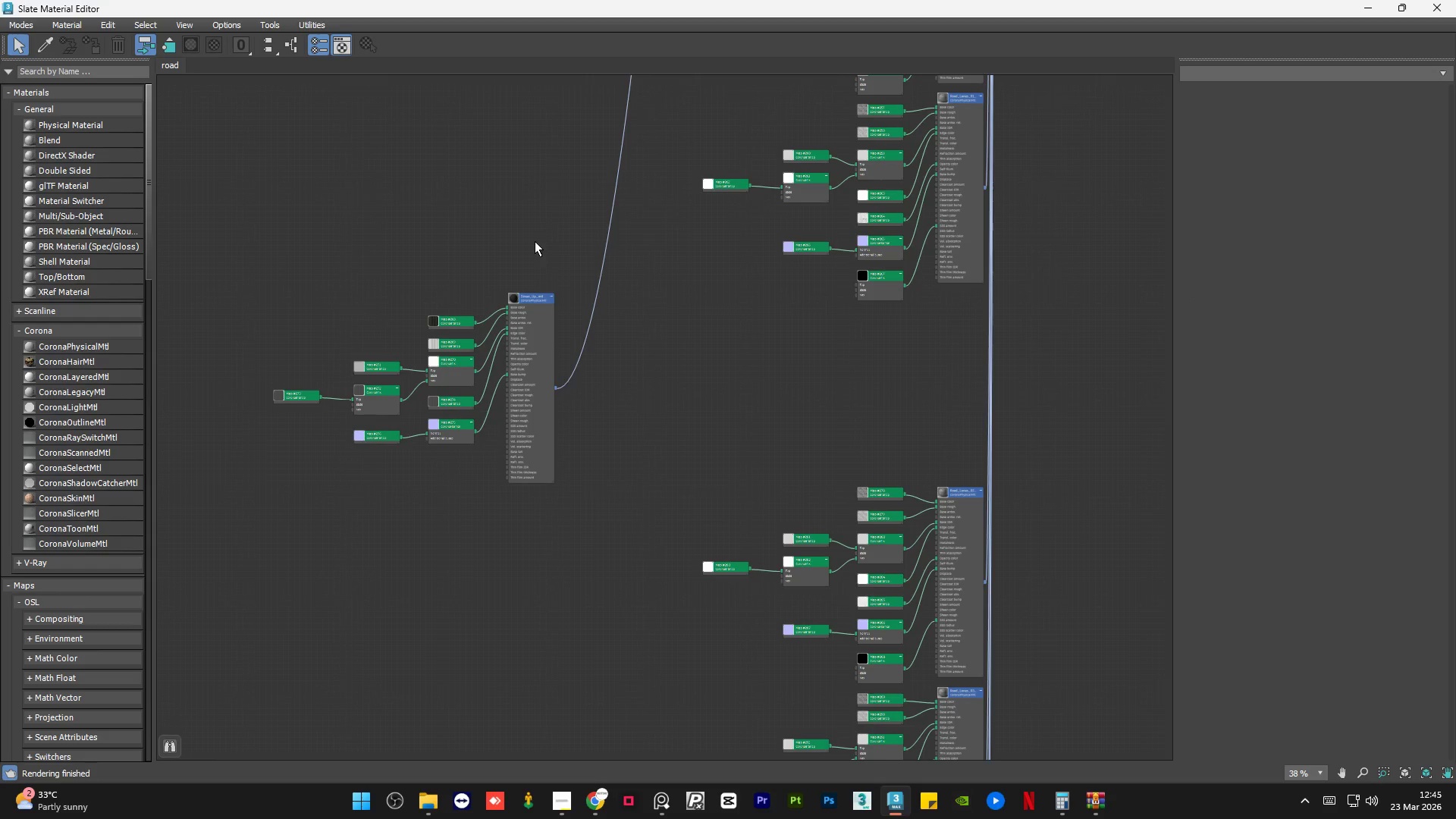 
left_click_drag(start_coordinate=[535, 240], to_coordinate=[229, 545])
 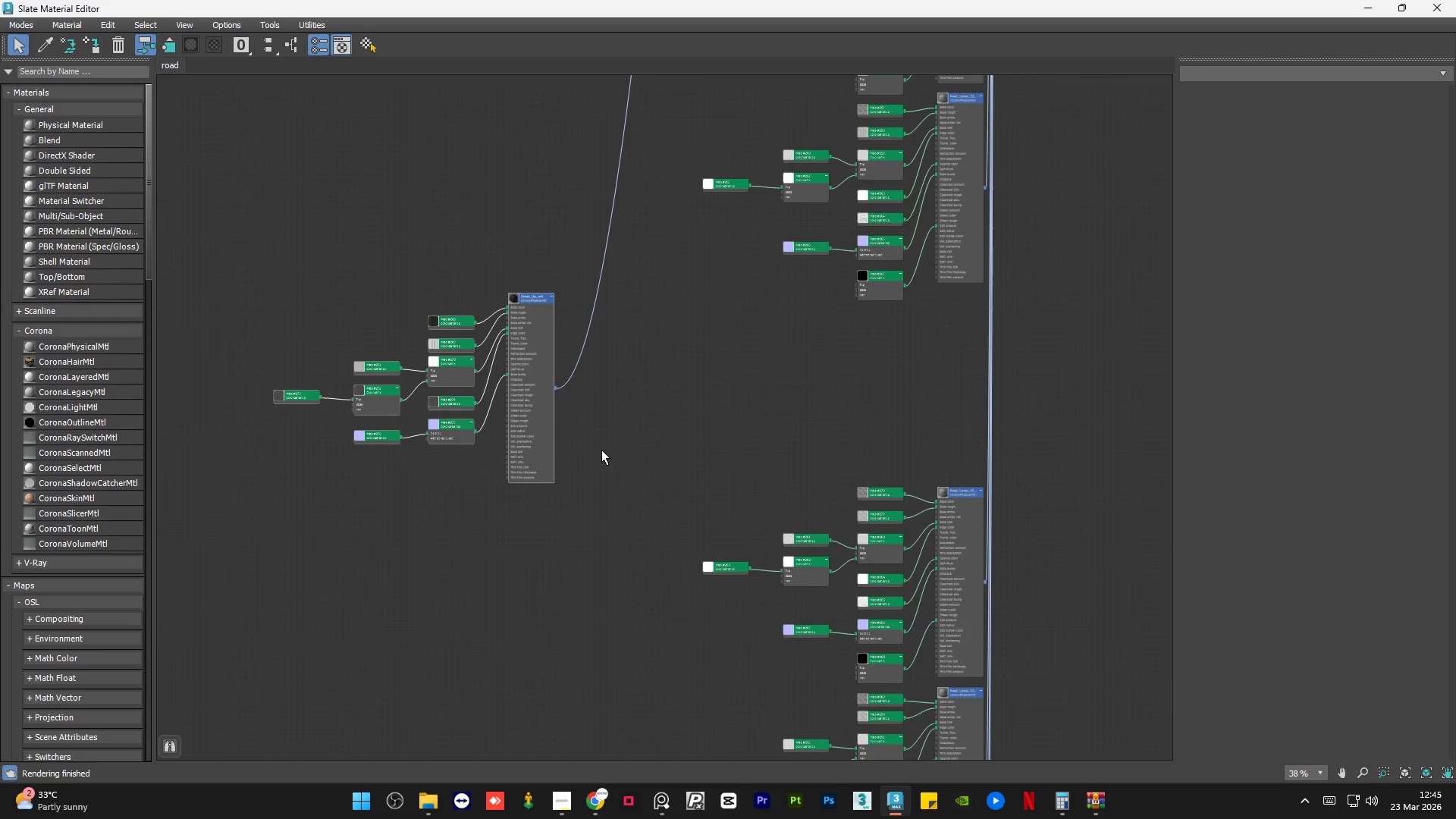 
hold_key(key=ShiftLeft, duration=1.5)
 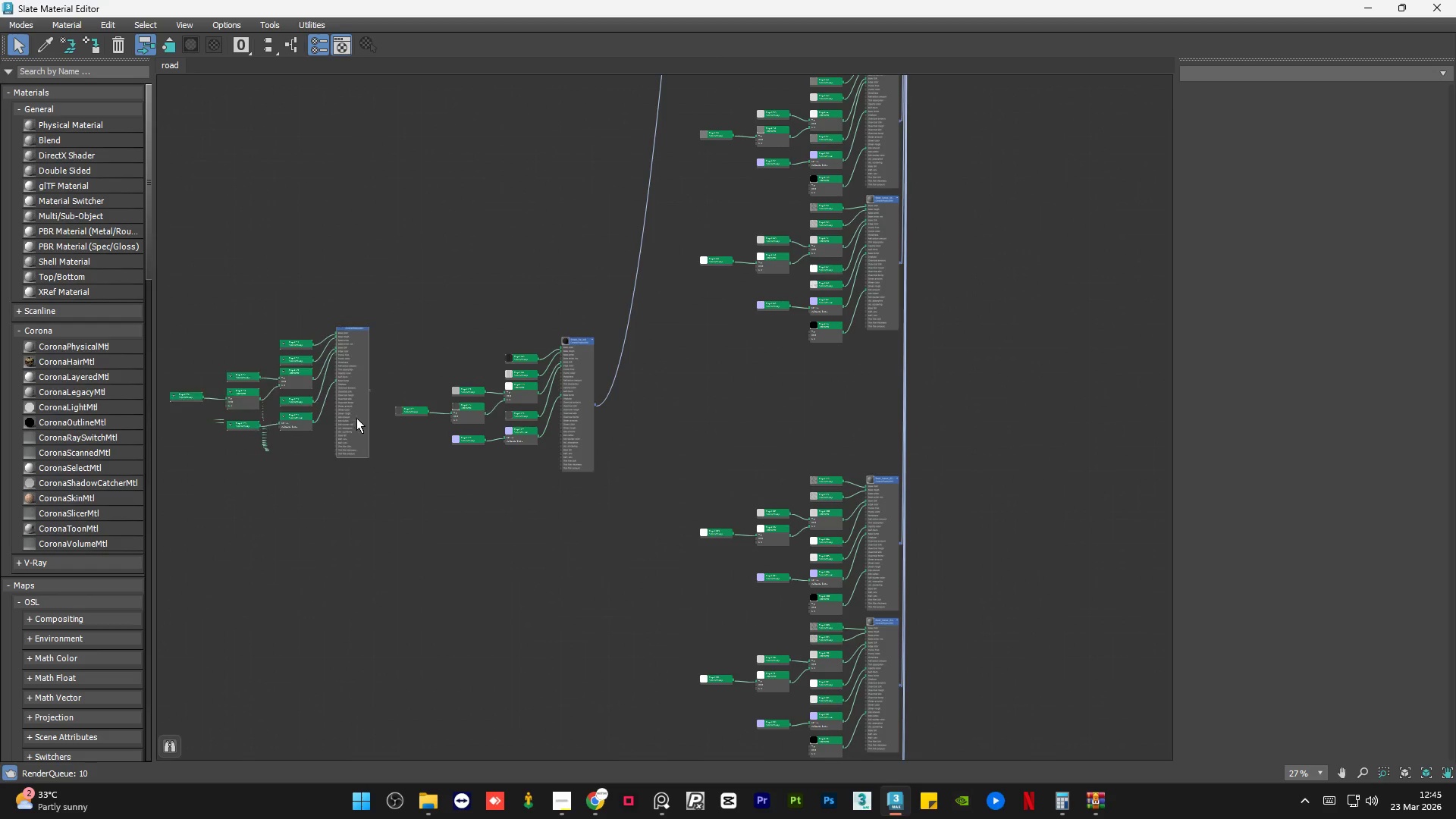 
scroll: coordinate [693, 447], scroll_direction: down, amount: 1.0
 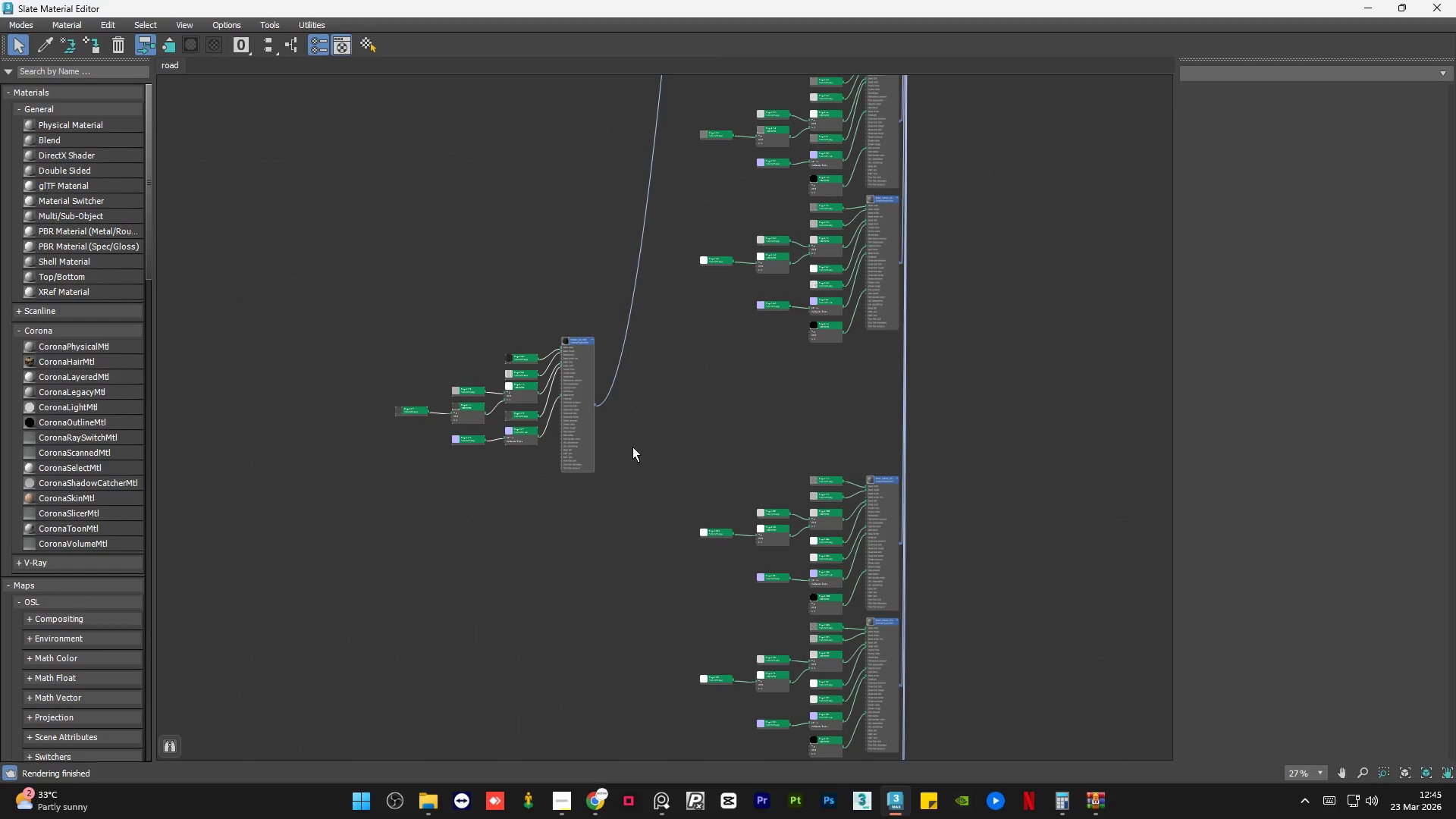 
left_click_drag(start_coordinate=[582, 439], to_coordinate=[344, 344])
 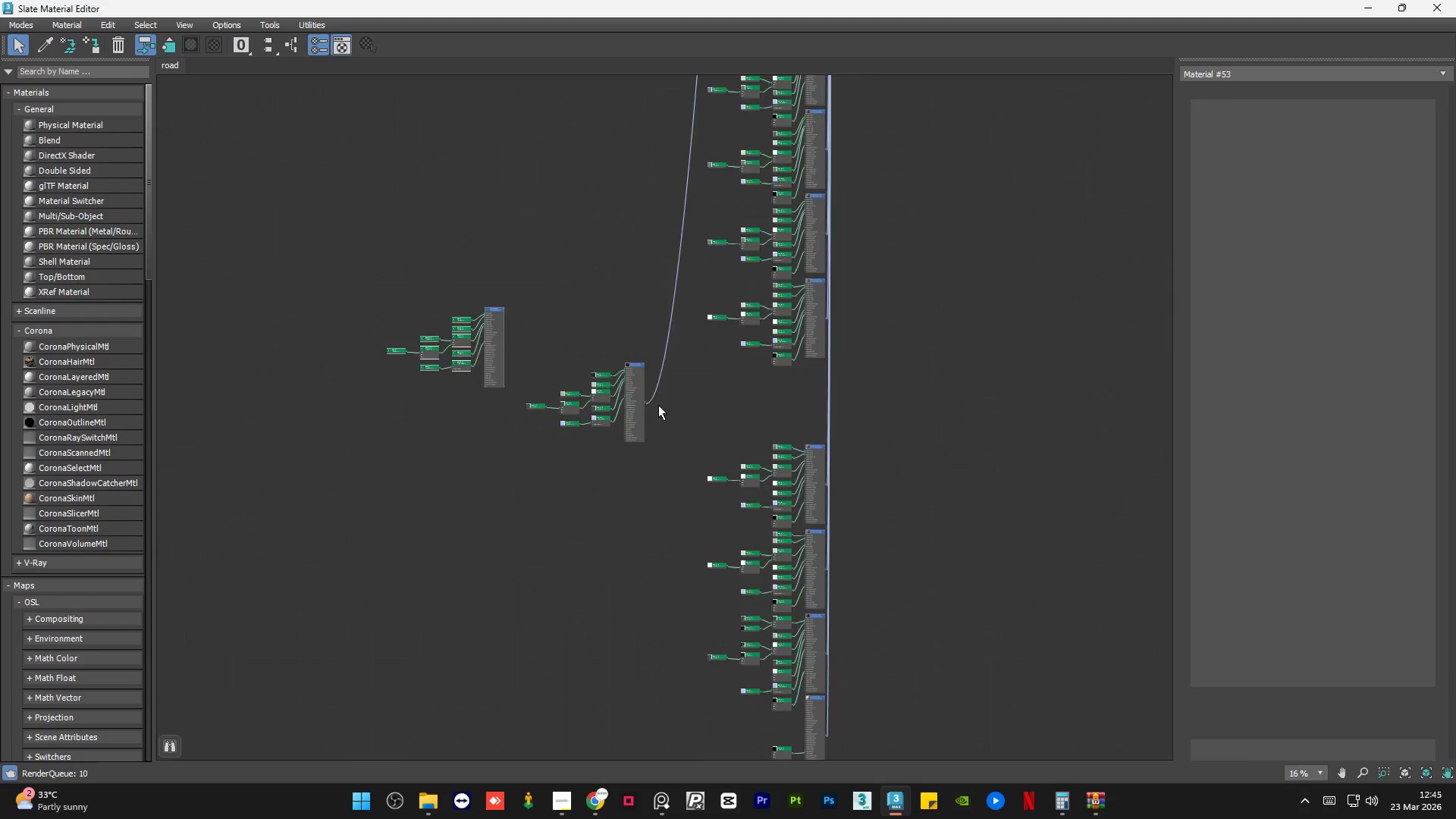 
hold_key(key=ShiftLeft, duration=0.91)
 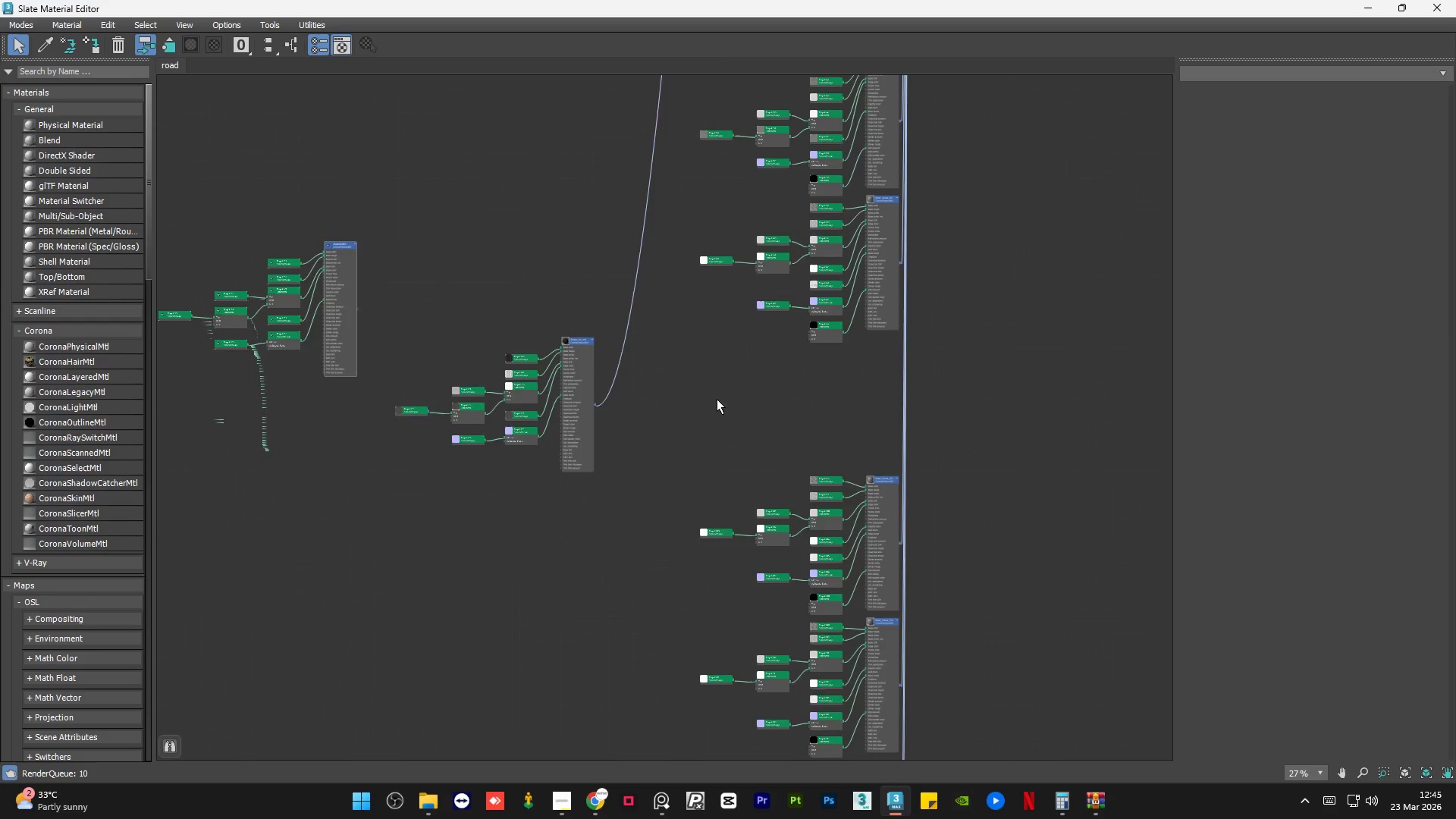 
scroll: coordinate [687, 405], scroll_direction: down, amount: 2.0
 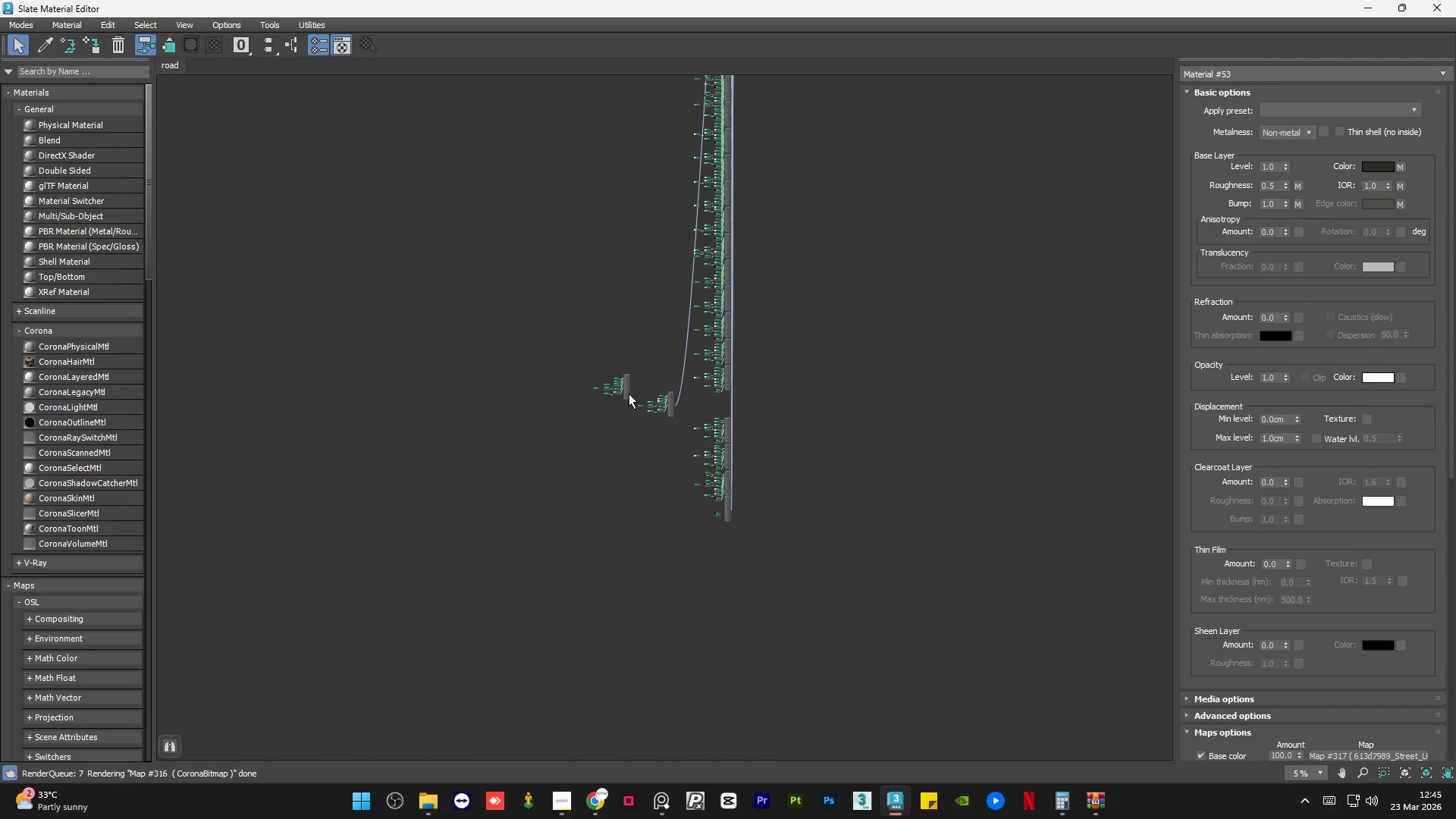 
left_click_drag(start_coordinate=[627, 391], to_coordinate=[632, 140])
 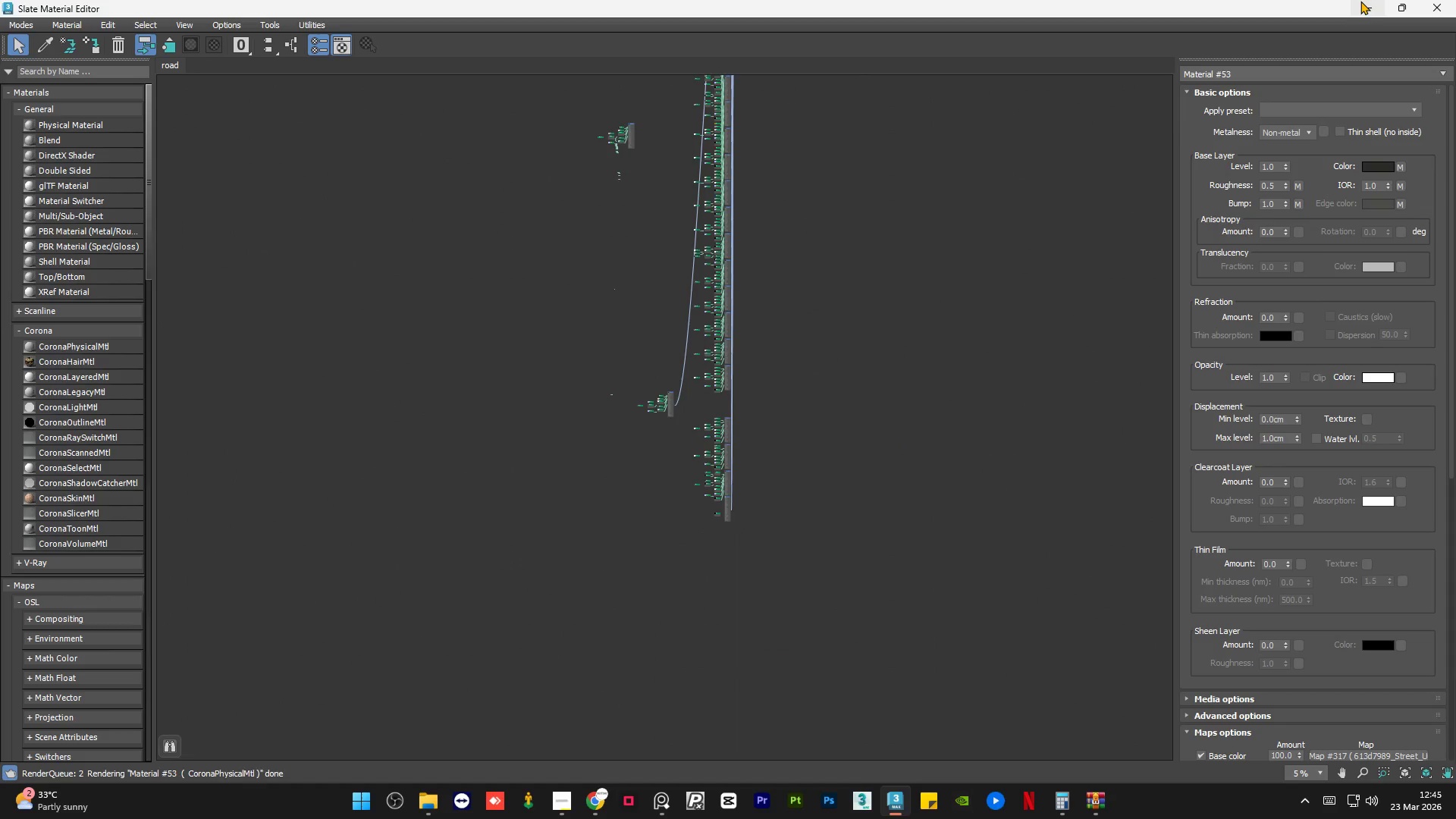 
left_click([1363, 1])
 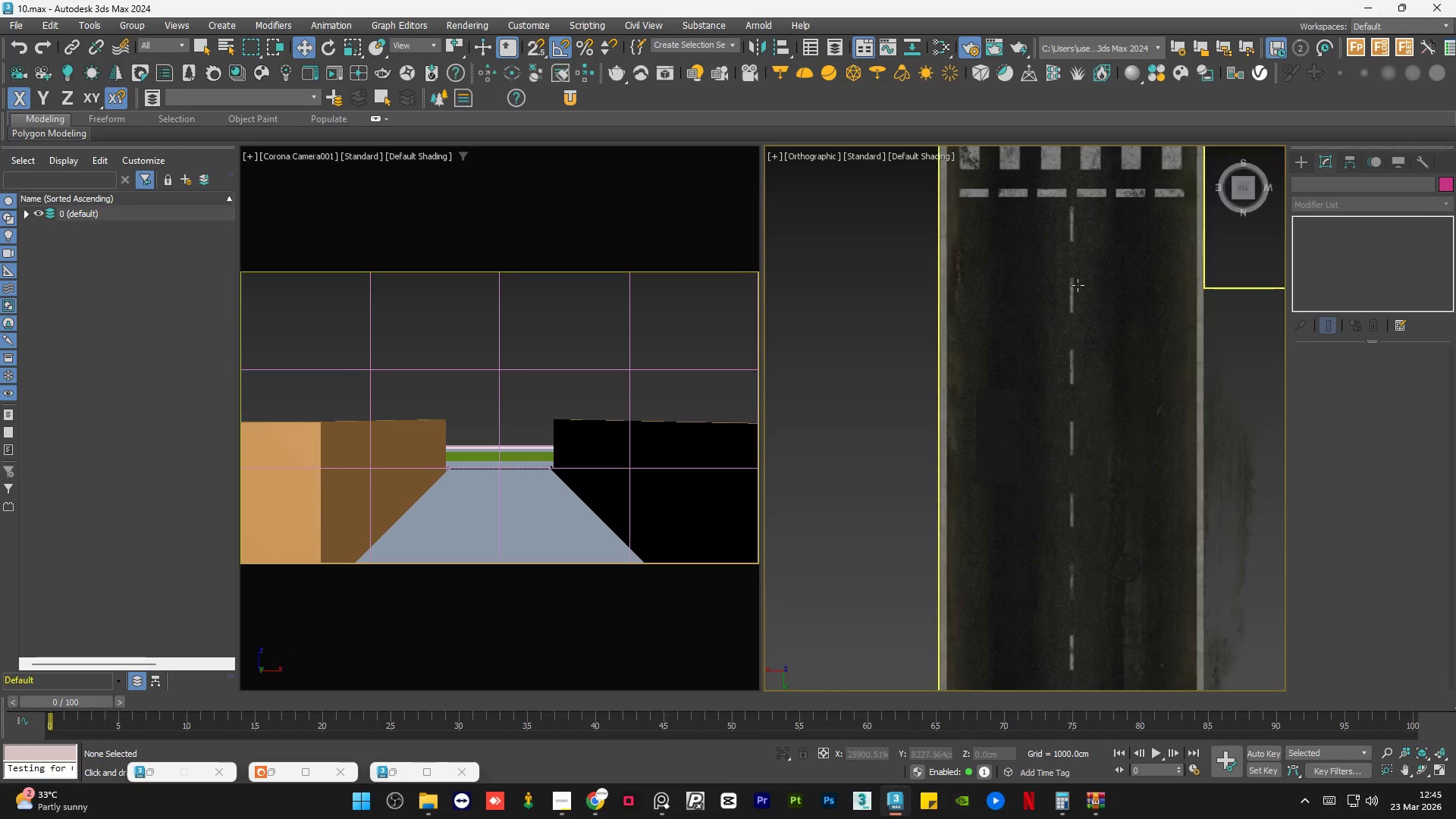 
scroll: coordinate [930, 331], scroll_direction: down, amount: 7.0
 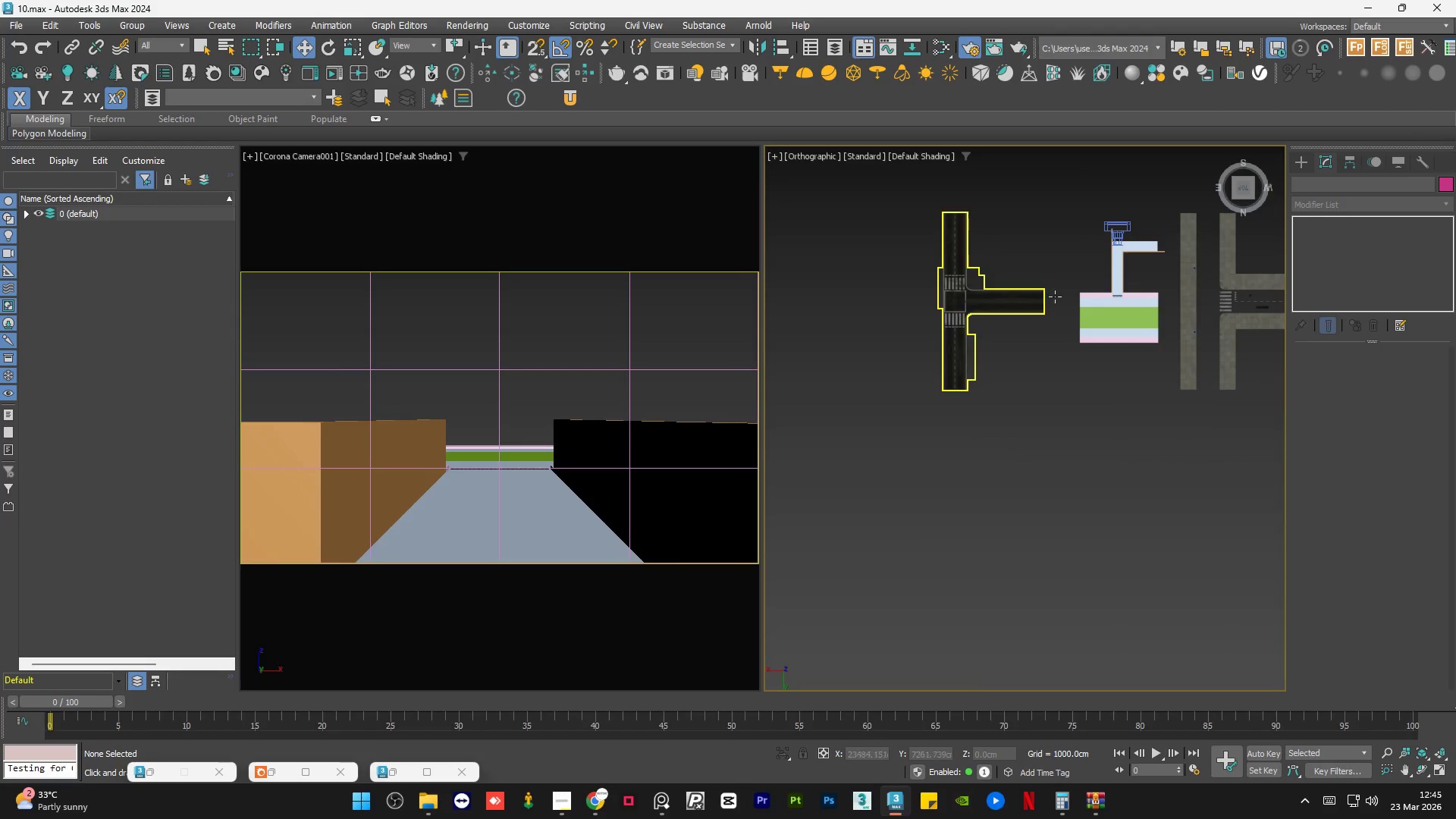 
scroll: coordinate [1102, 300], scroll_direction: up, amount: 6.0
 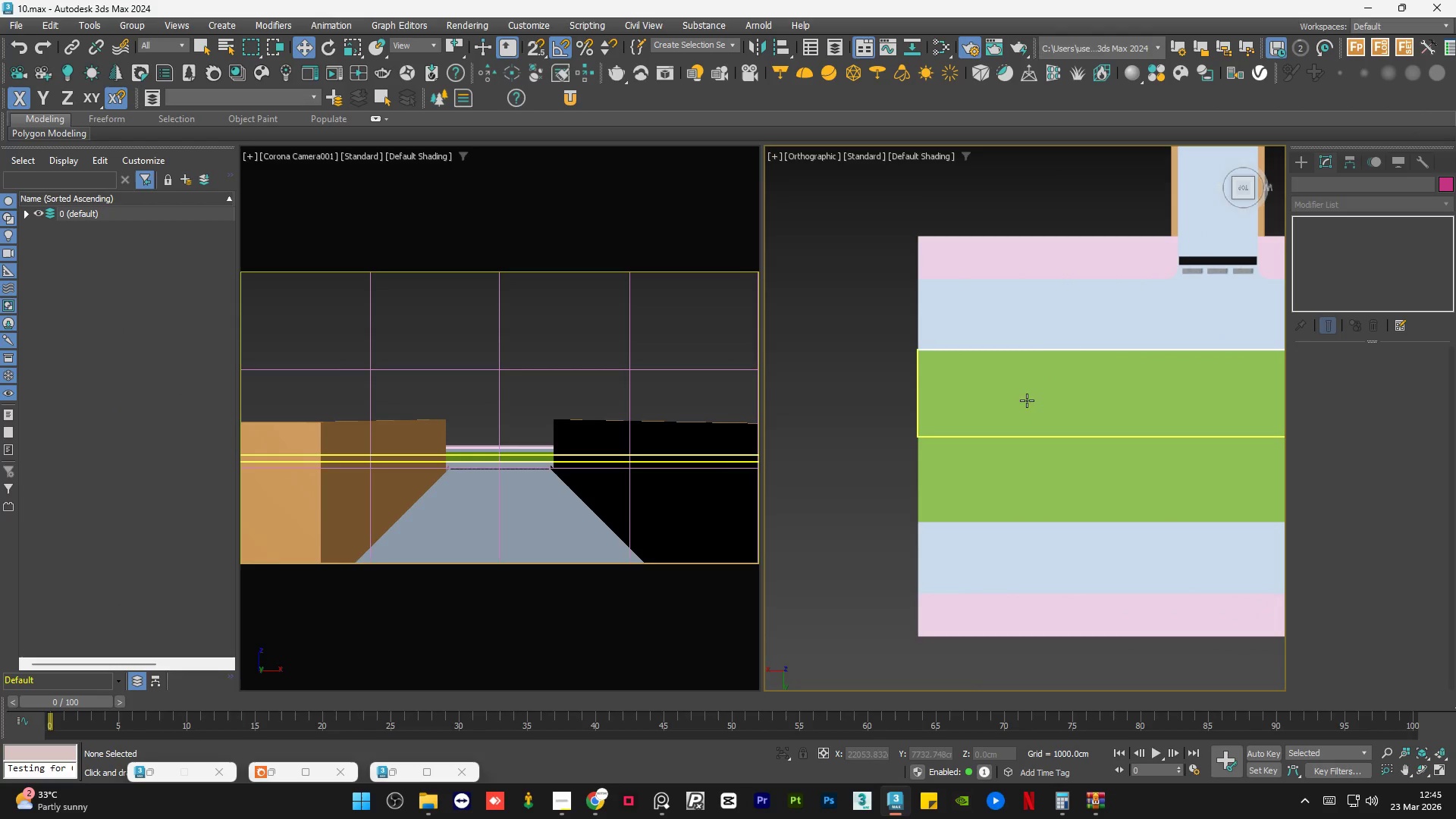 
scroll: coordinate [1022, 356], scroll_direction: down, amount: 4.0
 